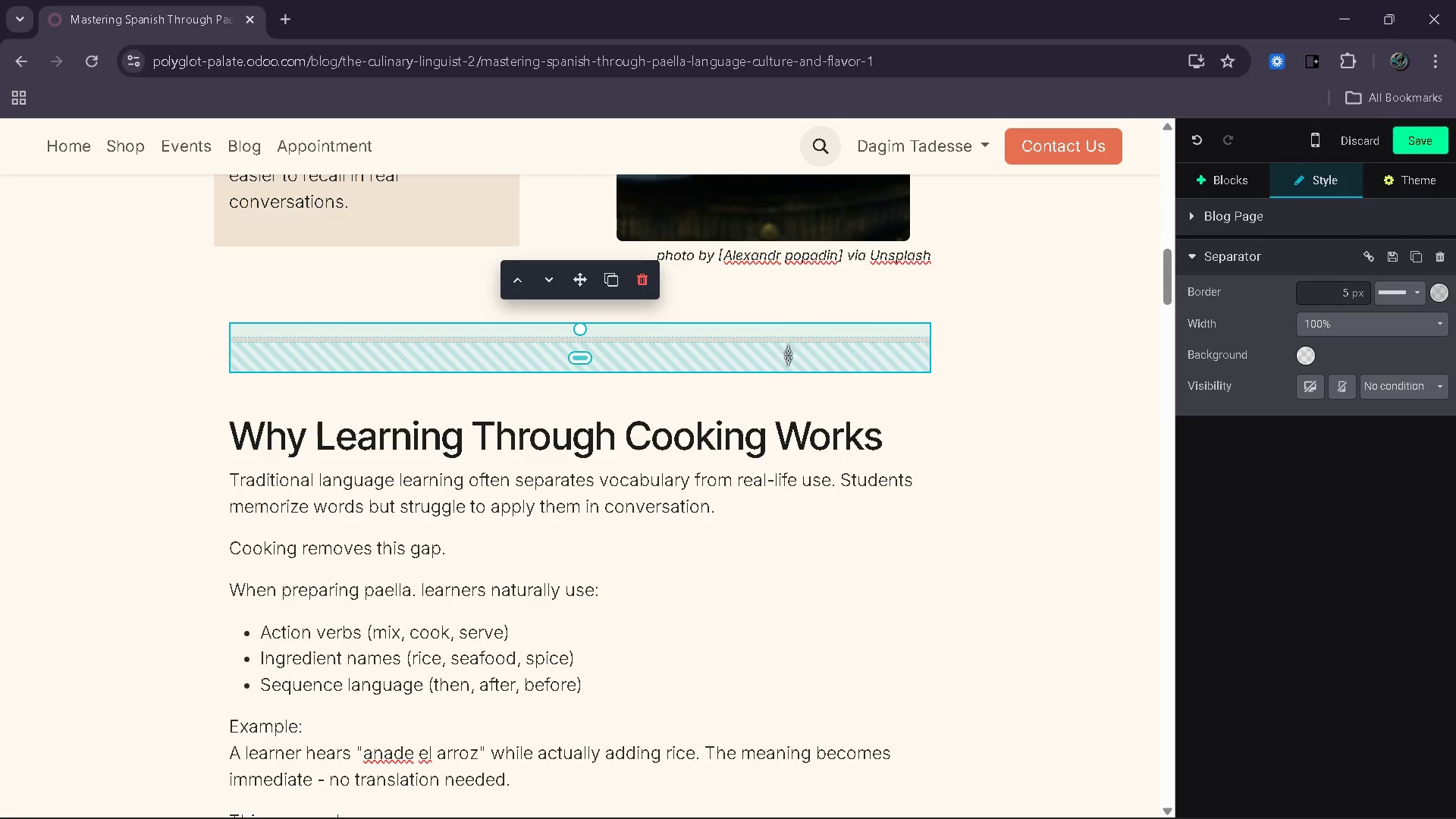 
left_click_drag(start_coordinate=[788, 355], to_coordinate=[792, 337])
 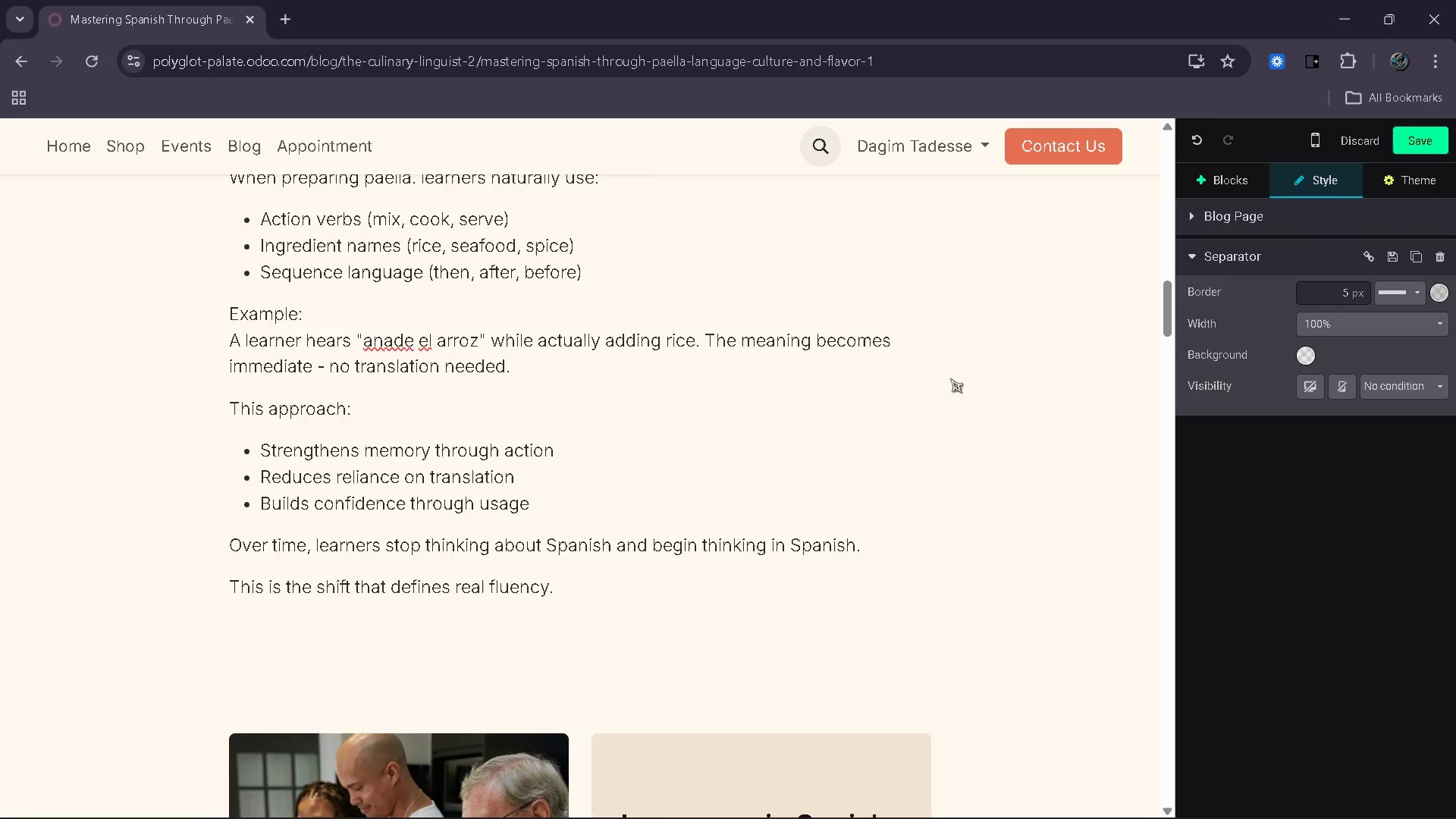 
left_click([676, 401])
 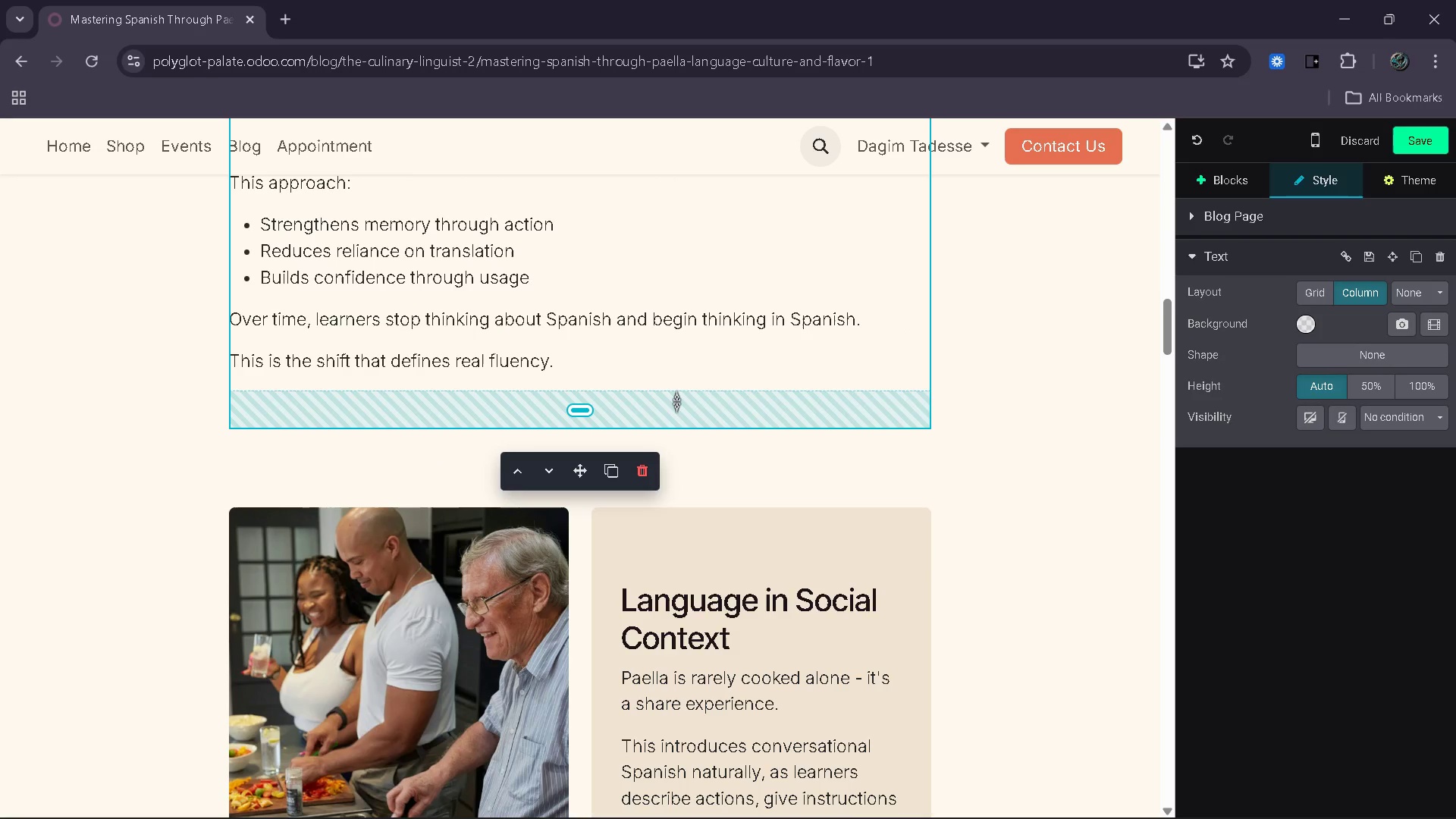 
left_click_drag(start_coordinate=[676, 401], to_coordinate=[690, 372])
 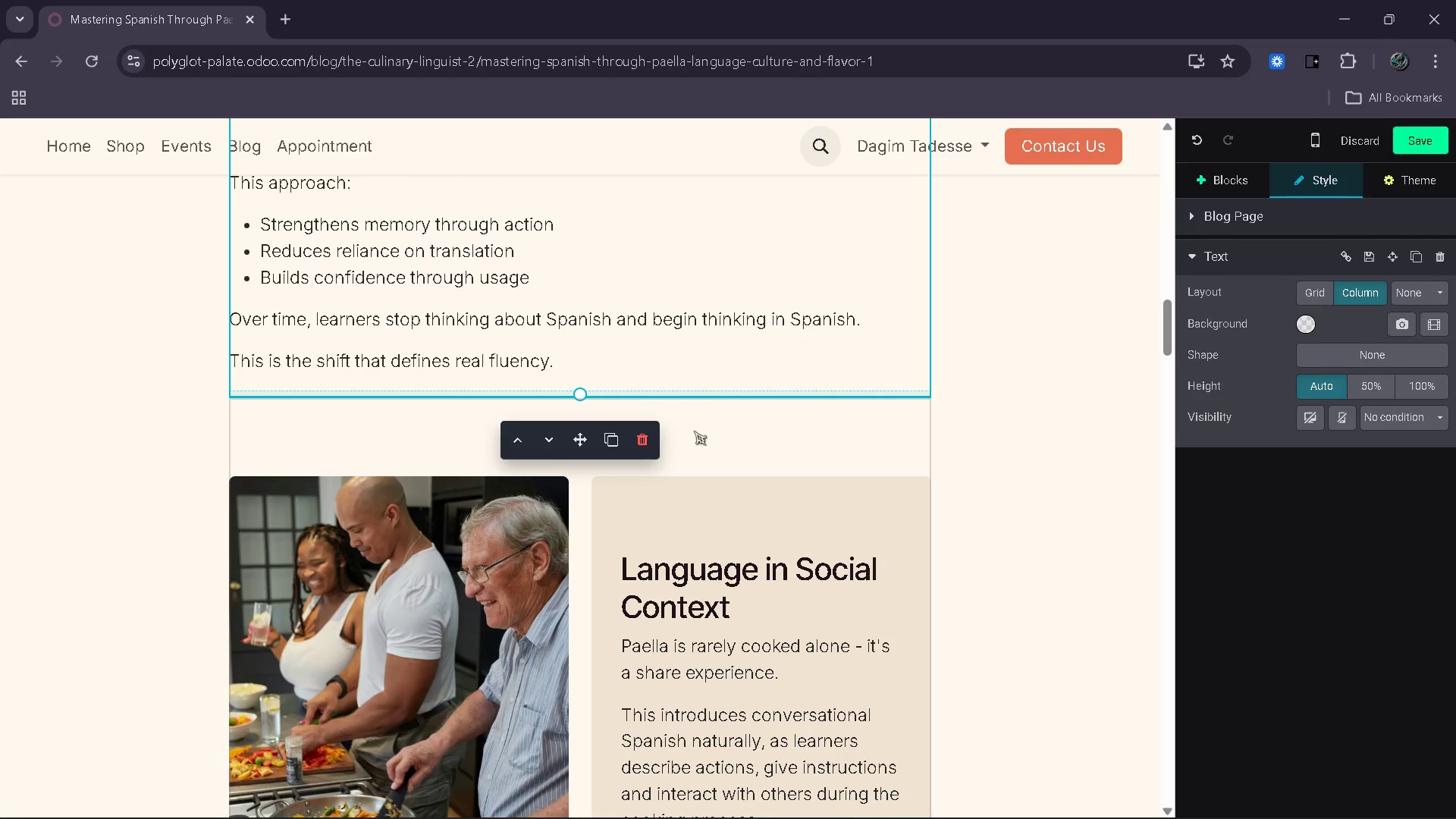 
left_click([694, 431])
 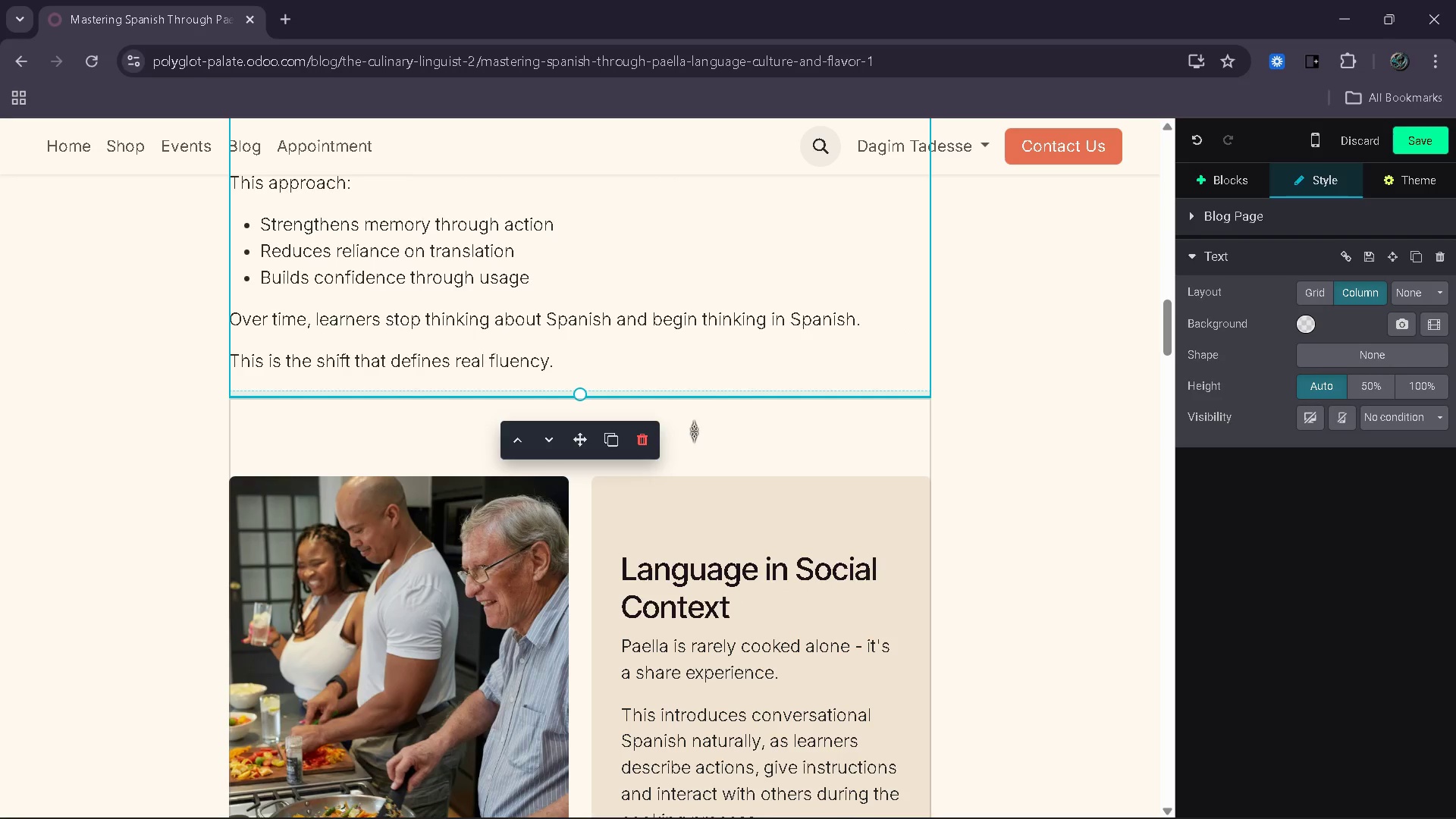 
left_click_drag(start_coordinate=[694, 431], to_coordinate=[720, 373])
 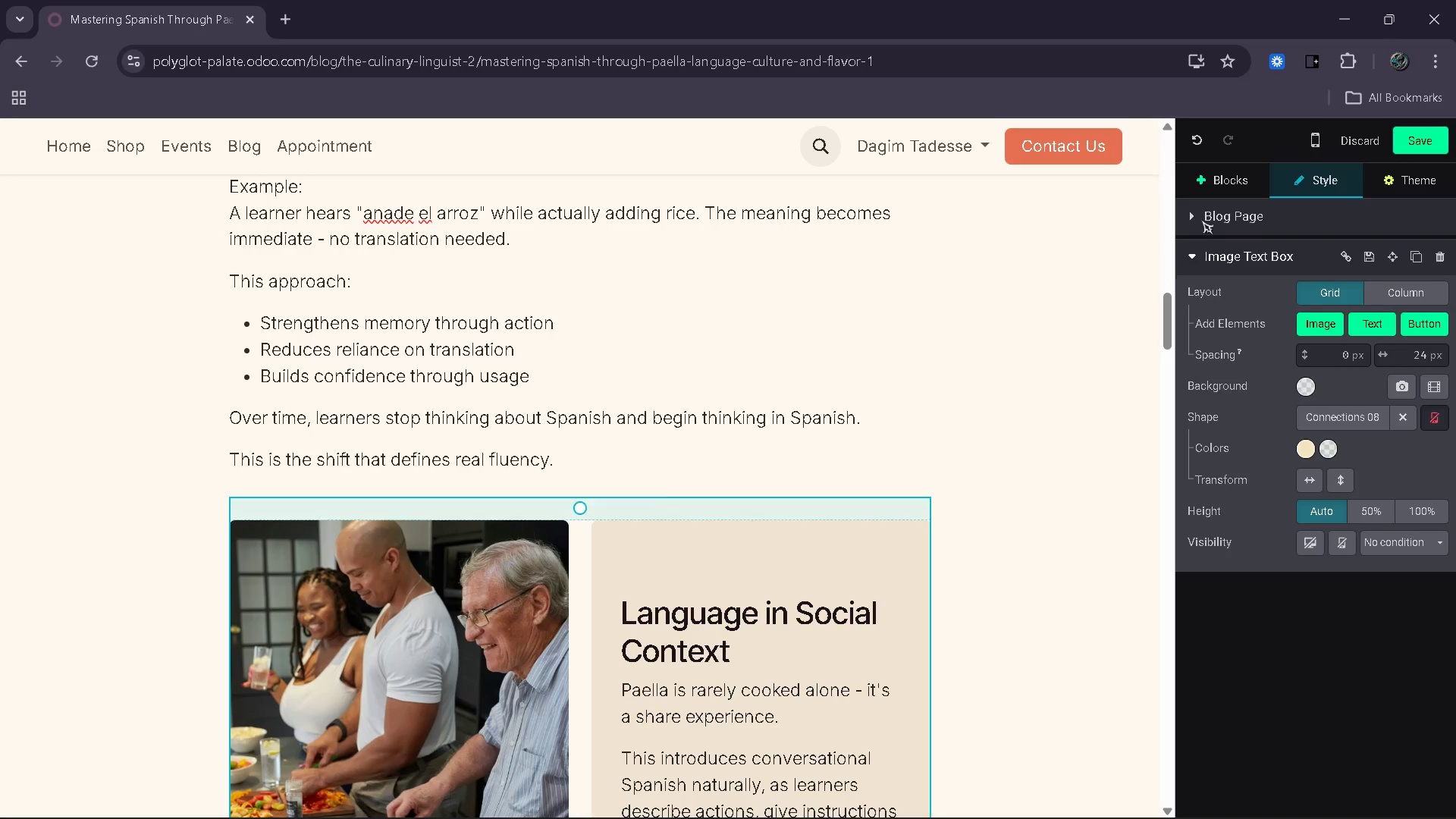 
left_click([1216, 195])
 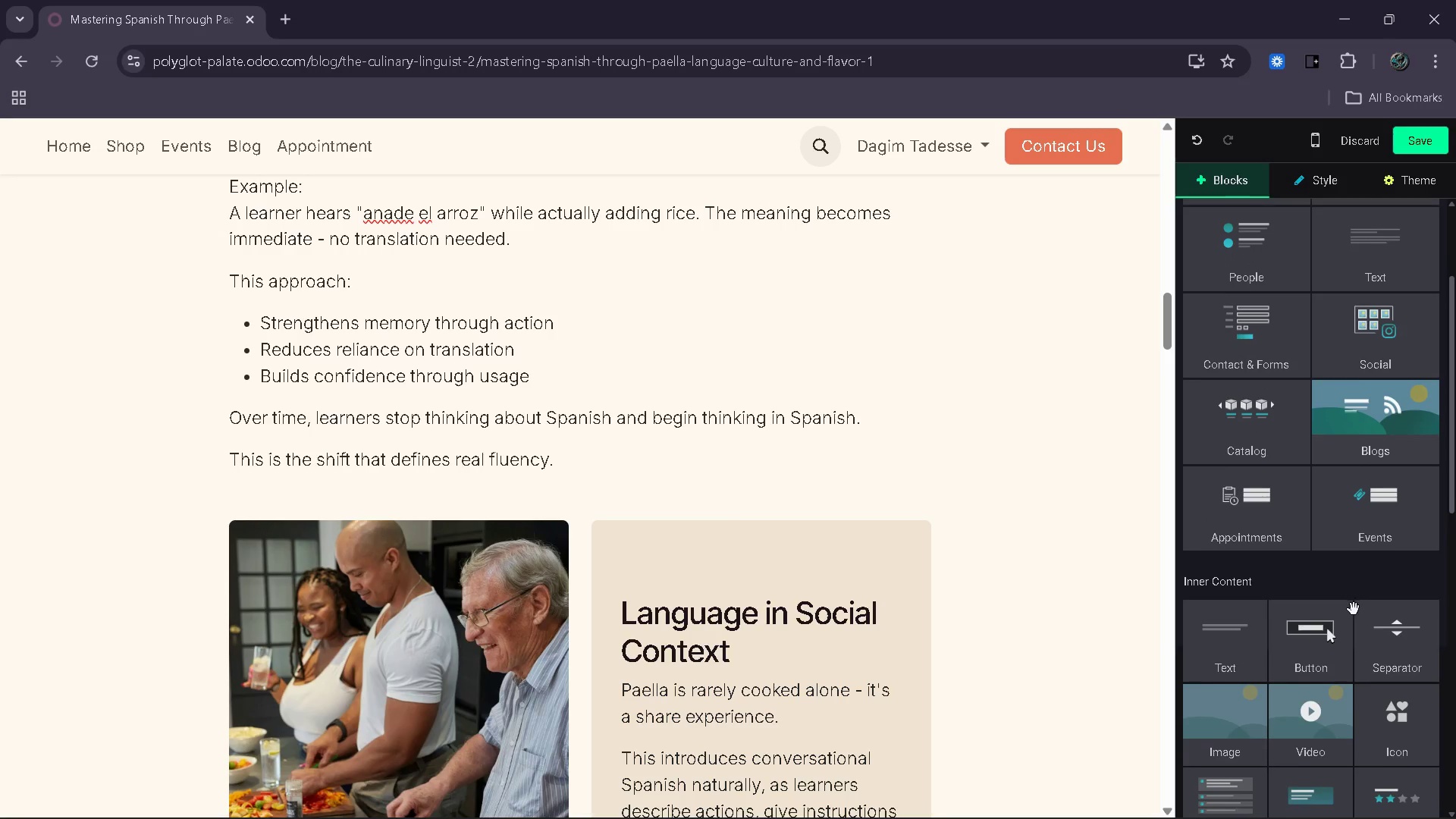 
left_click_drag(start_coordinate=[1371, 635], to_coordinate=[618, 532])
 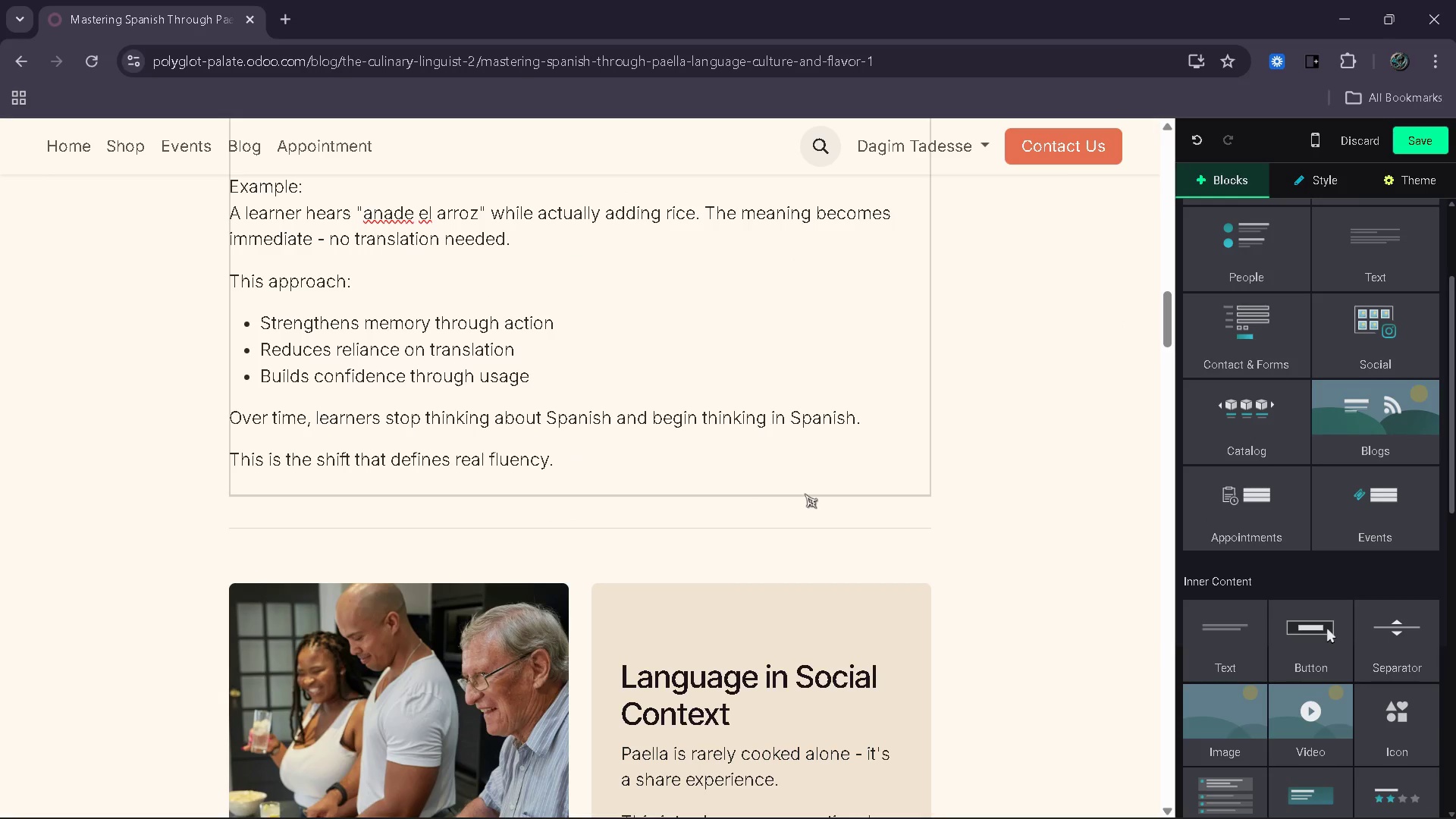 
left_click([794, 525])
 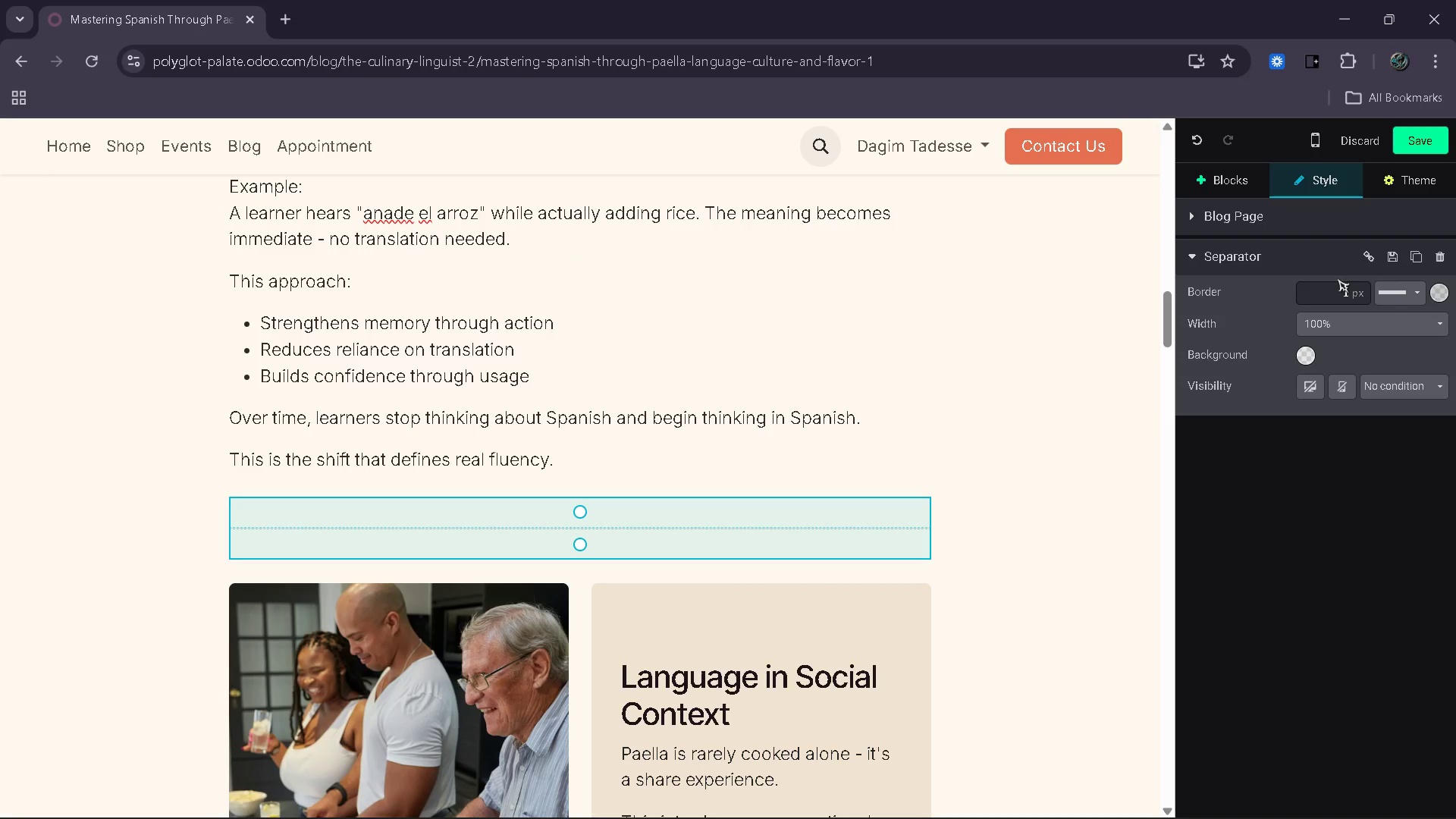 
left_click_drag(start_coordinate=[1329, 297], to_coordinate=[1403, 299])
 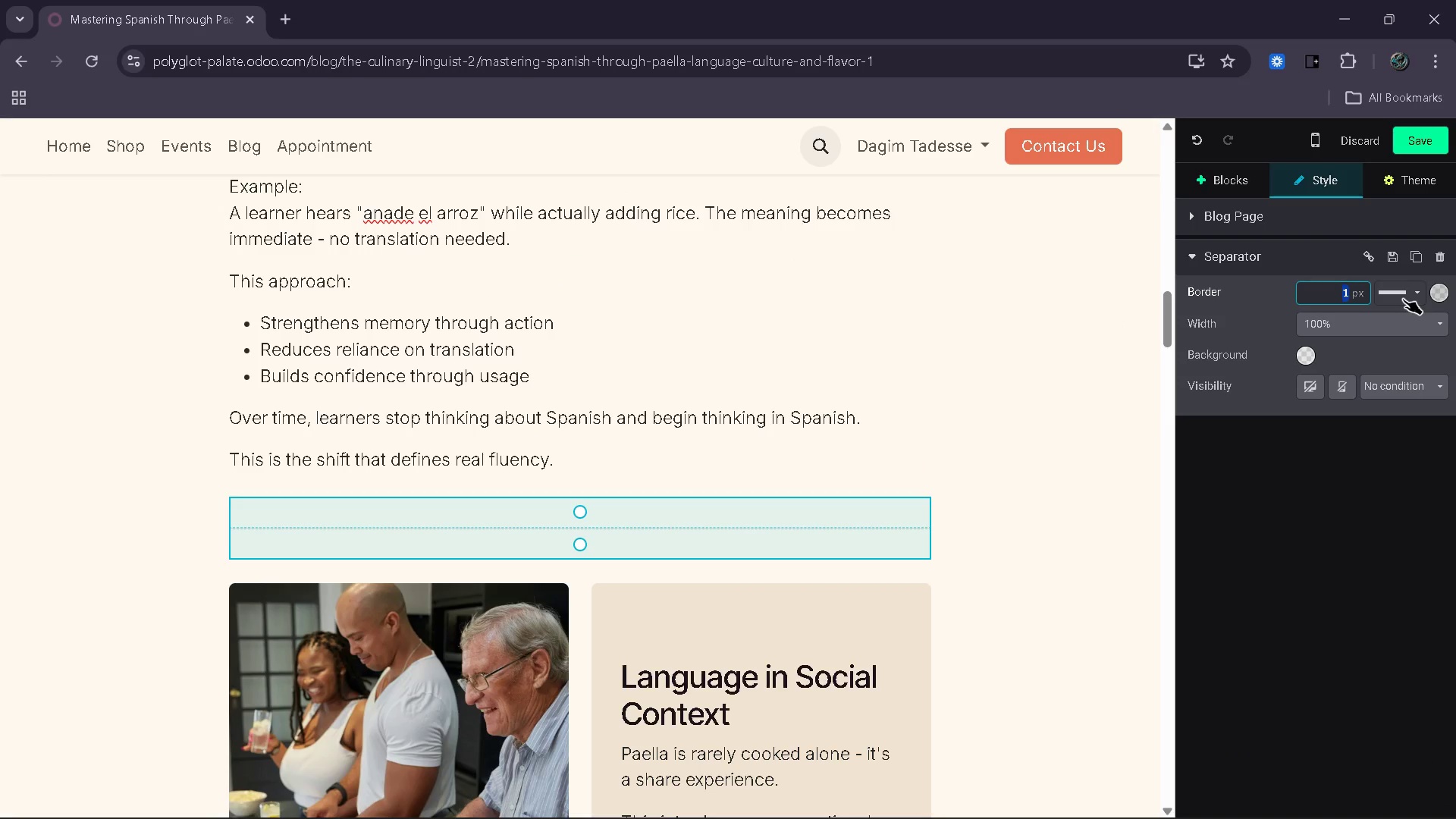 
key(5)
 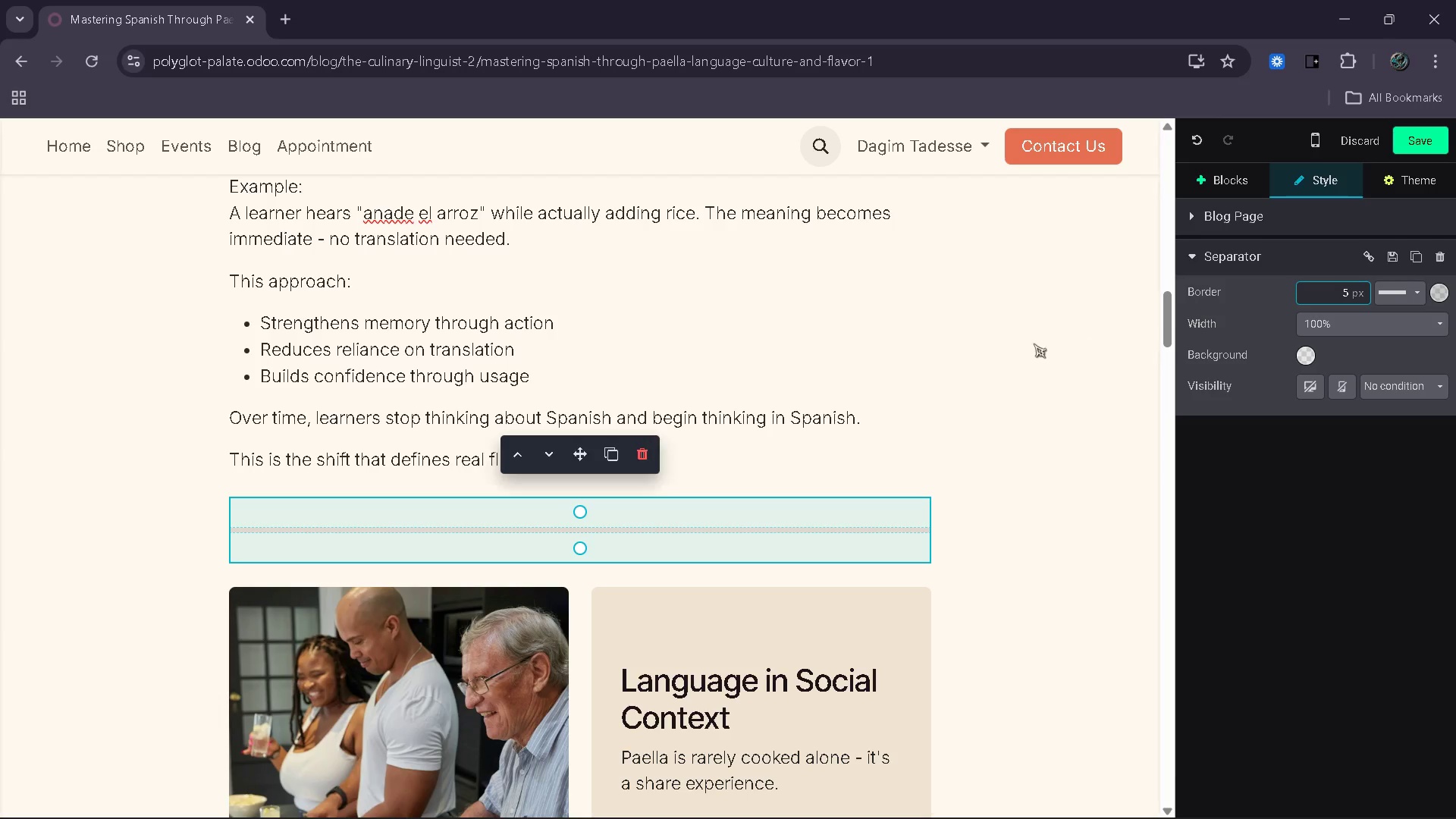 
left_click([1028, 344])
 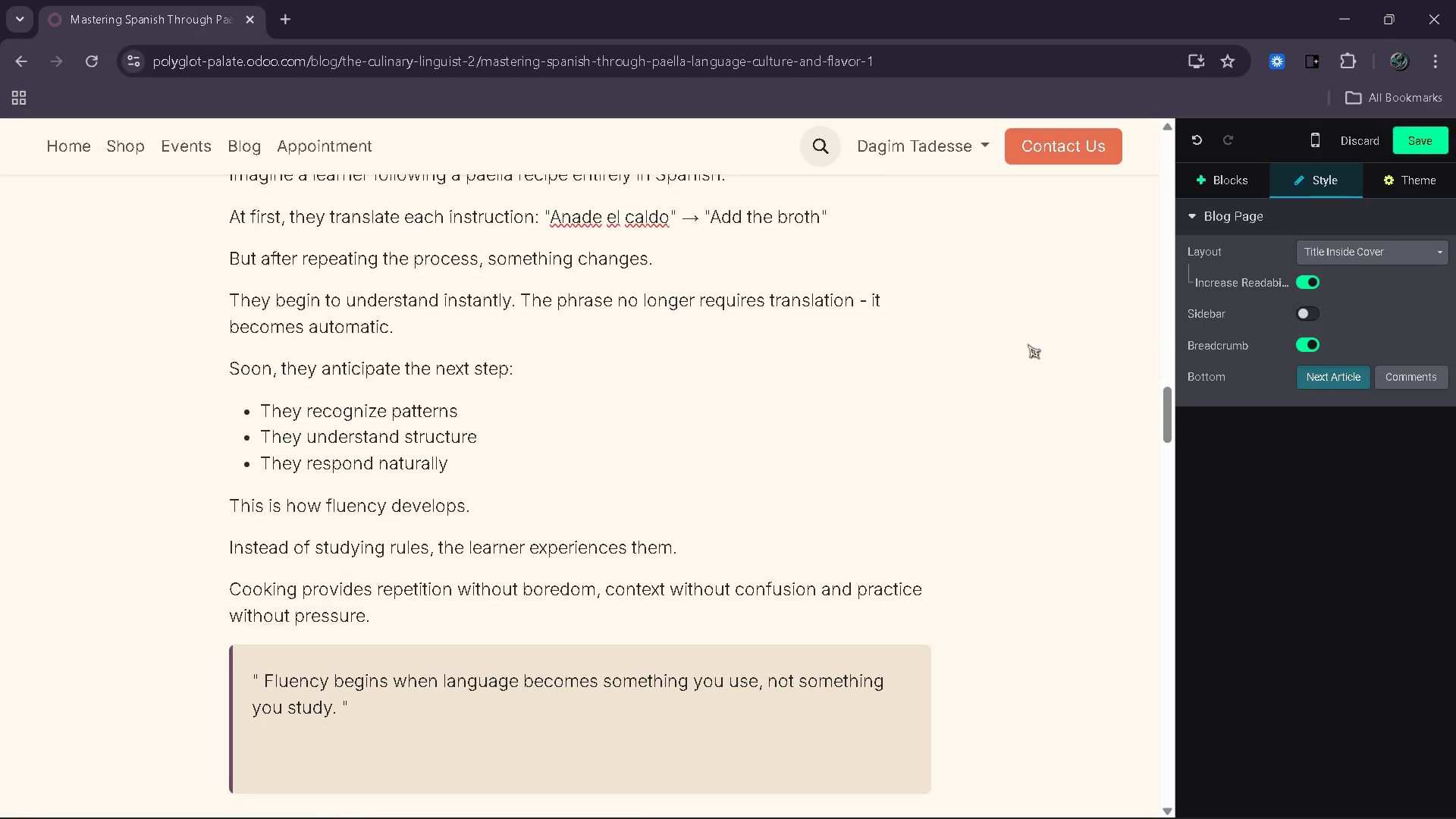 
wait(5.81)
 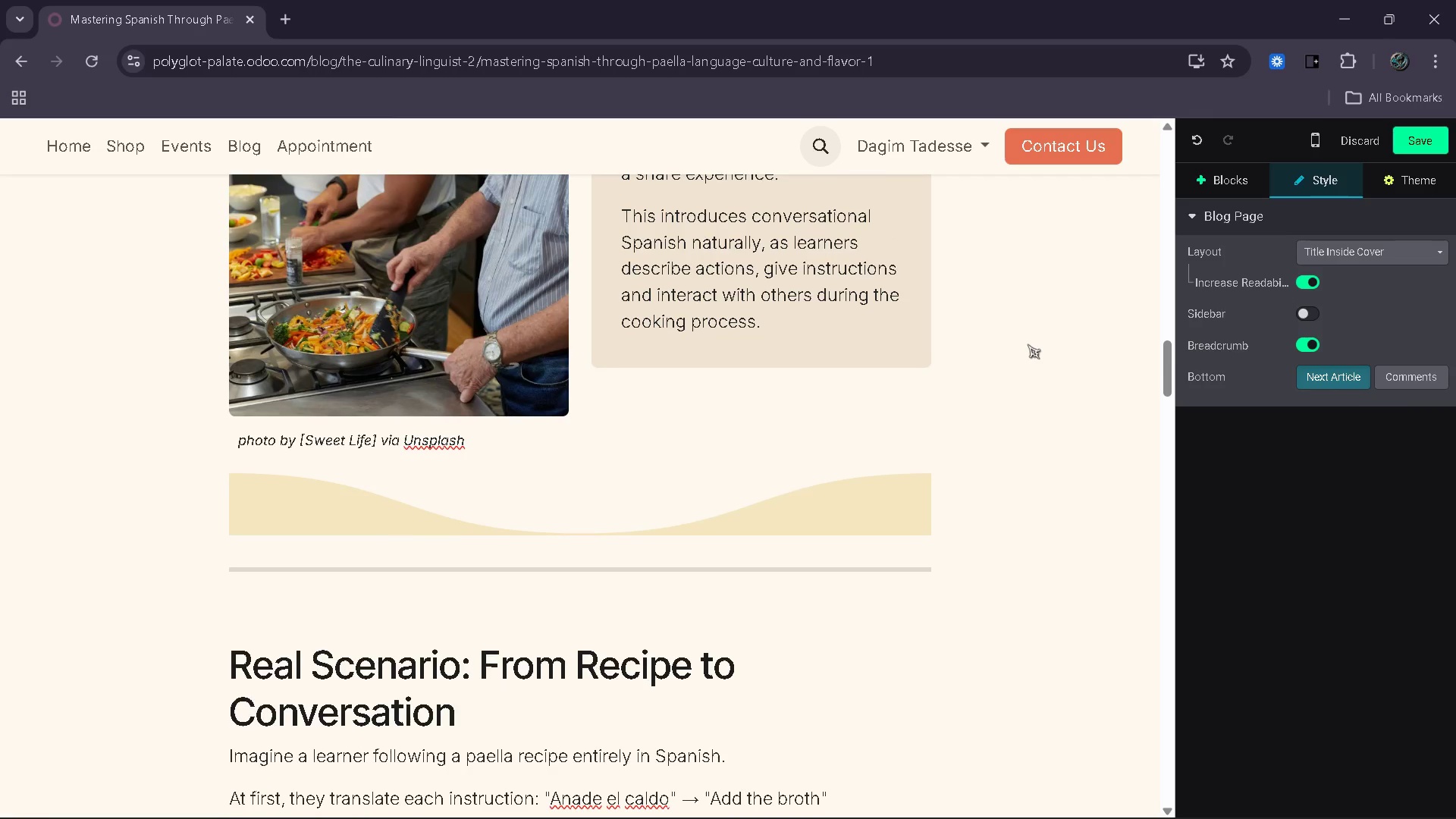 
left_click([800, 307])
 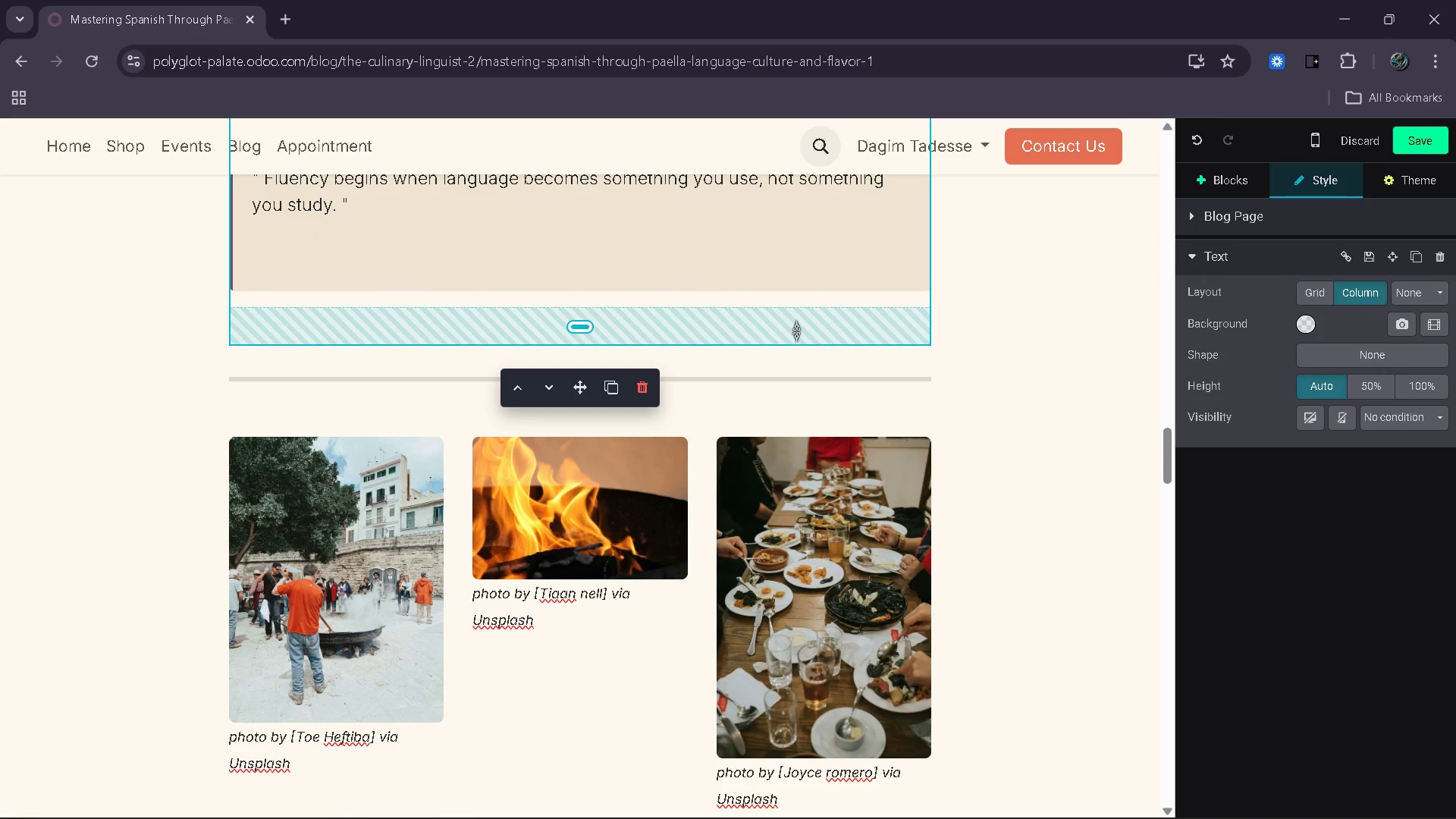 
left_click_drag(start_coordinate=[796, 331], to_coordinate=[803, 300])
 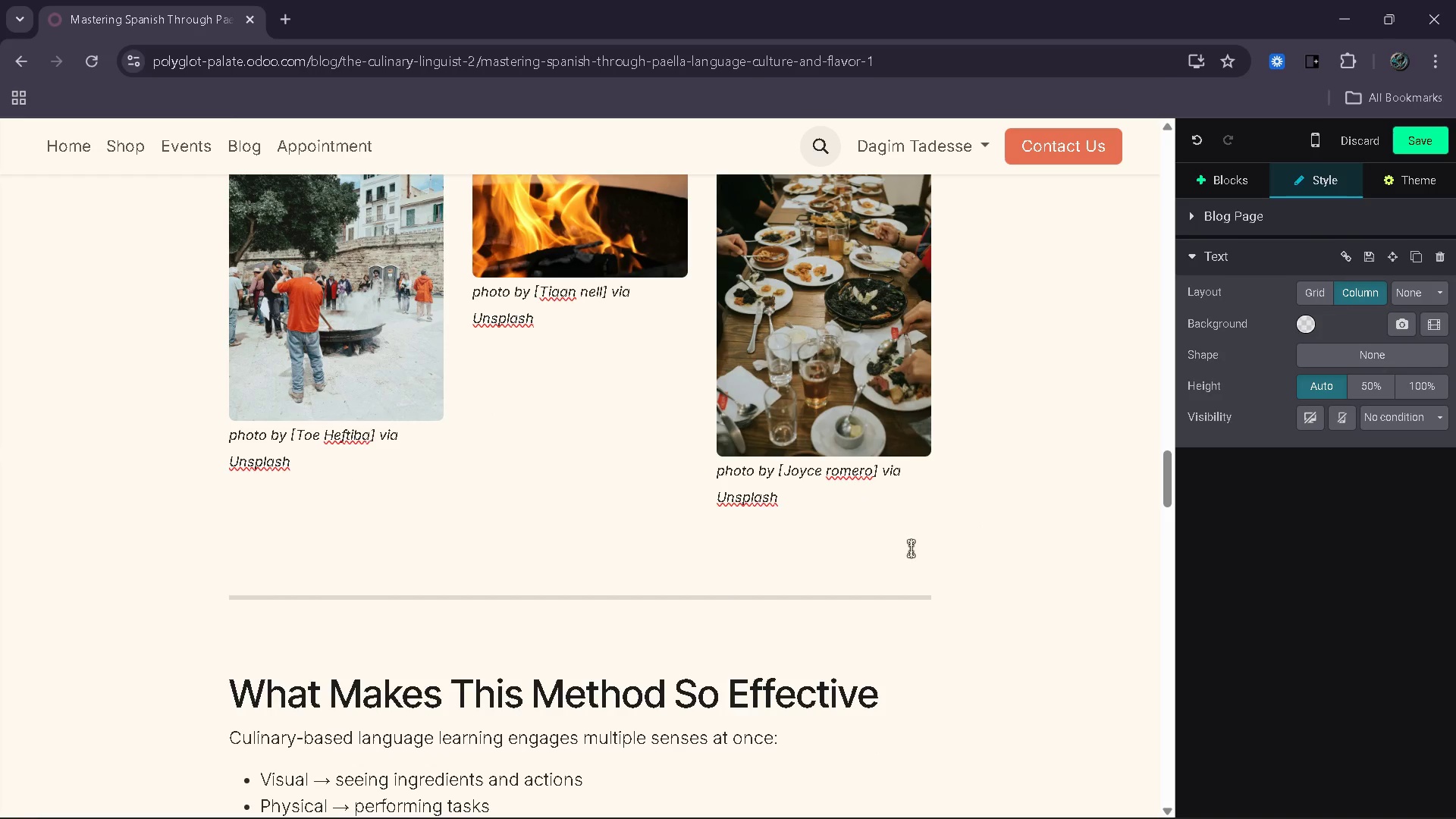 
left_click([893, 566])
 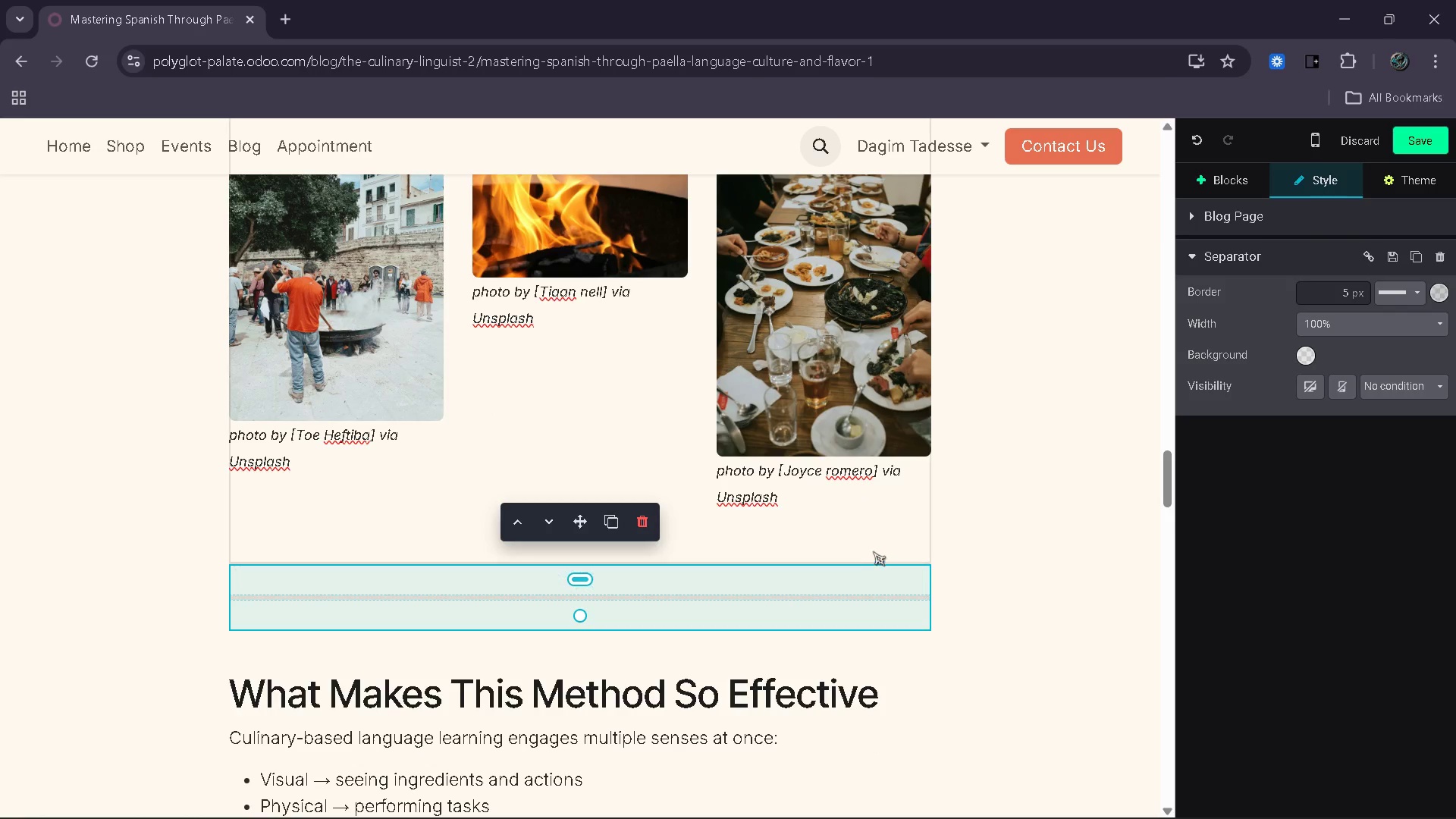 
left_click([871, 549])
 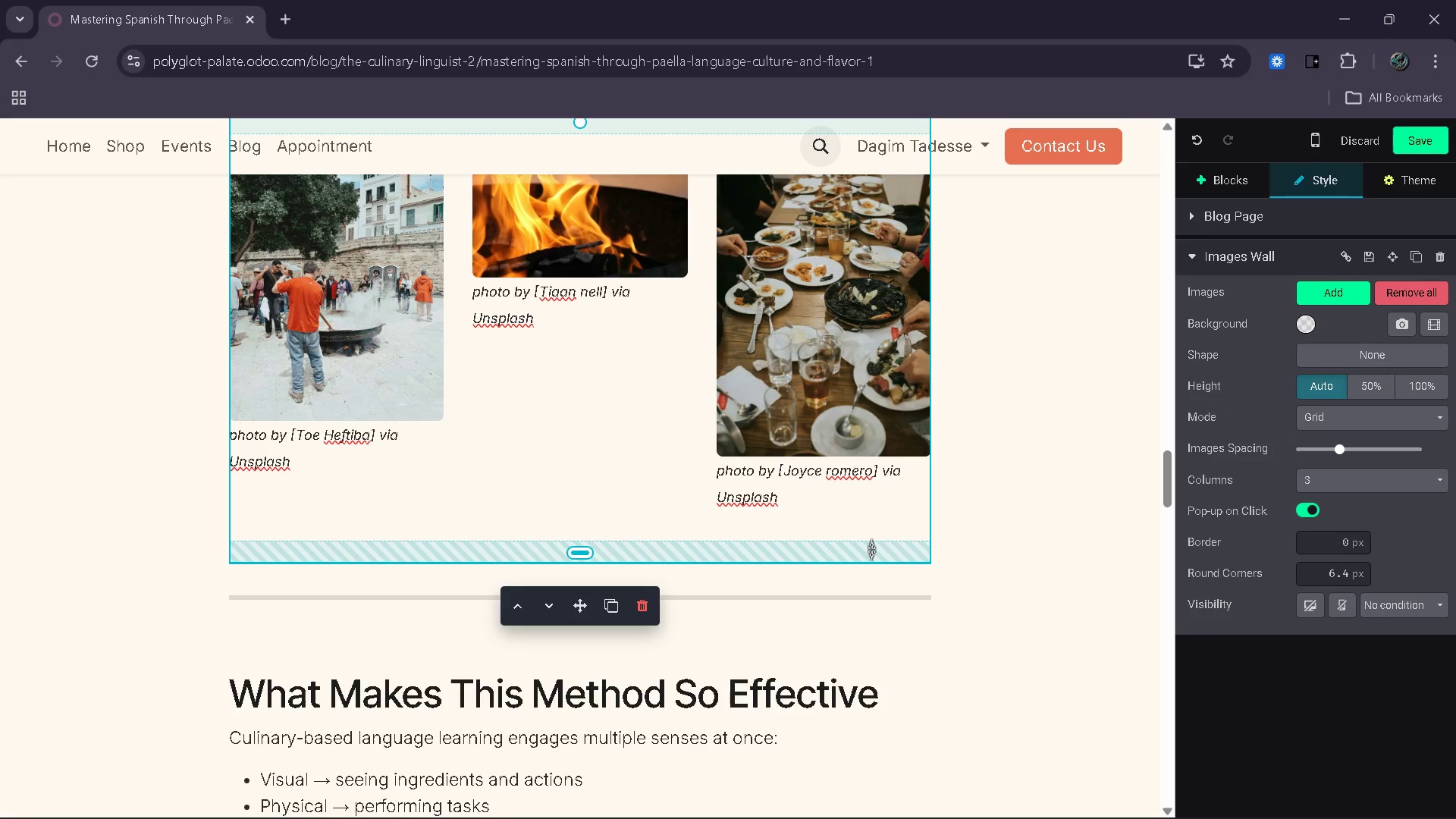 
left_click_drag(start_coordinate=[871, 549], to_coordinate=[871, 522])
 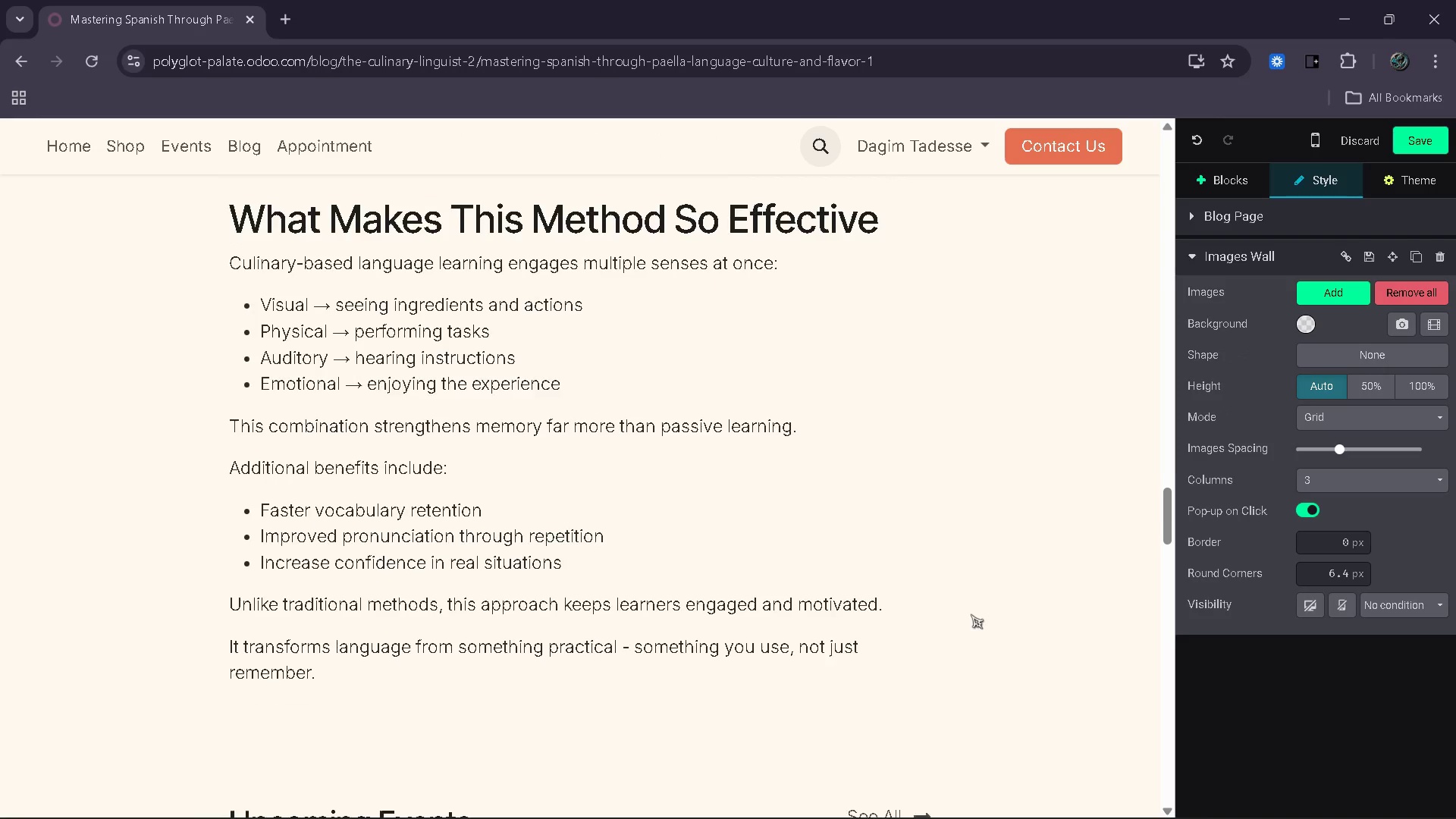 
wait(5.59)
 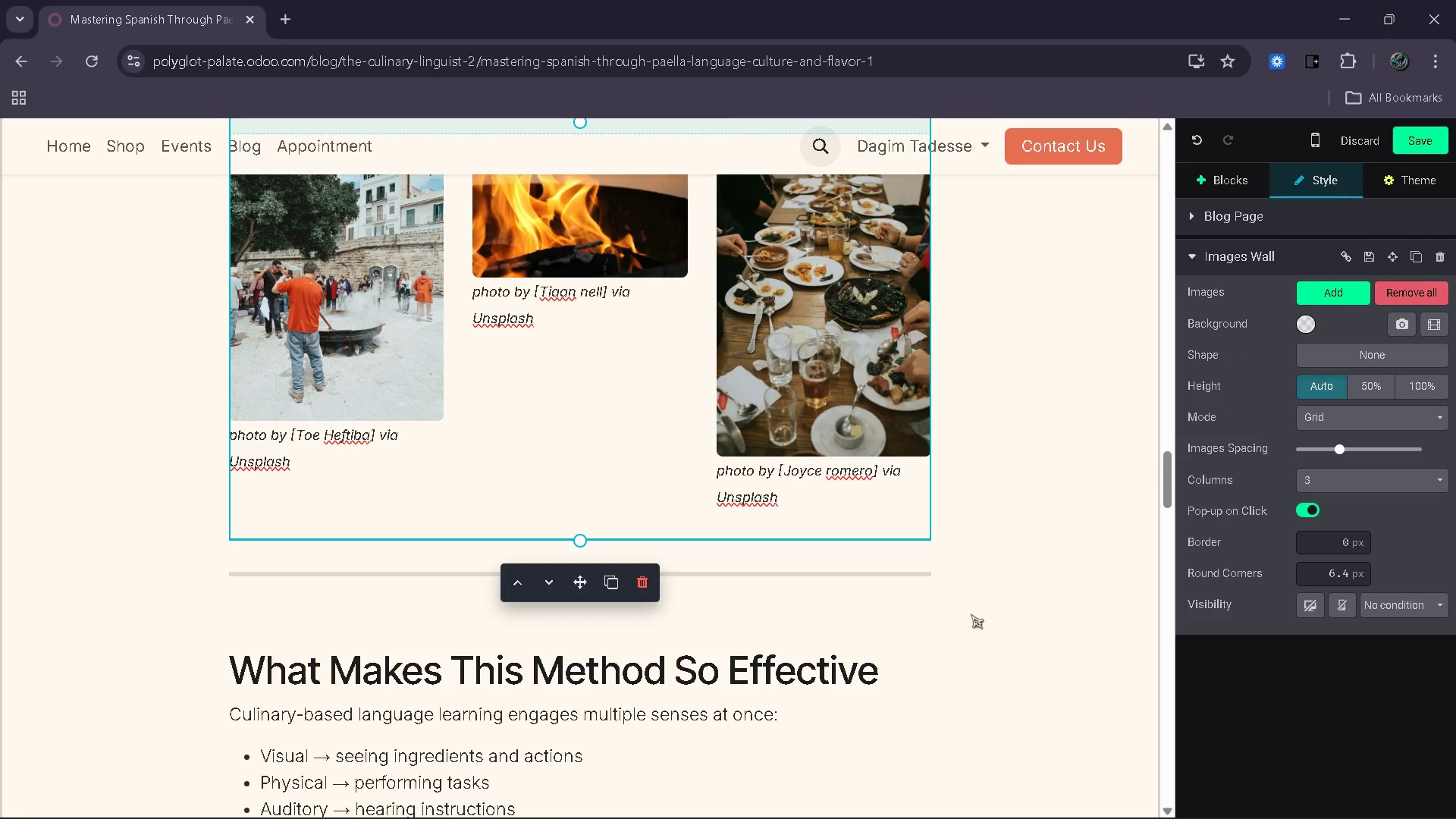 
left_click([764, 531])
 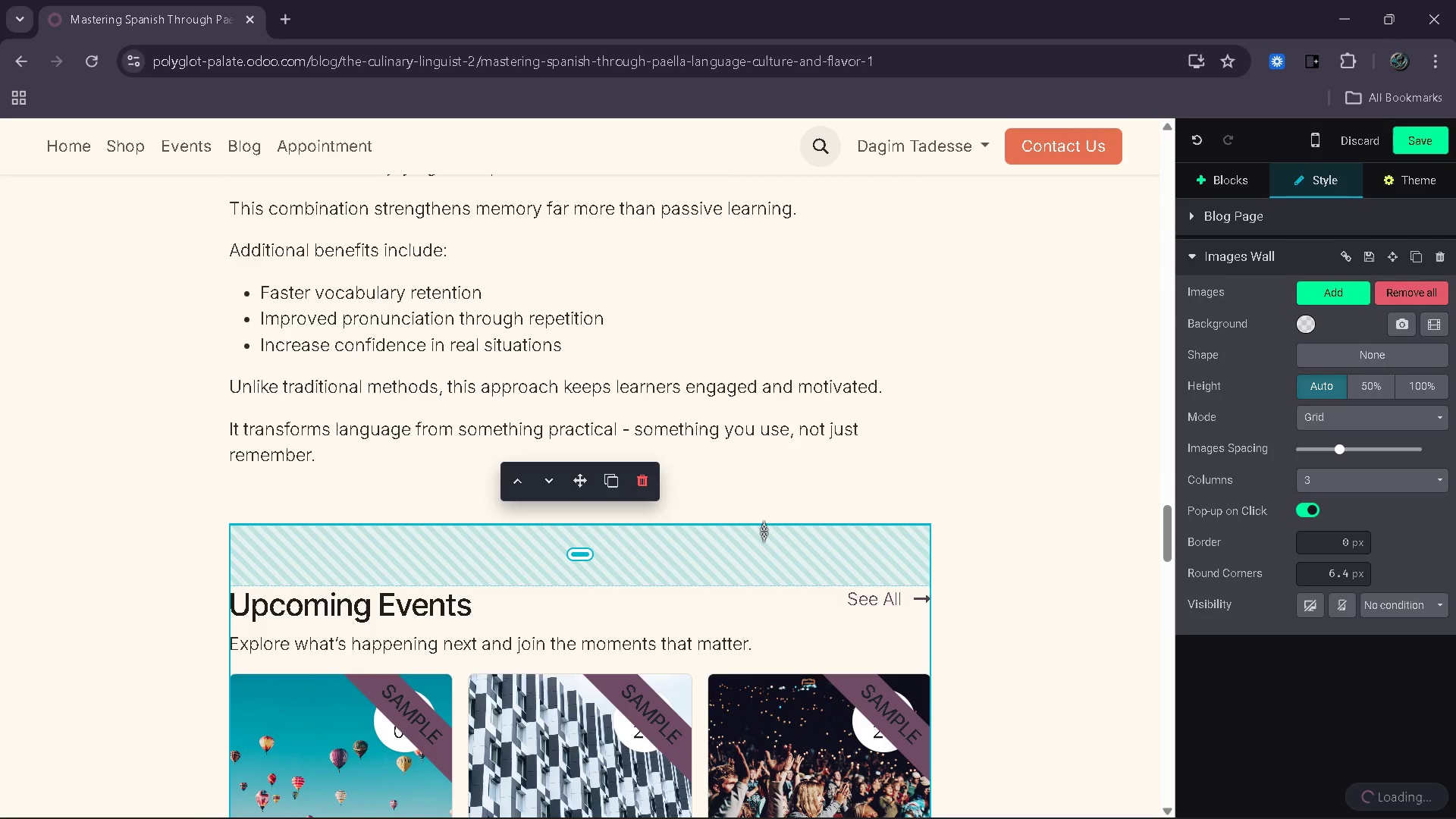 
left_click([764, 531])
 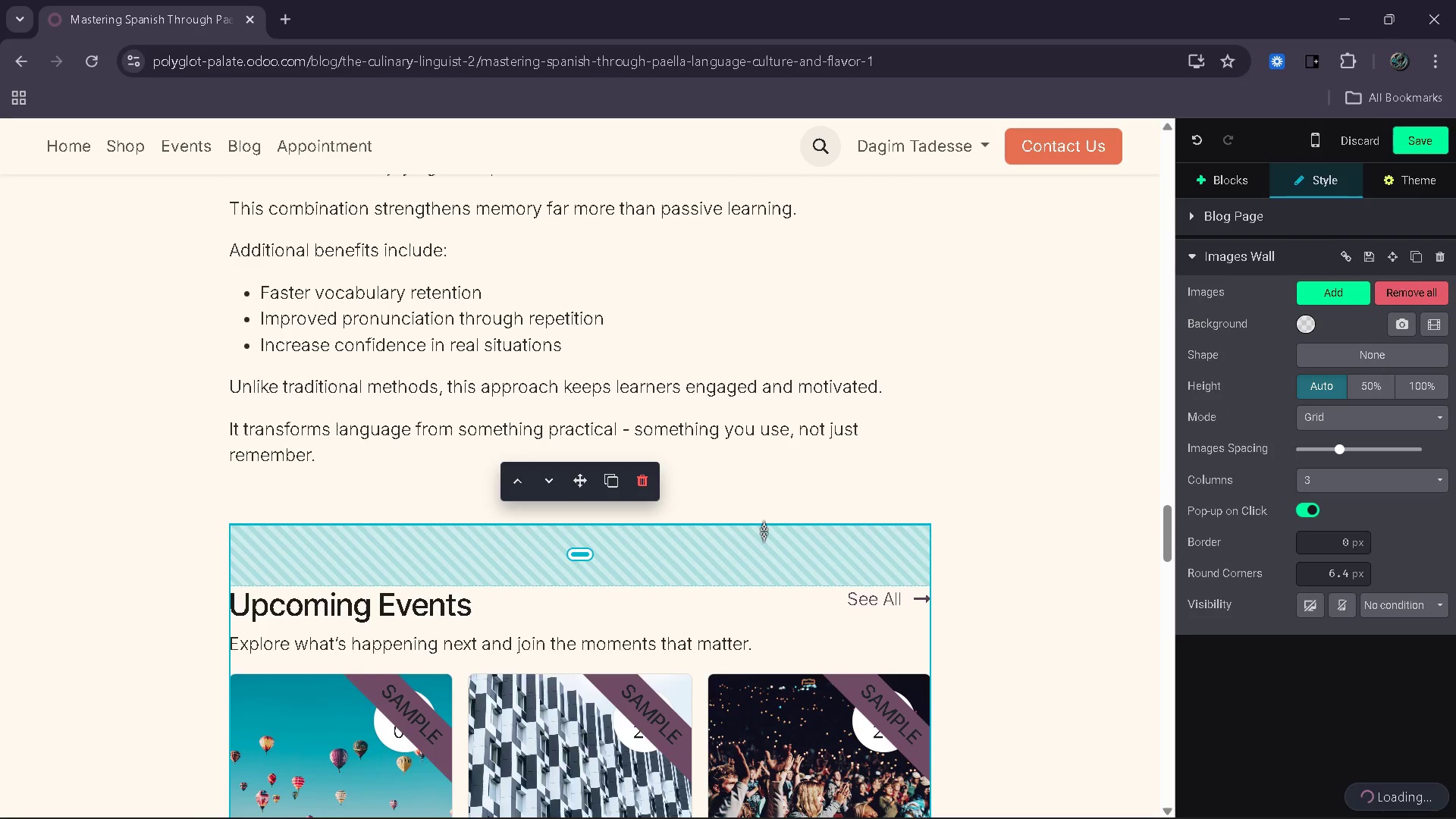 
left_click_drag(start_coordinate=[764, 531], to_coordinate=[785, 496])
 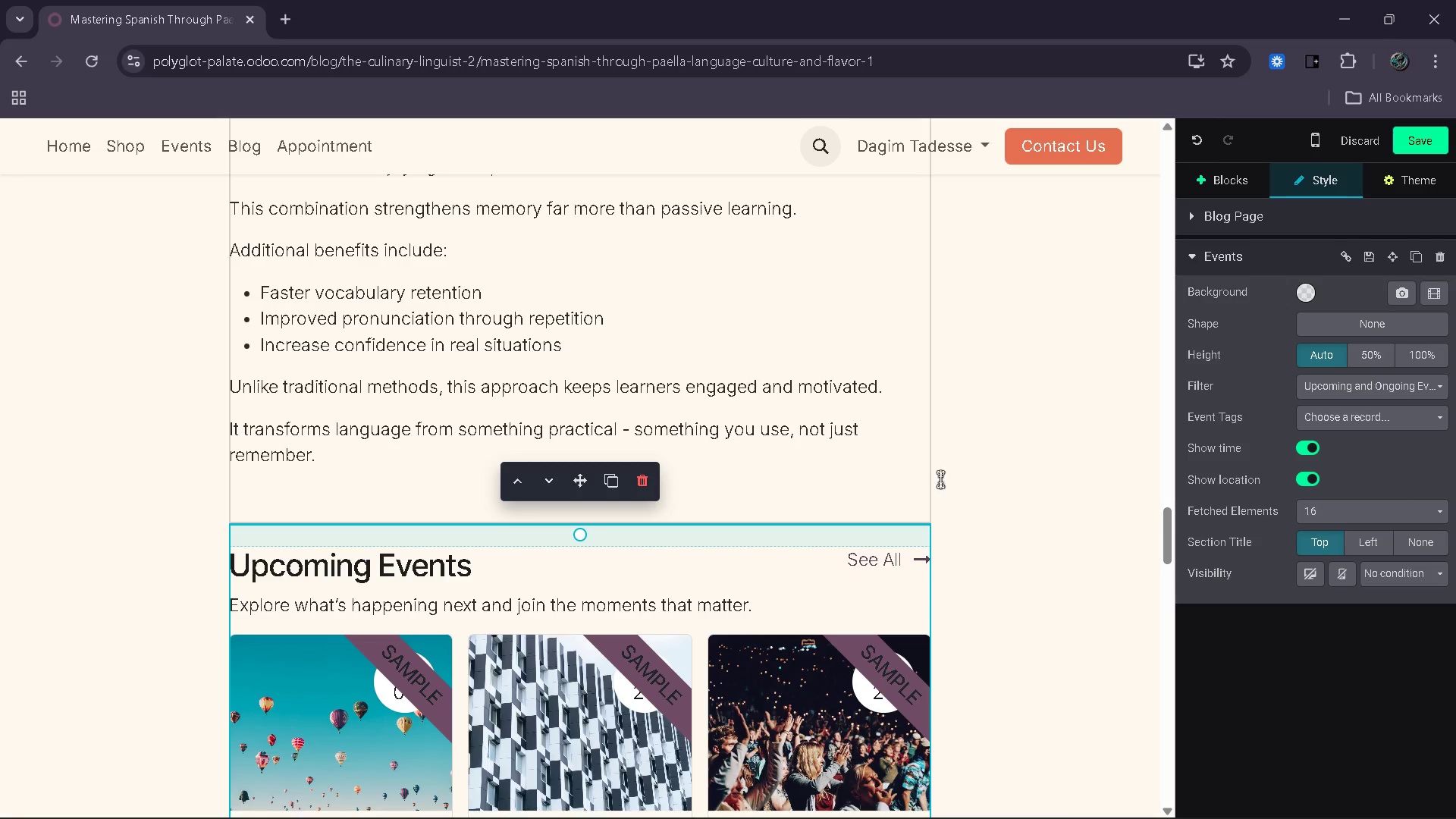 
left_click([965, 484])
 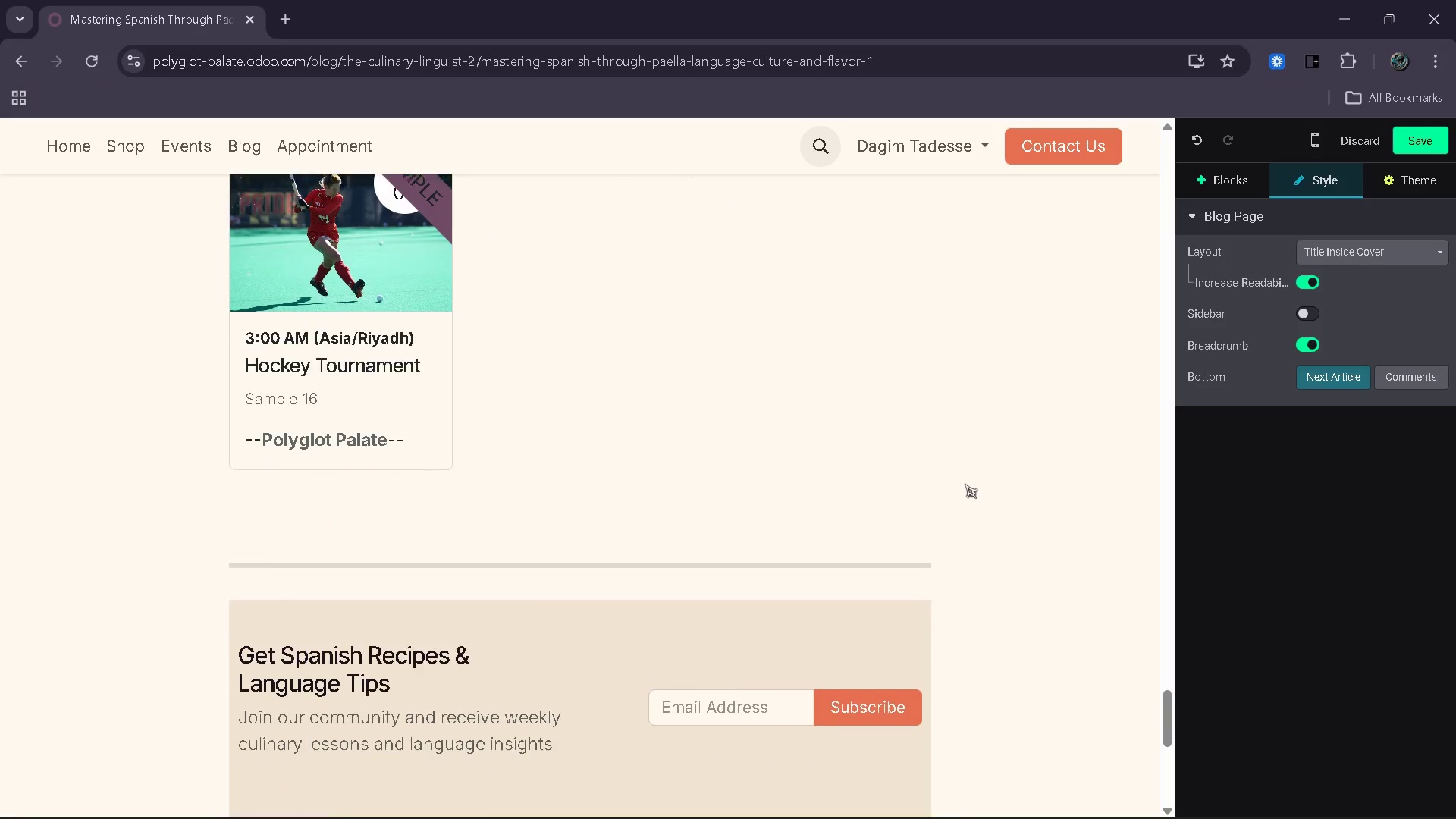 
left_click([617, 496])
 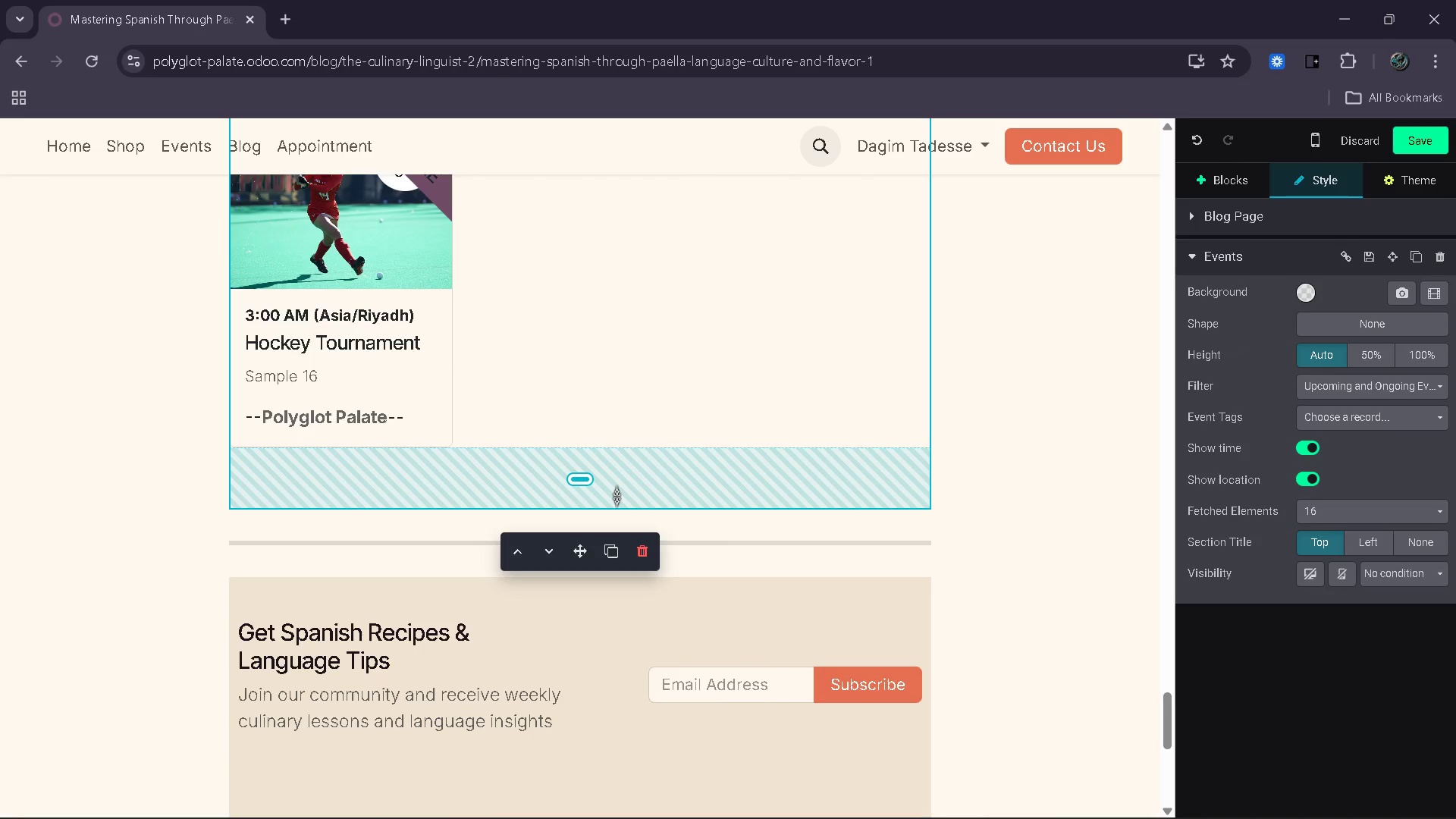 
left_click_drag(start_coordinate=[617, 496], to_coordinate=[639, 462])
 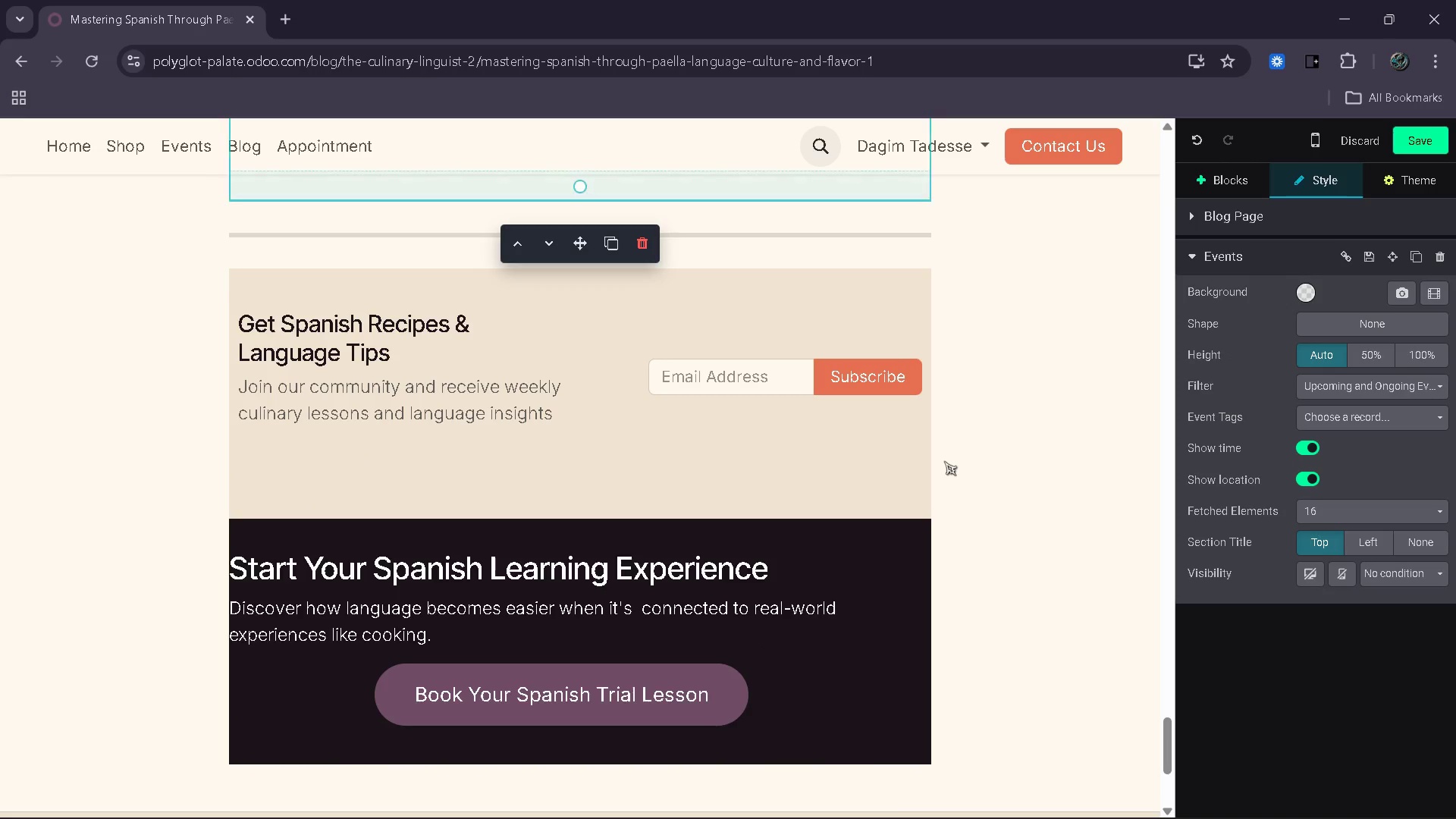 
left_click([864, 553])
 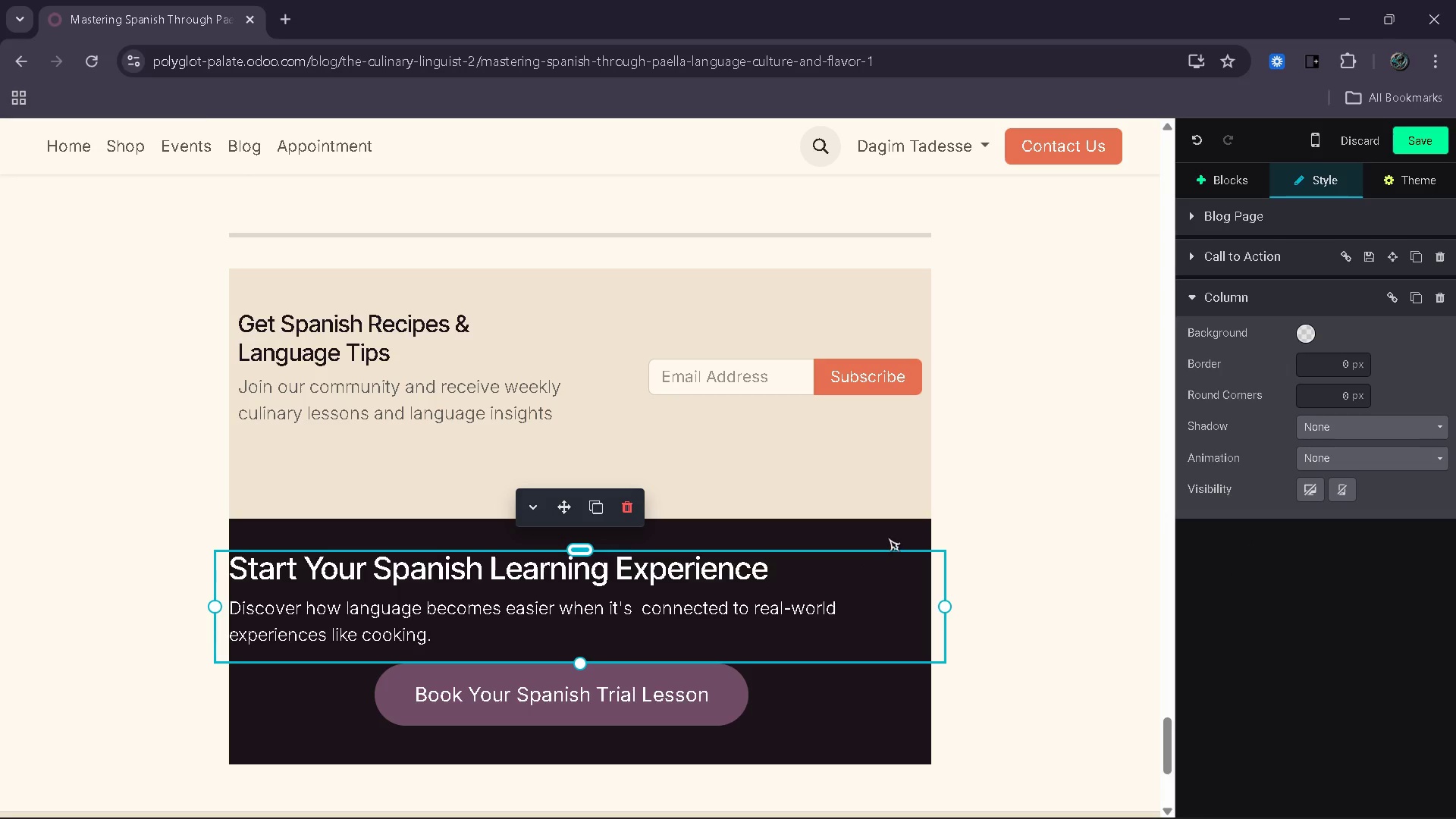 
left_click([889, 538])
 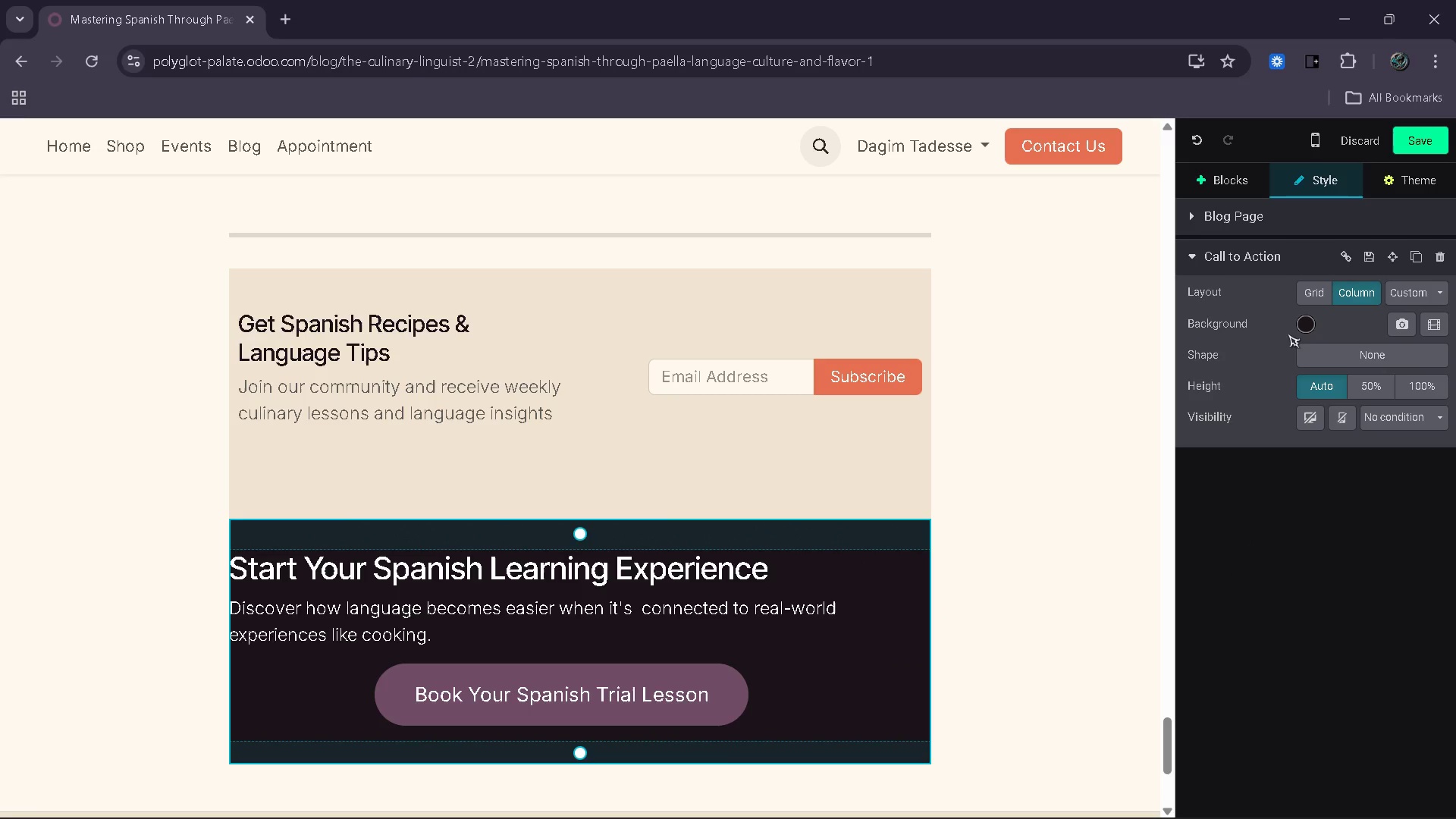 
left_click([1301, 331])
 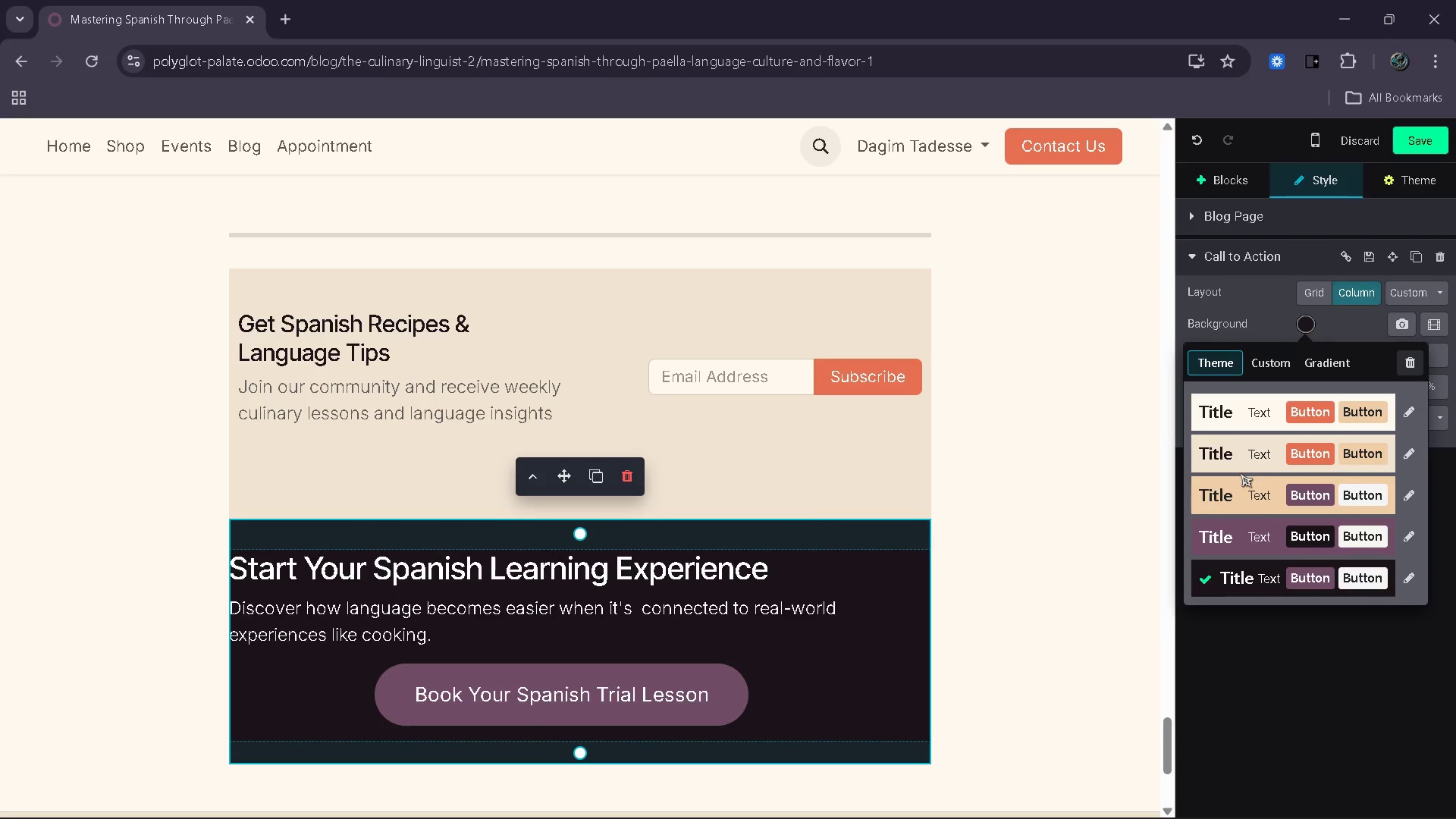 
left_click([1253, 460])
 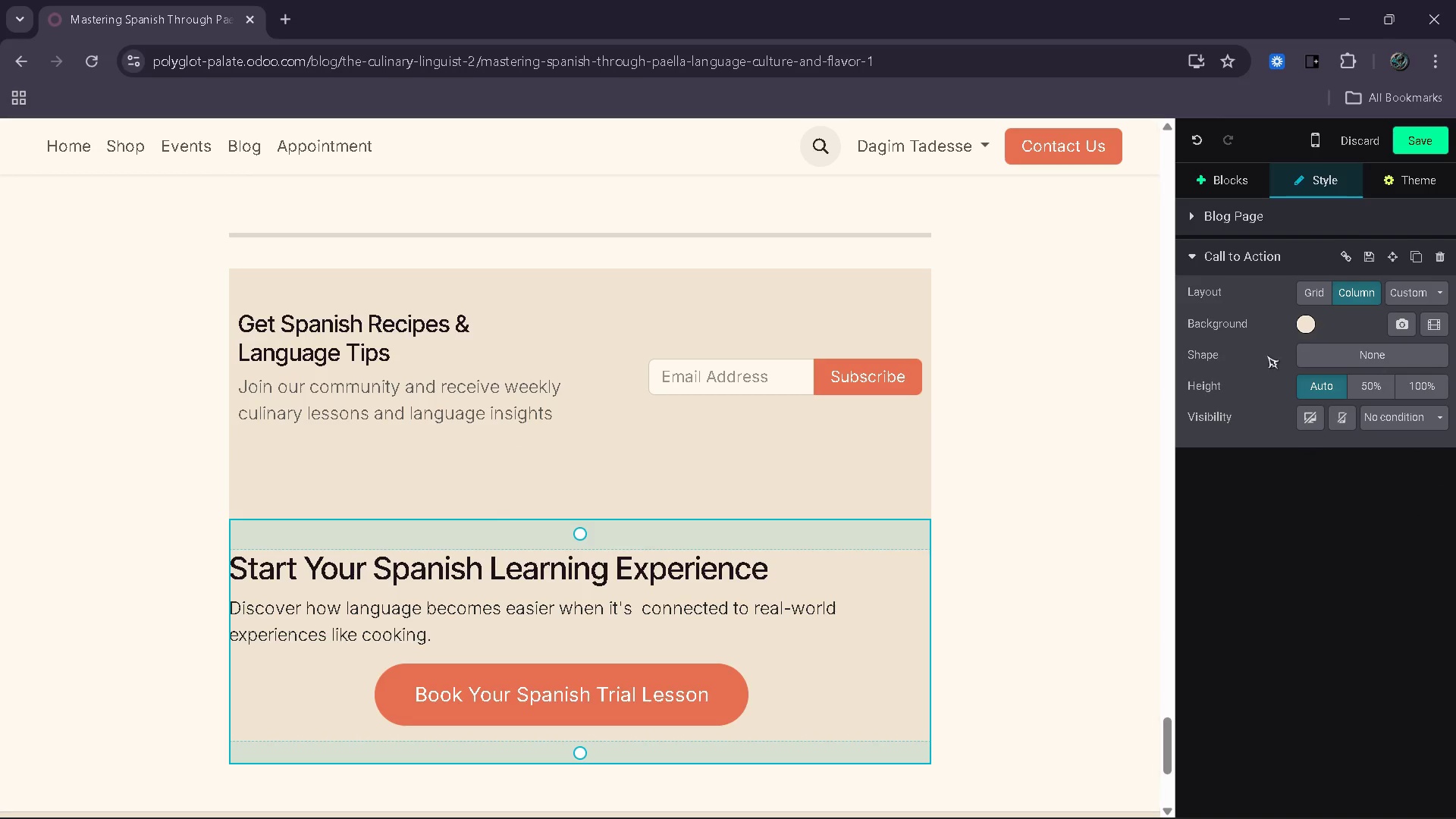 
left_click([1307, 328])
 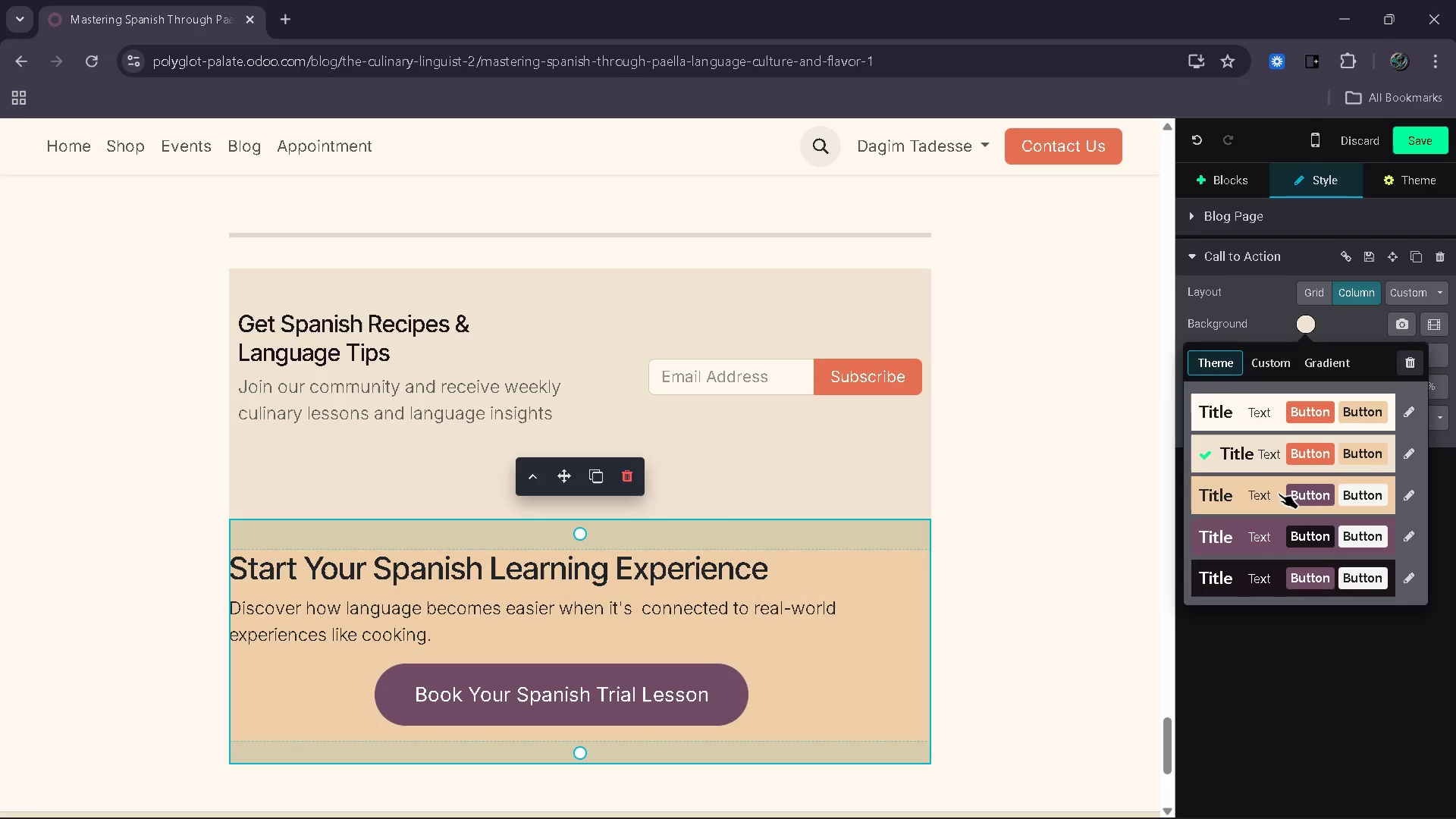 
left_click([1279, 493])
 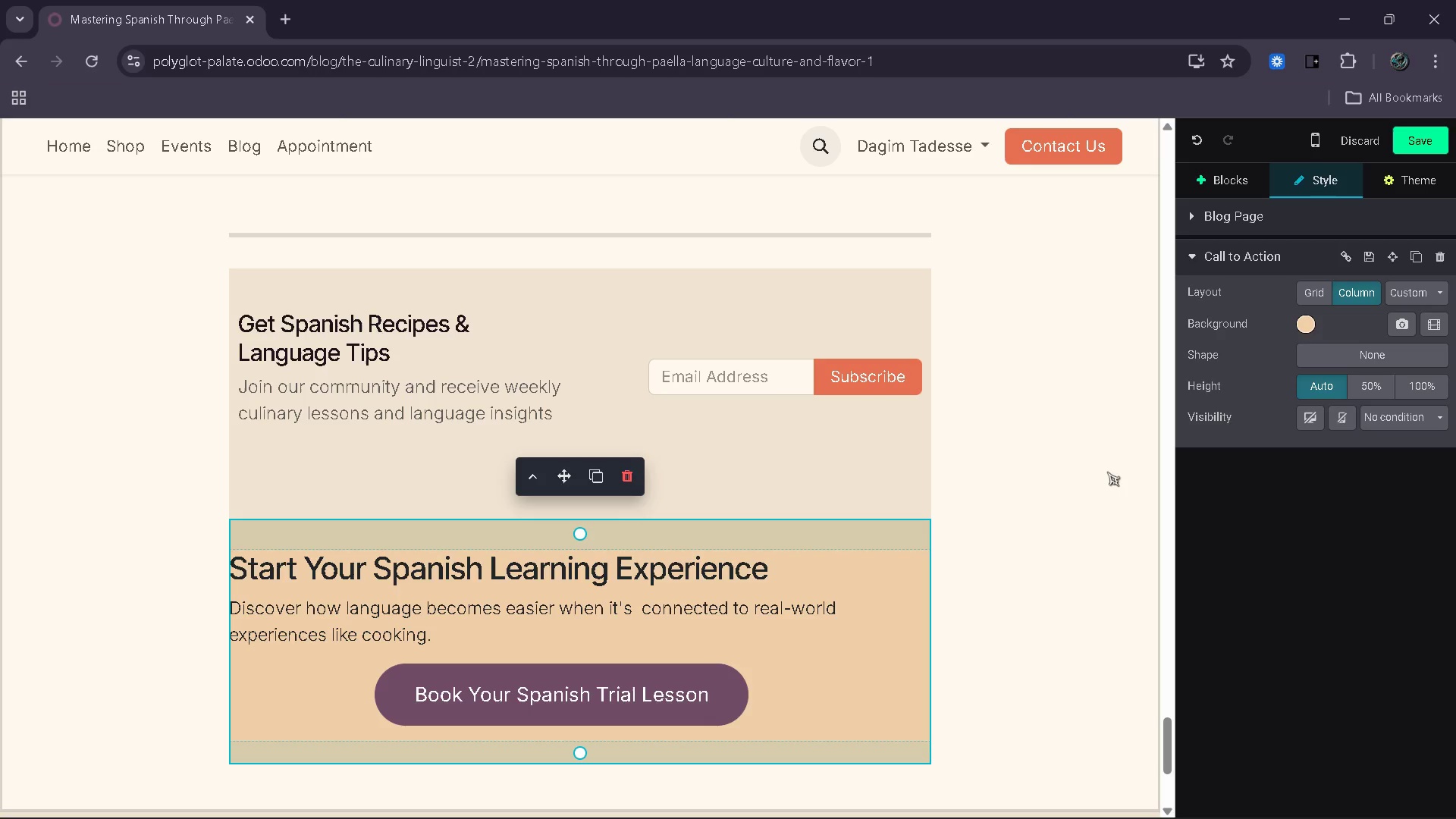 
left_click([1107, 472])
 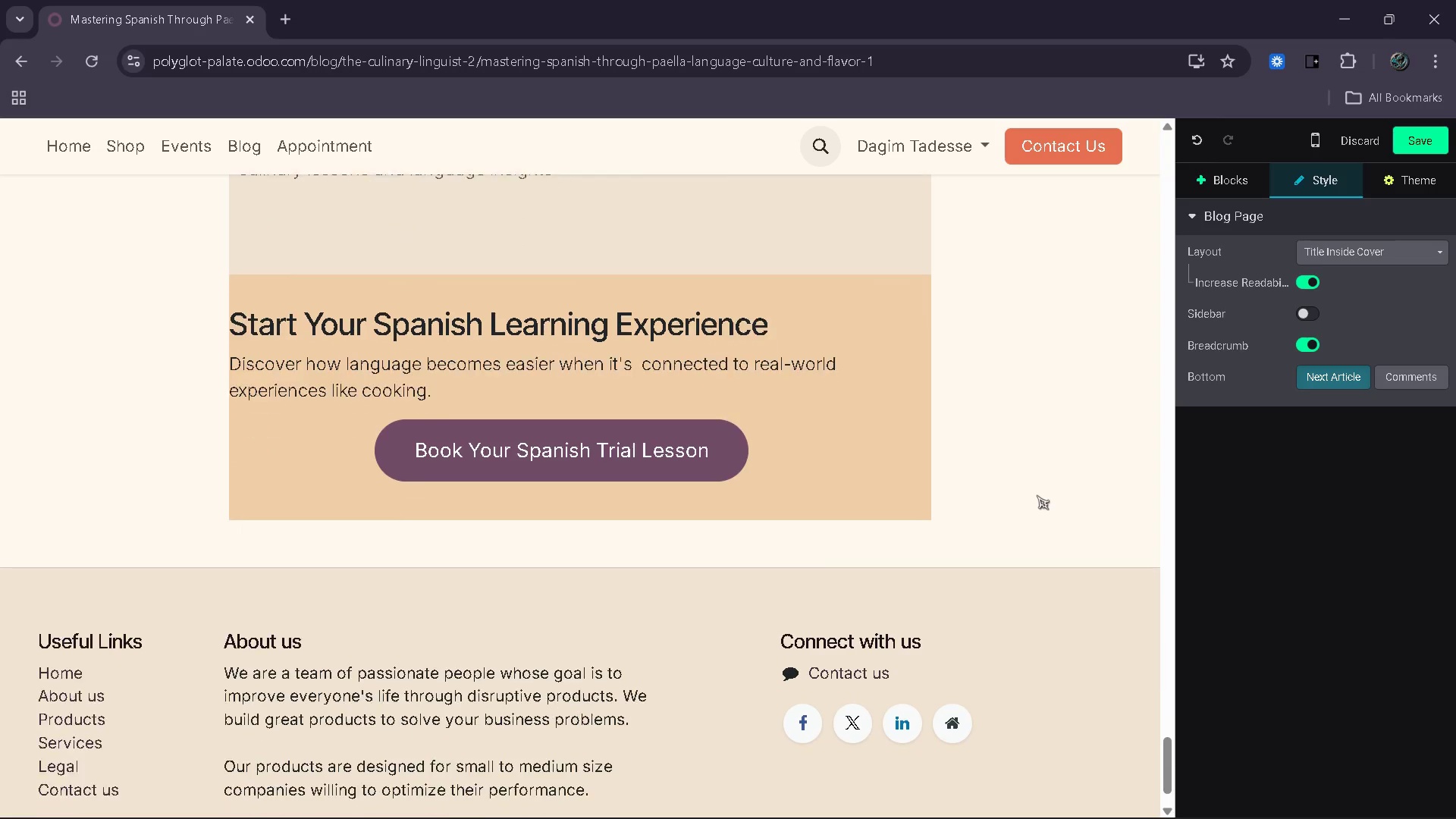 
wait(5.22)
 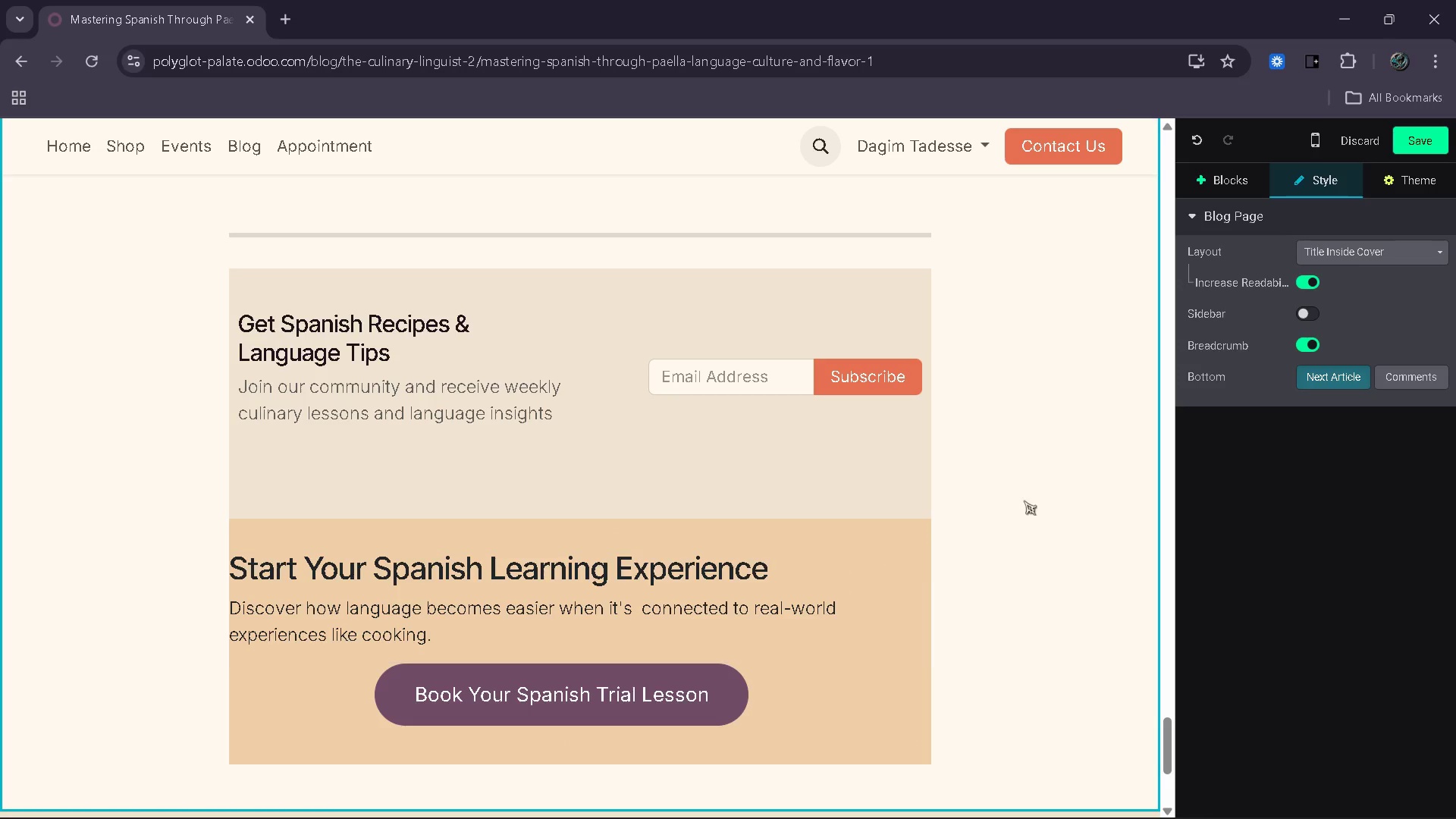 
left_click([892, 471])
 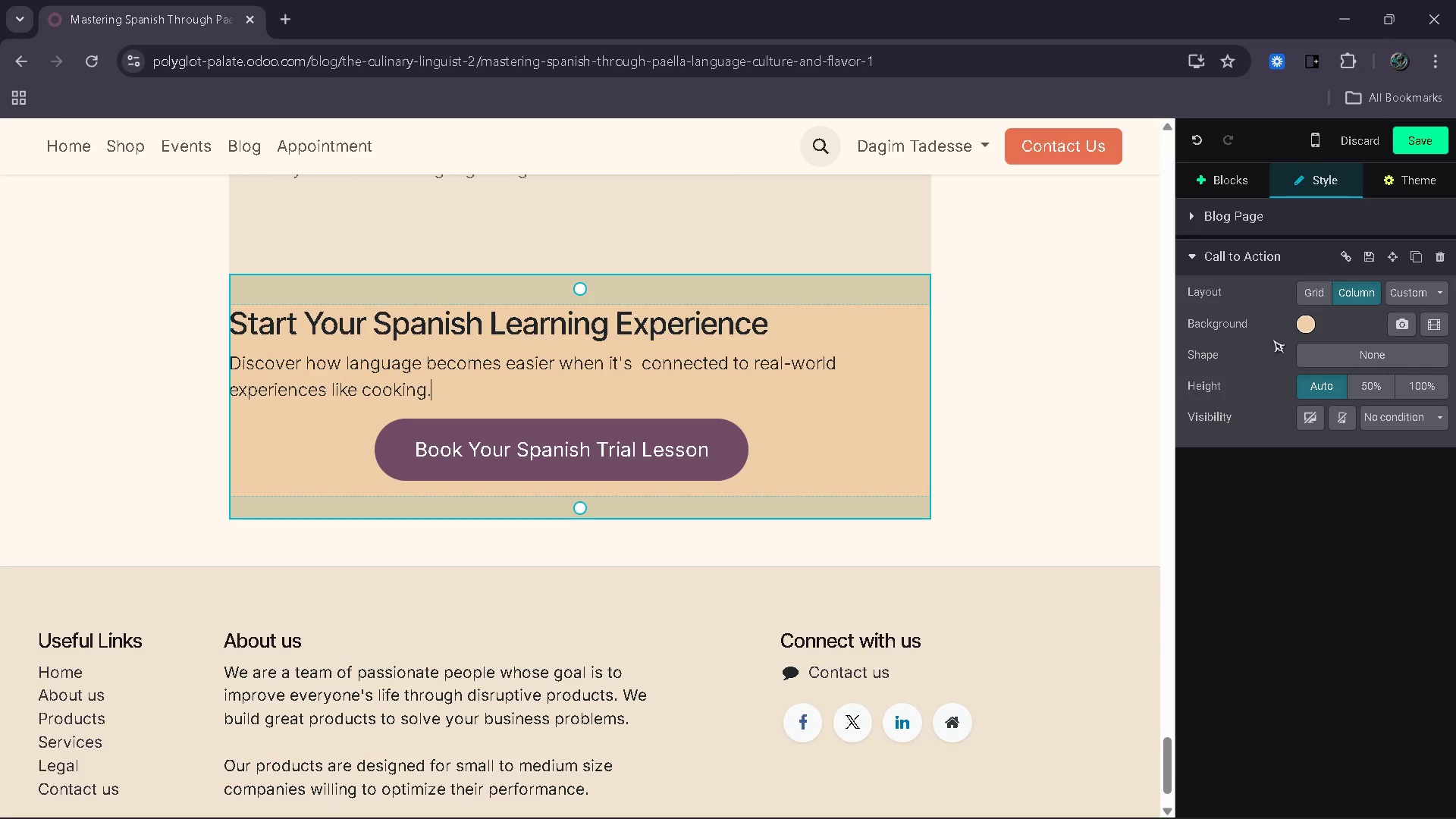 
left_click([1302, 324])
 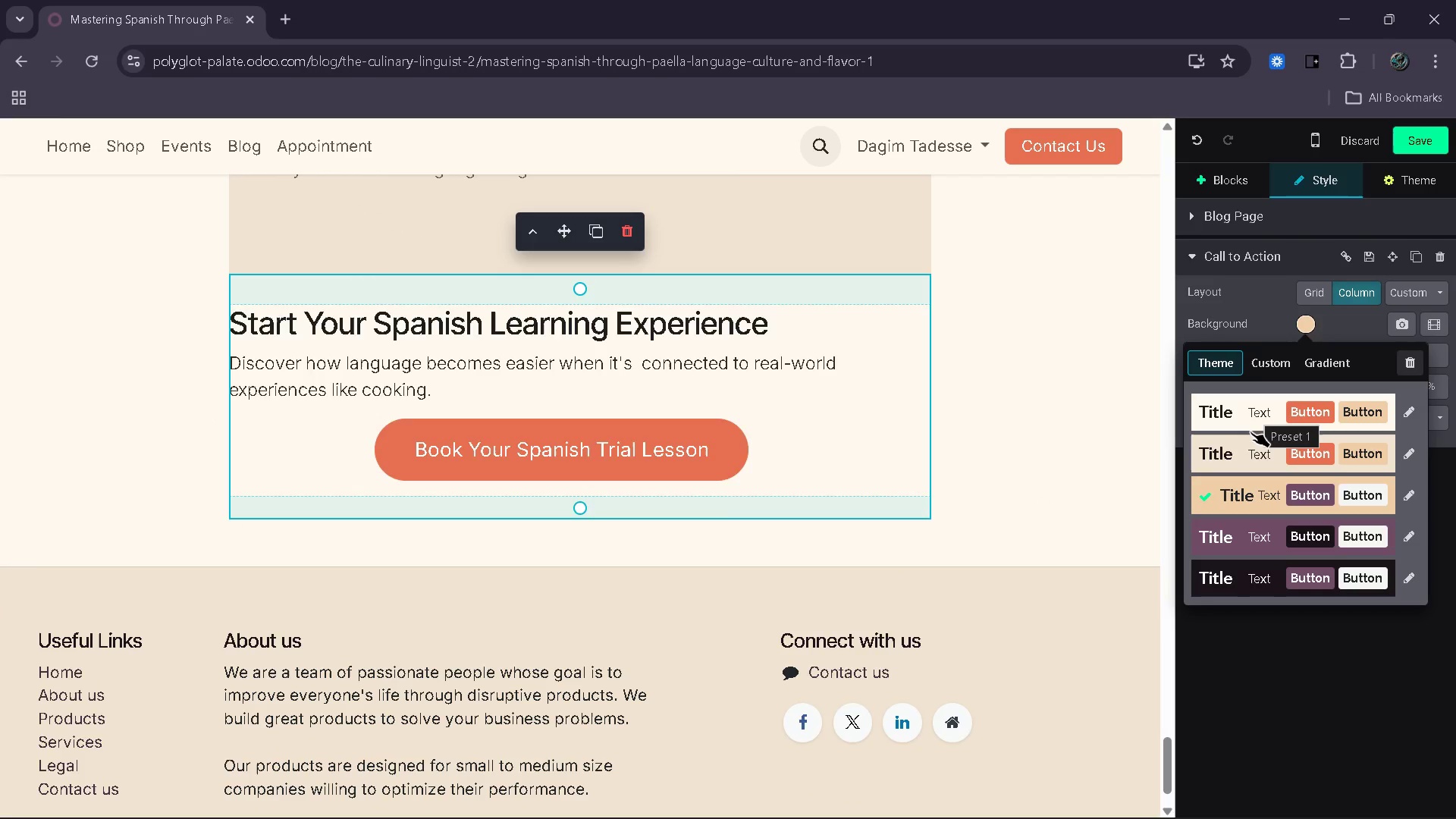 
left_click([1248, 451])
 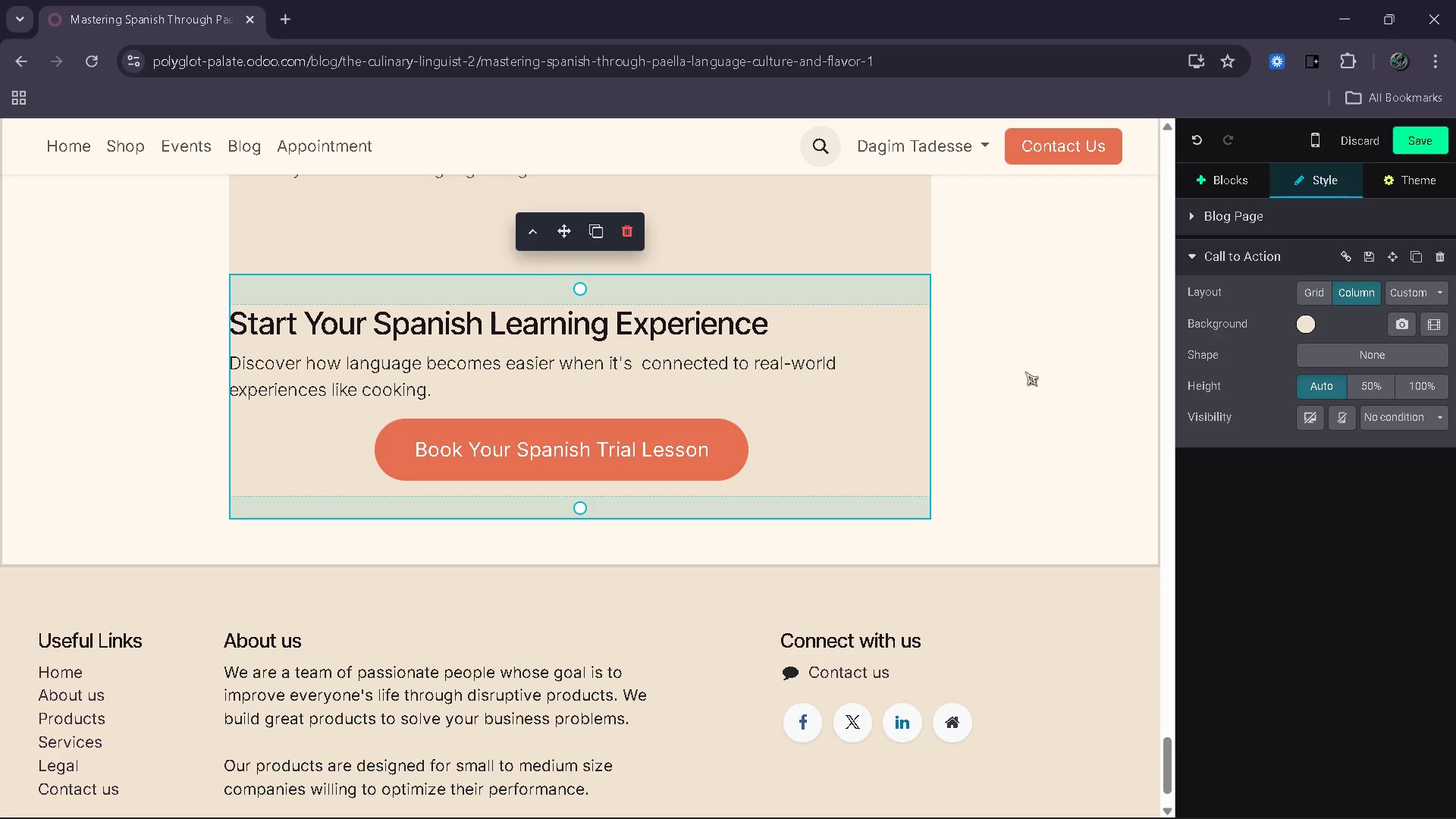 
left_click([1241, 177])
 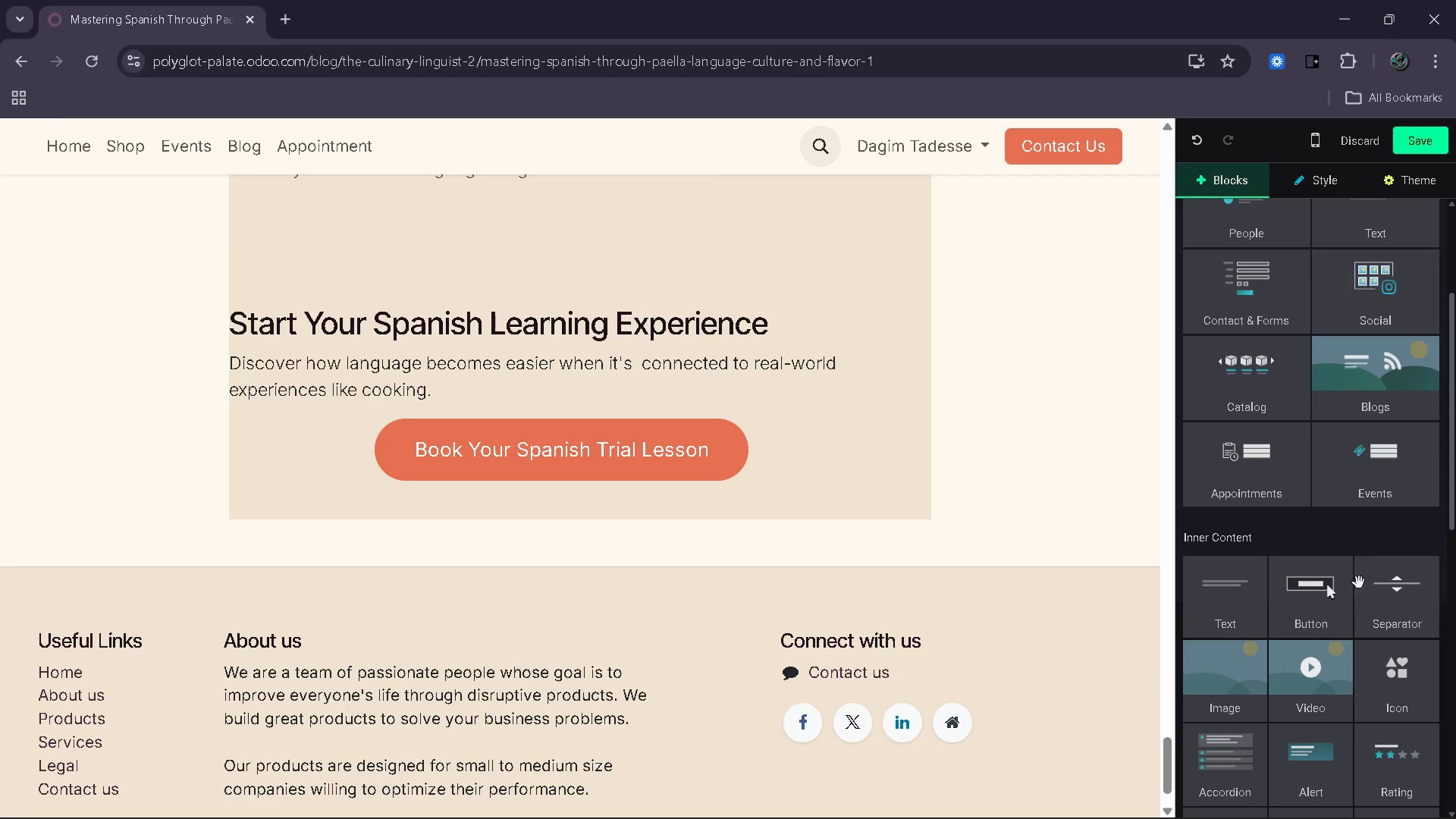 
left_click_drag(start_coordinate=[1400, 598], to_coordinate=[808, 334])
 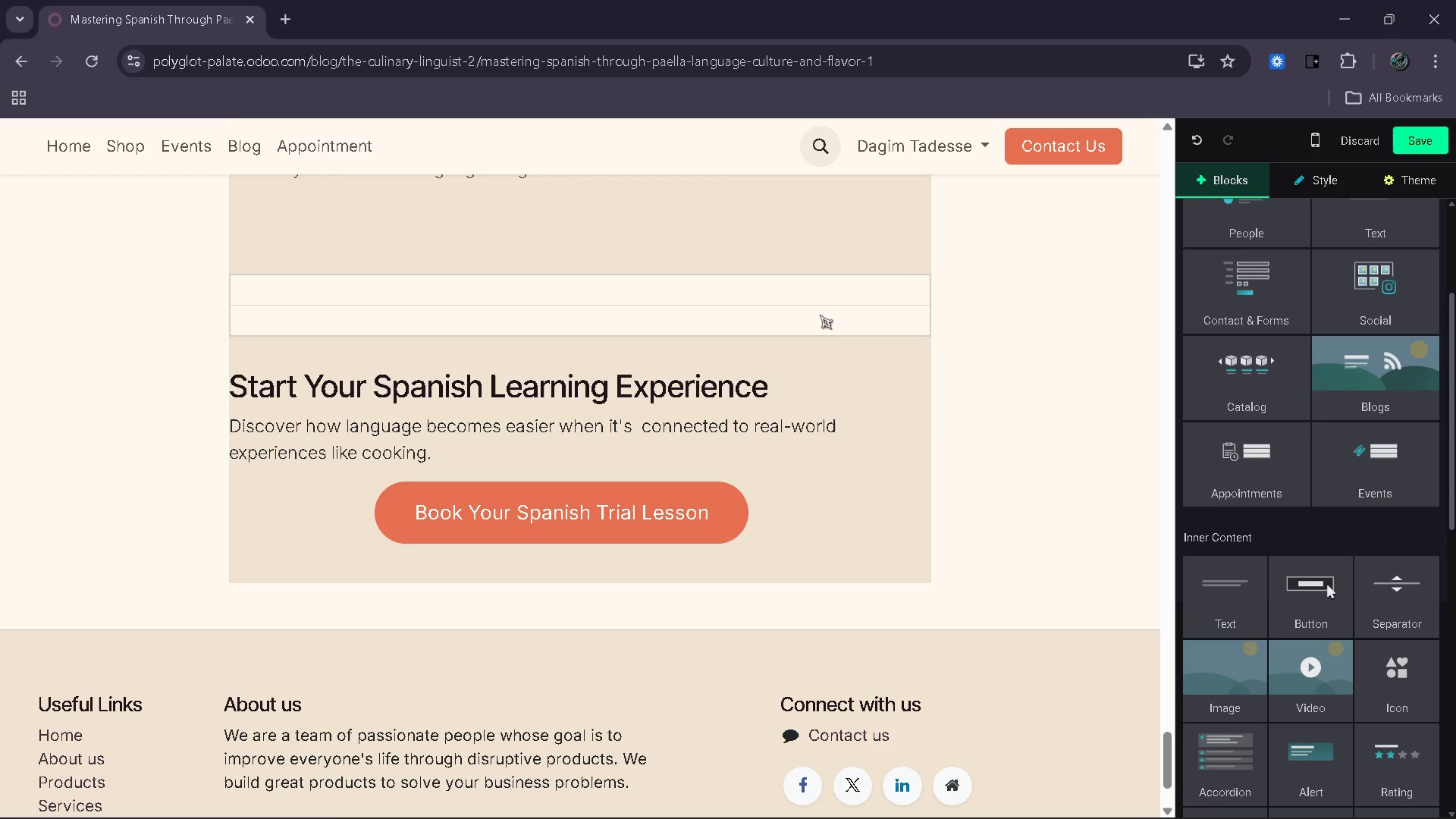 
left_click([820, 315])
 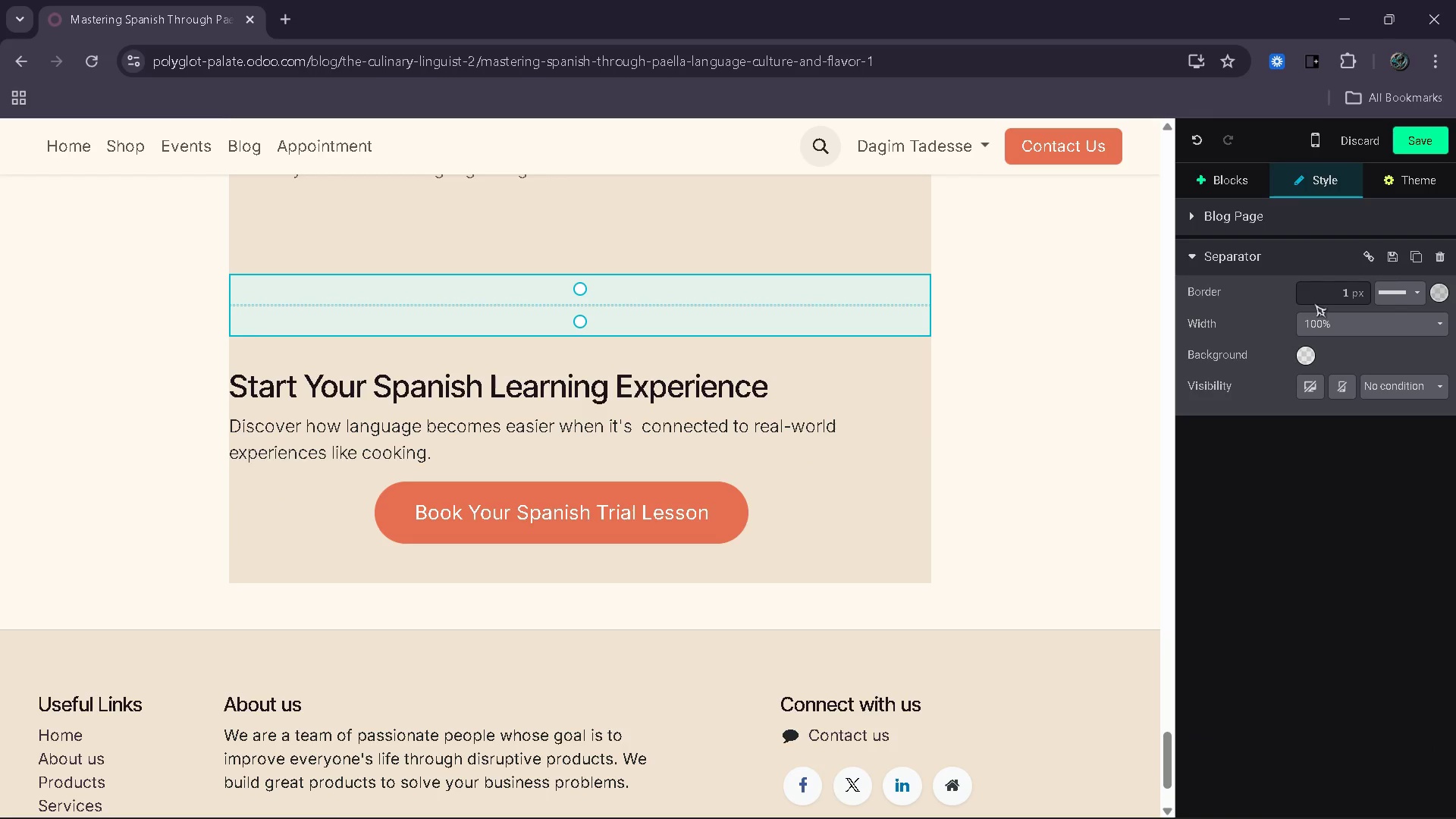 
left_click_drag(start_coordinate=[1317, 300], to_coordinate=[1385, 297])
 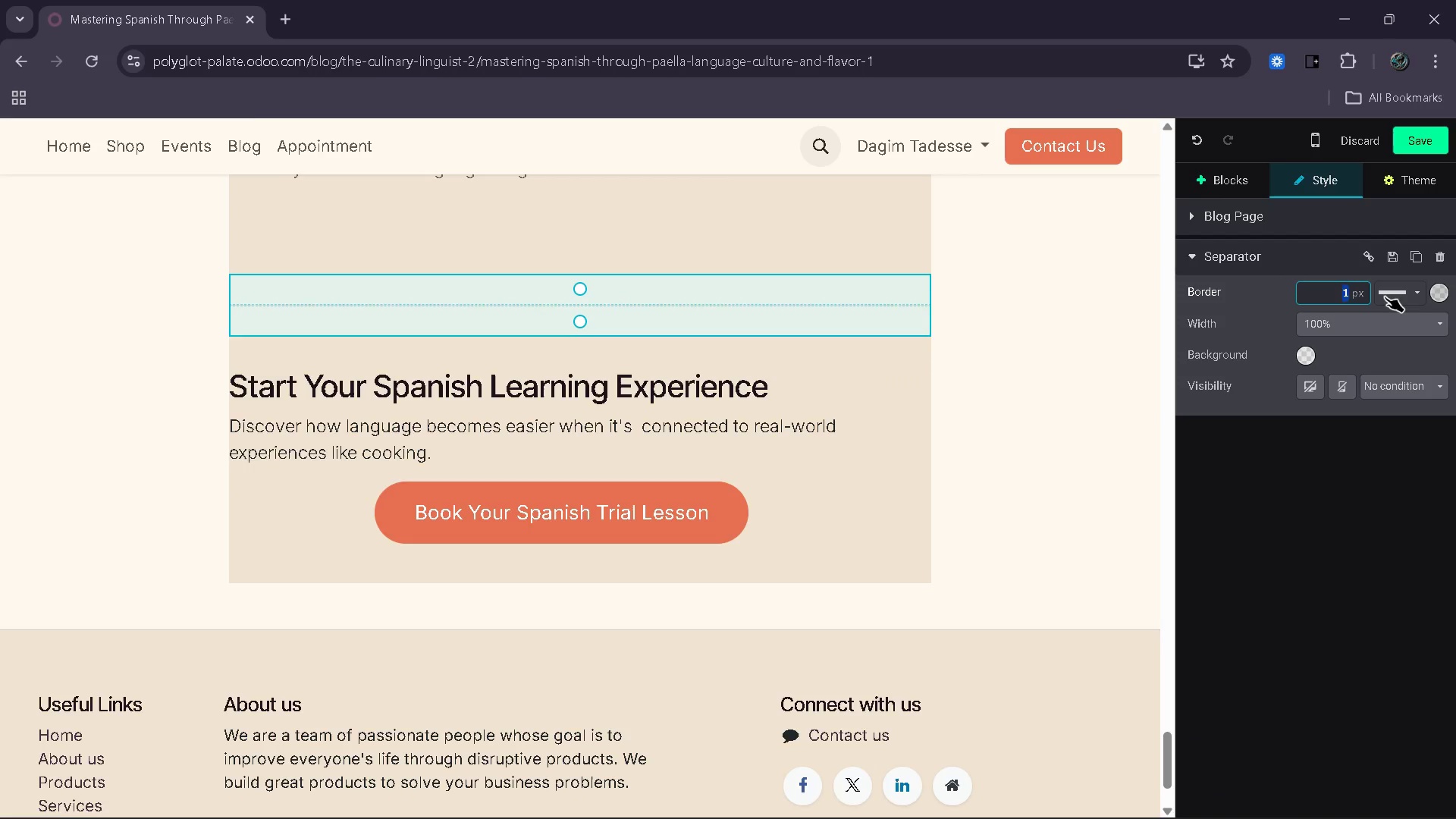 
key(5)
 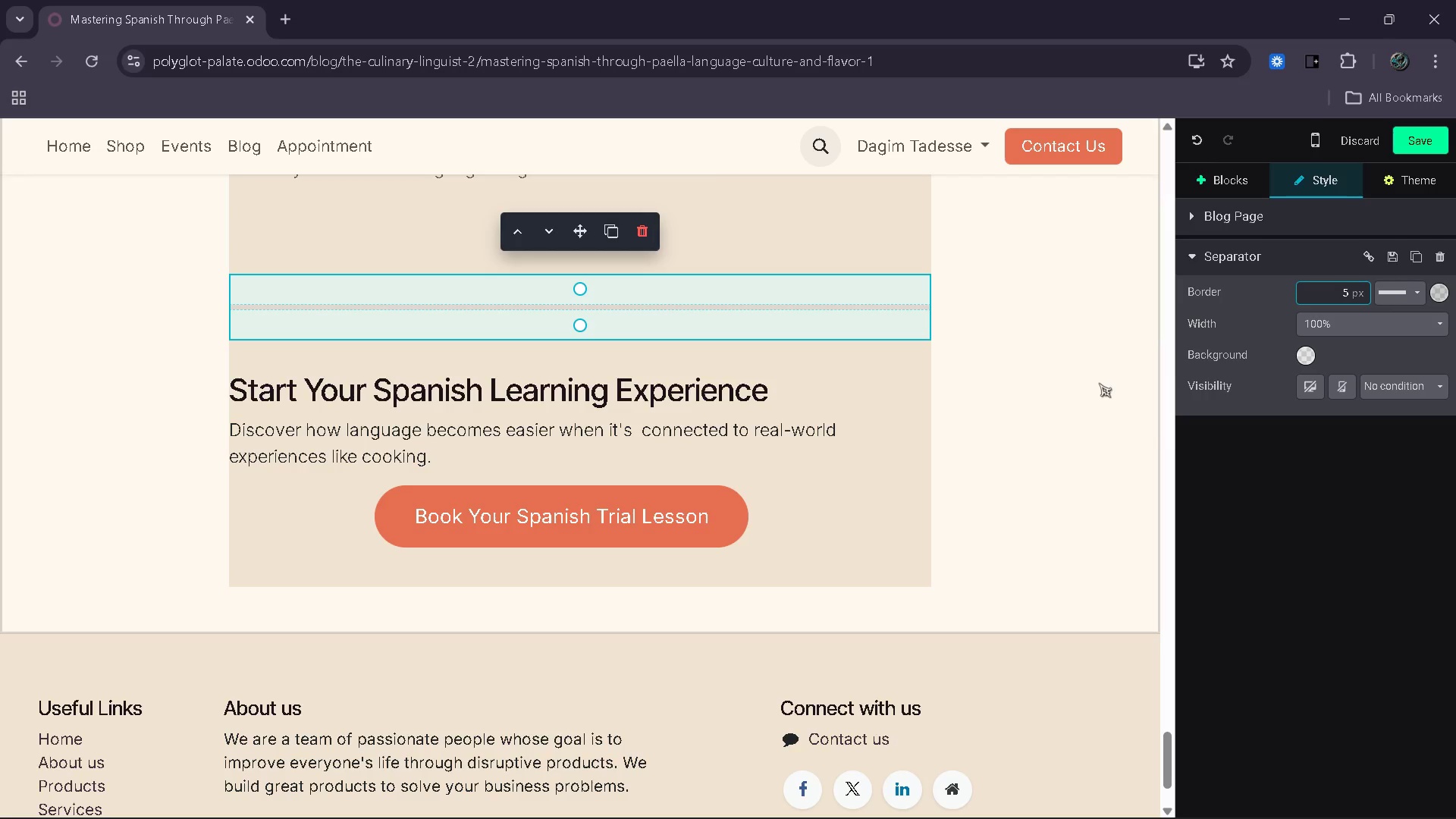 
left_click([1099, 383])
 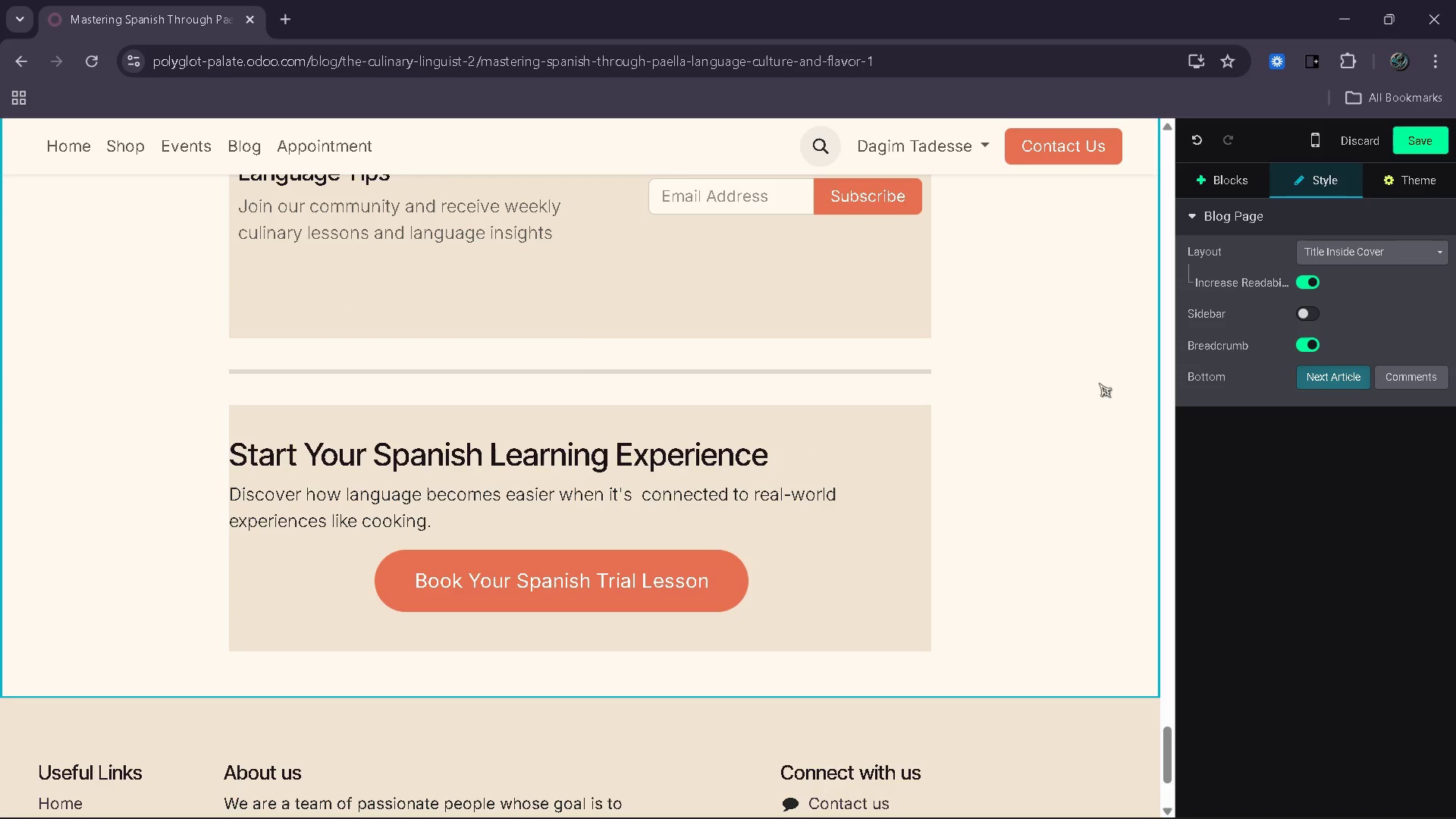 
wait(30.09)
 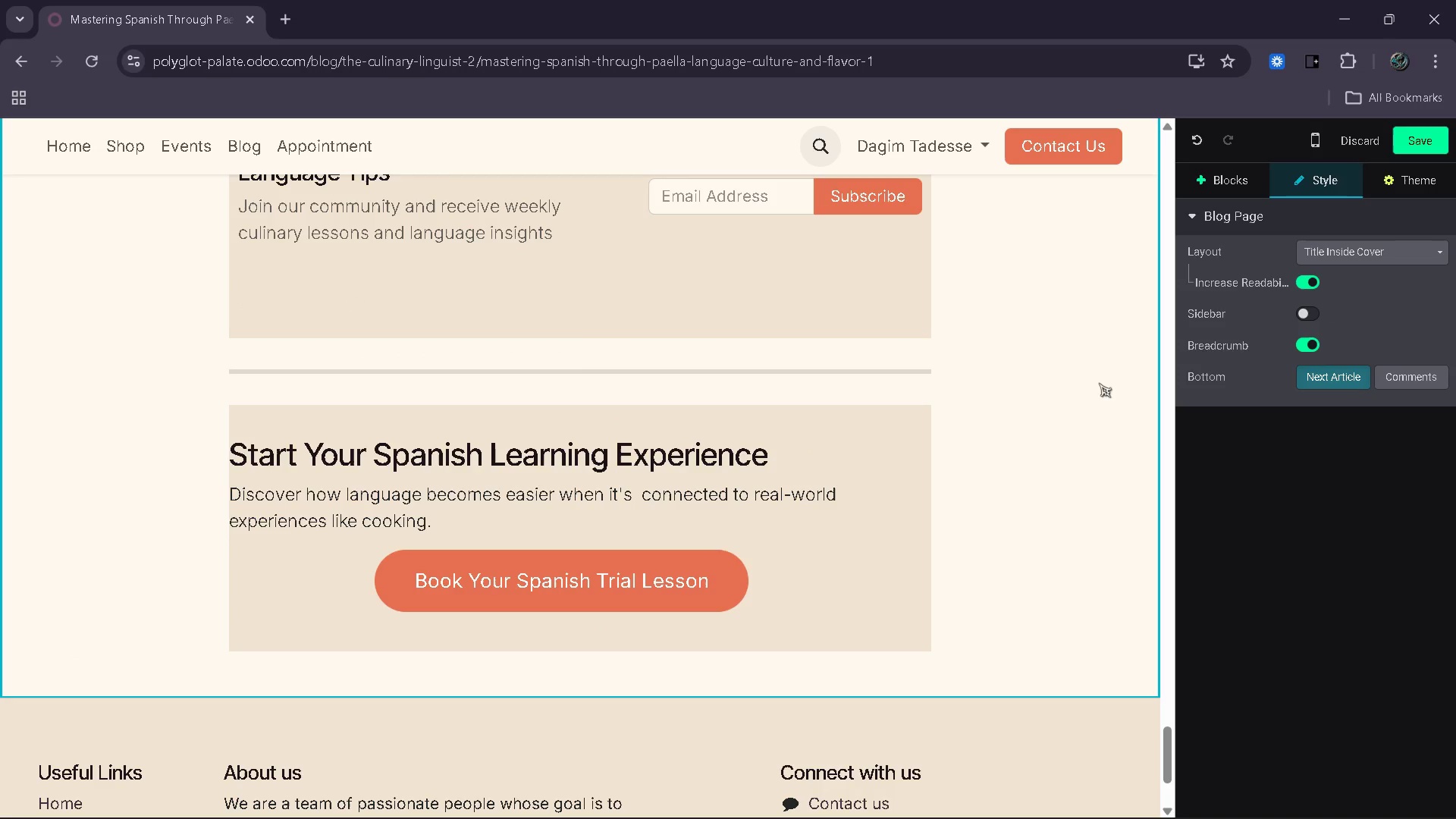 
left_click([1320, 148])
 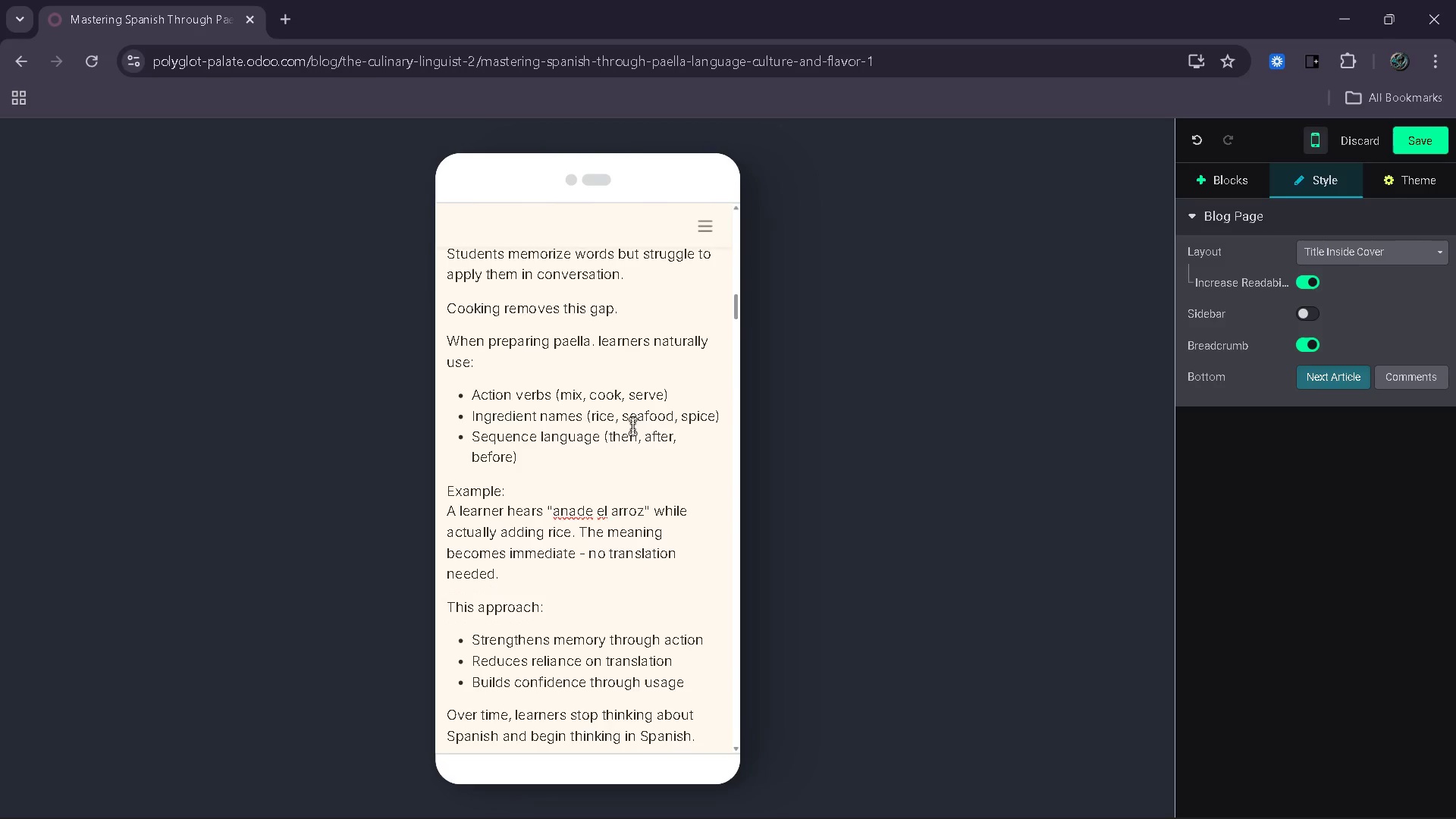 
wait(19.17)
 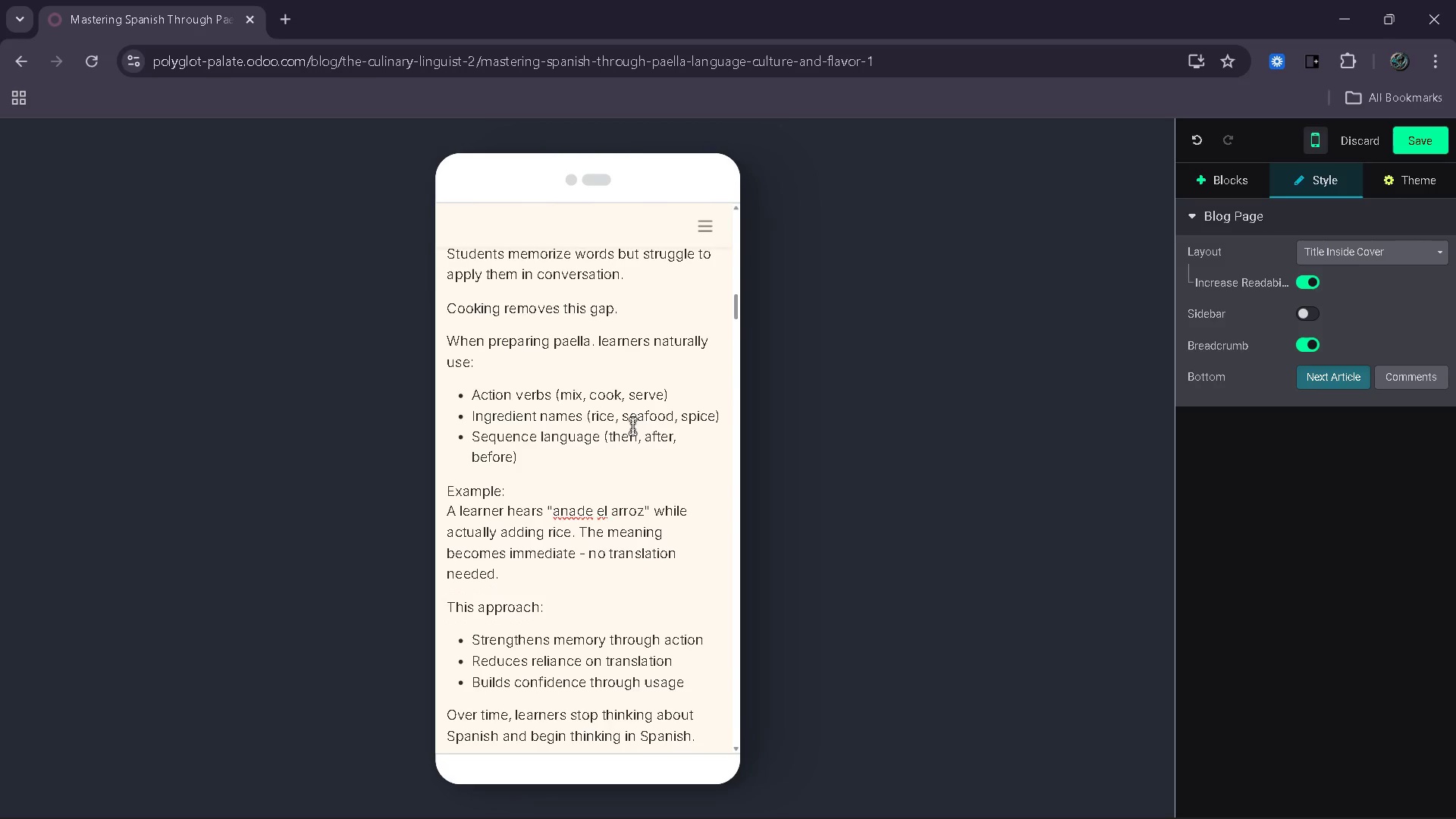 
left_click([607, 519])
 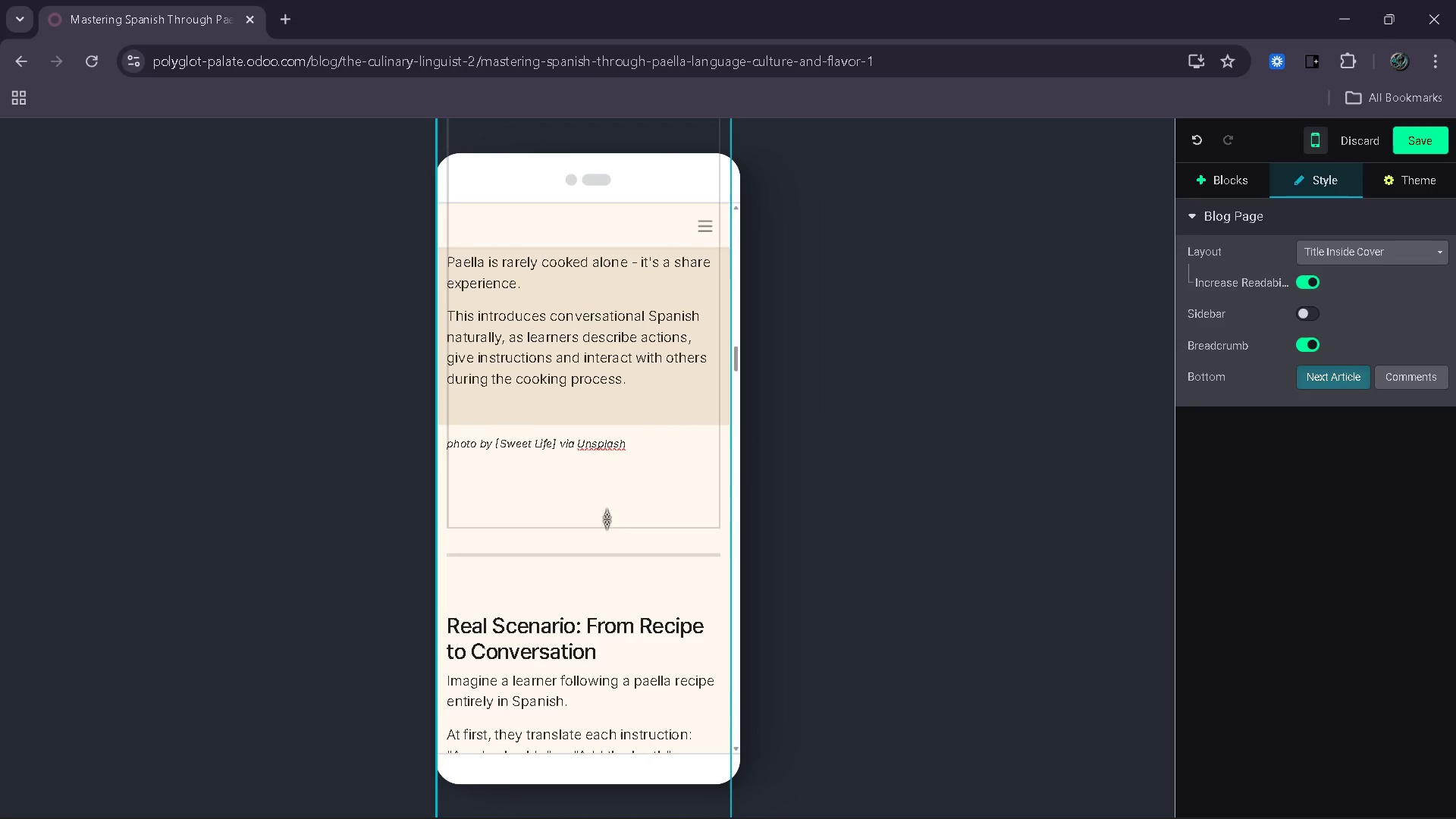 
left_click_drag(start_coordinate=[607, 519], to_coordinate=[621, 466])
 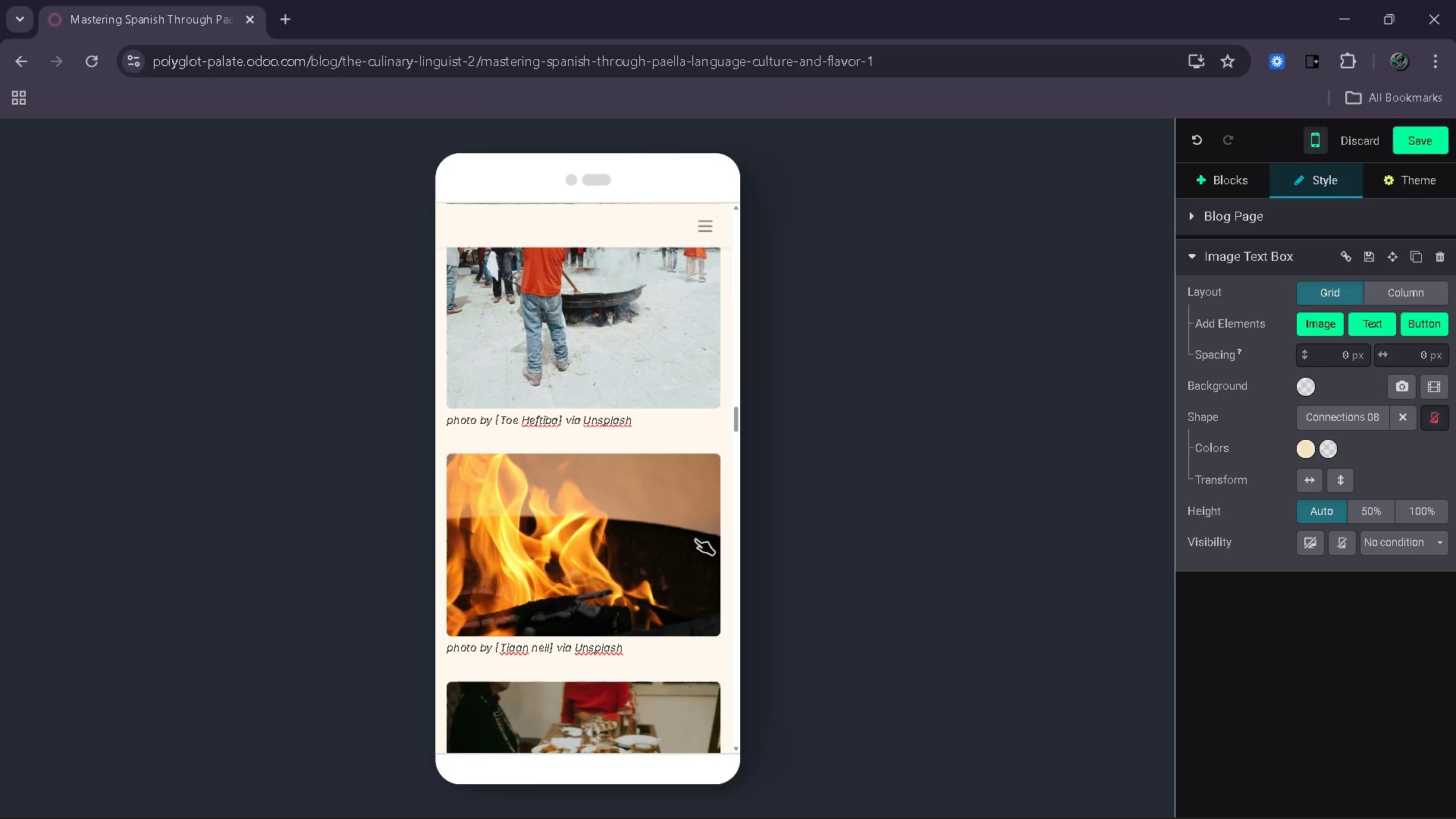 
wait(15.16)
 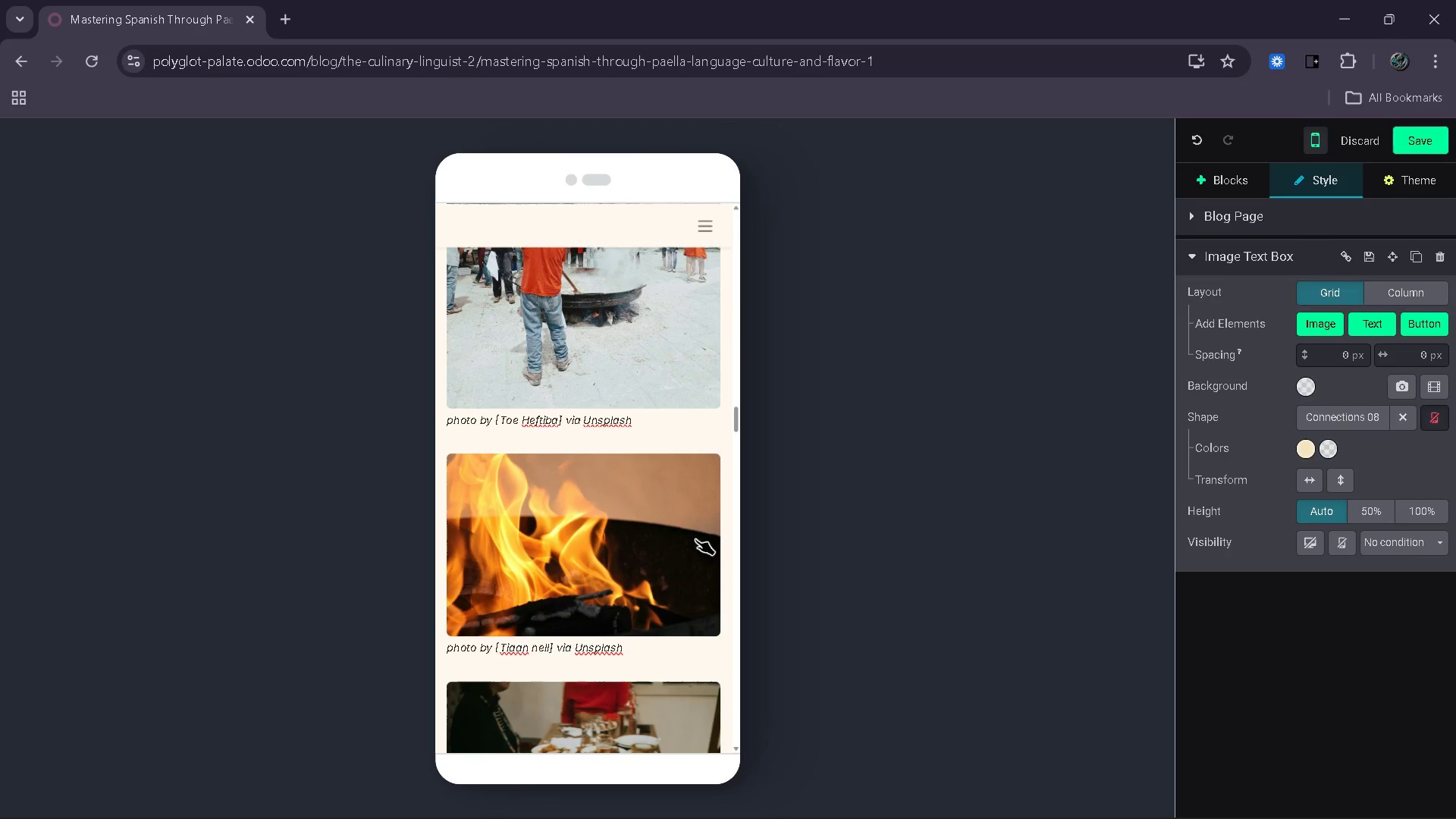 
left_click([648, 570])
 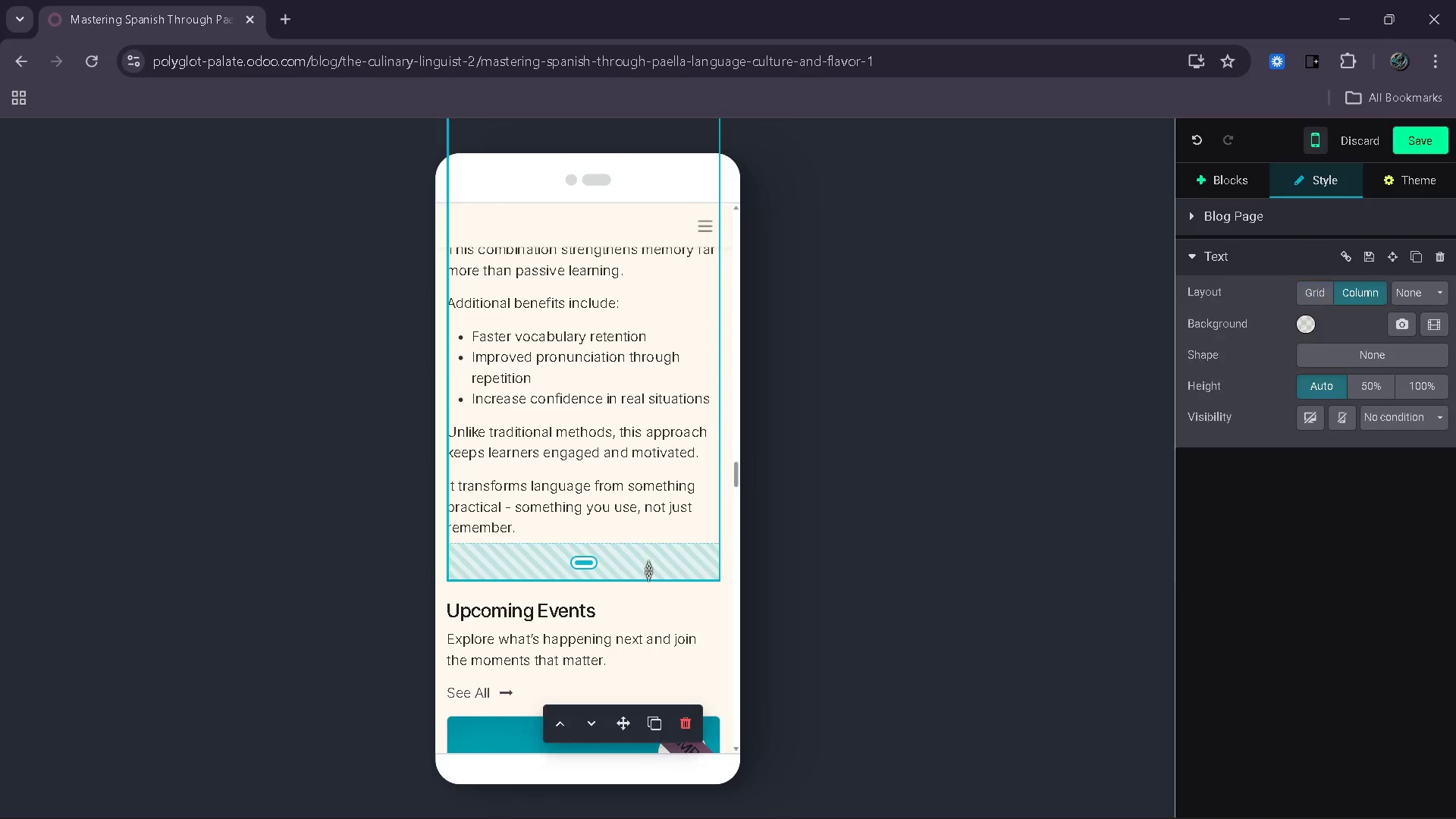 
left_click_drag(start_coordinate=[648, 570], to_coordinate=[658, 551])
 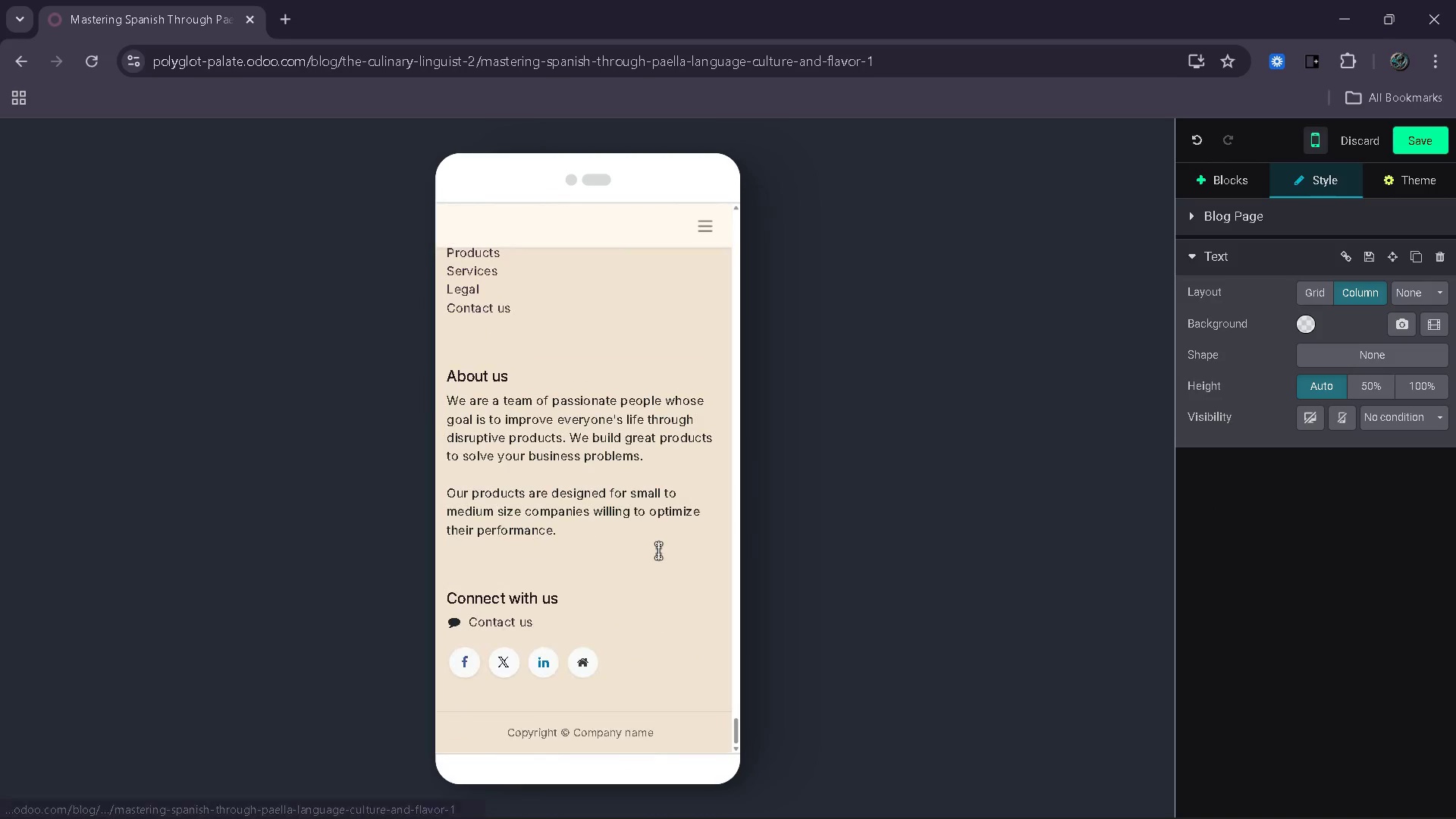 
wait(11.72)
 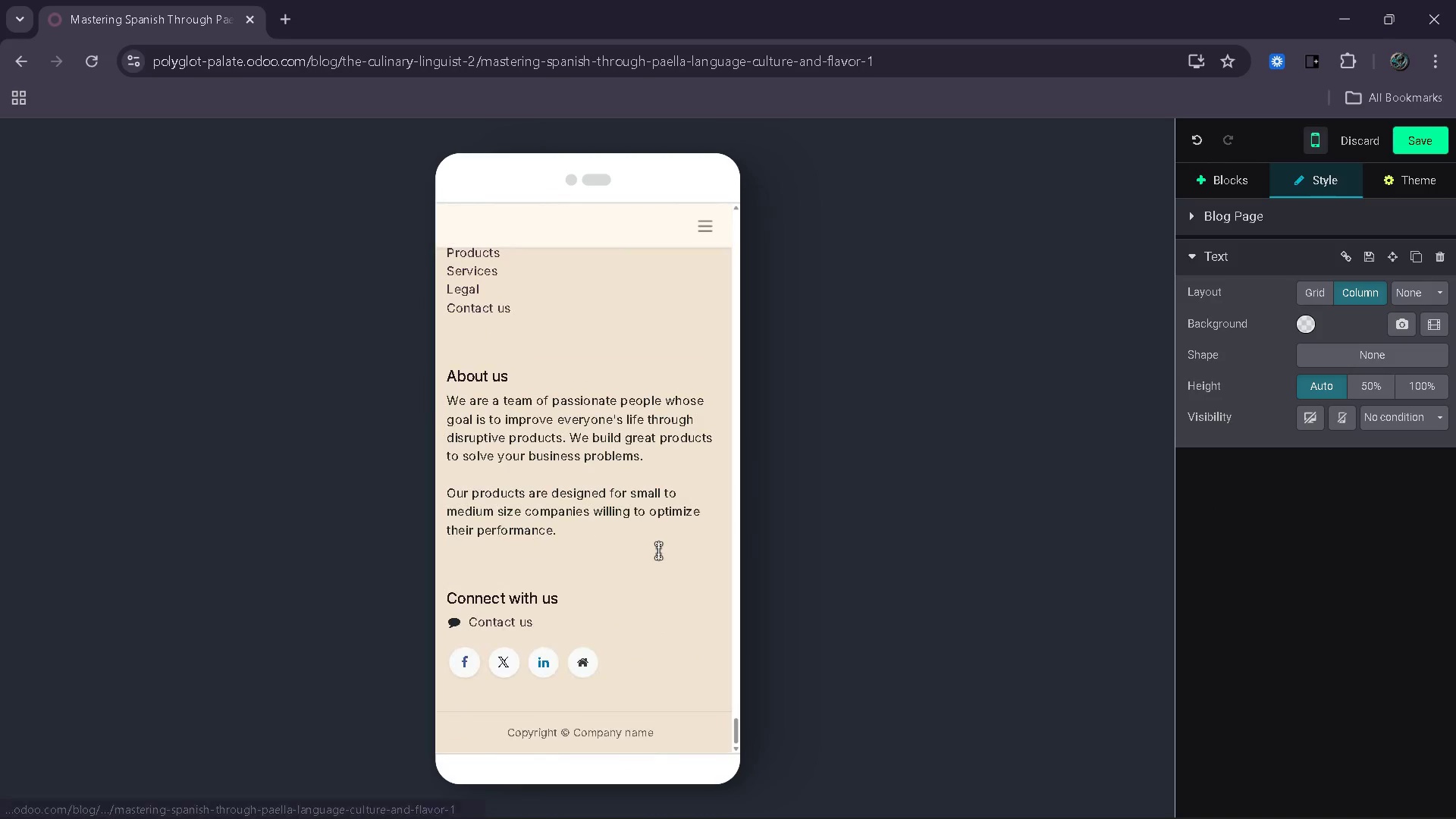 
left_click([1426, 140])
 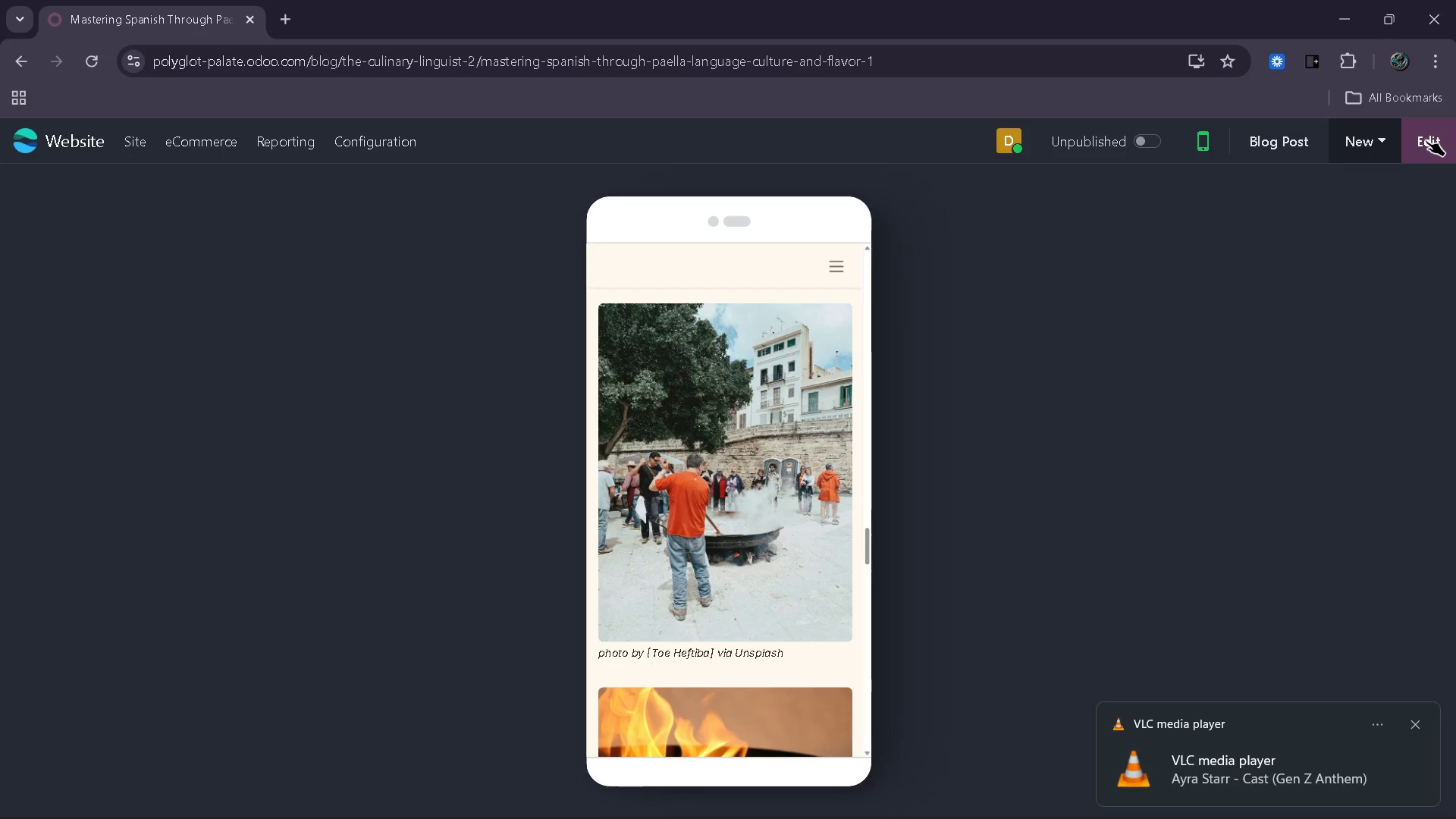 
wait(6.14)
 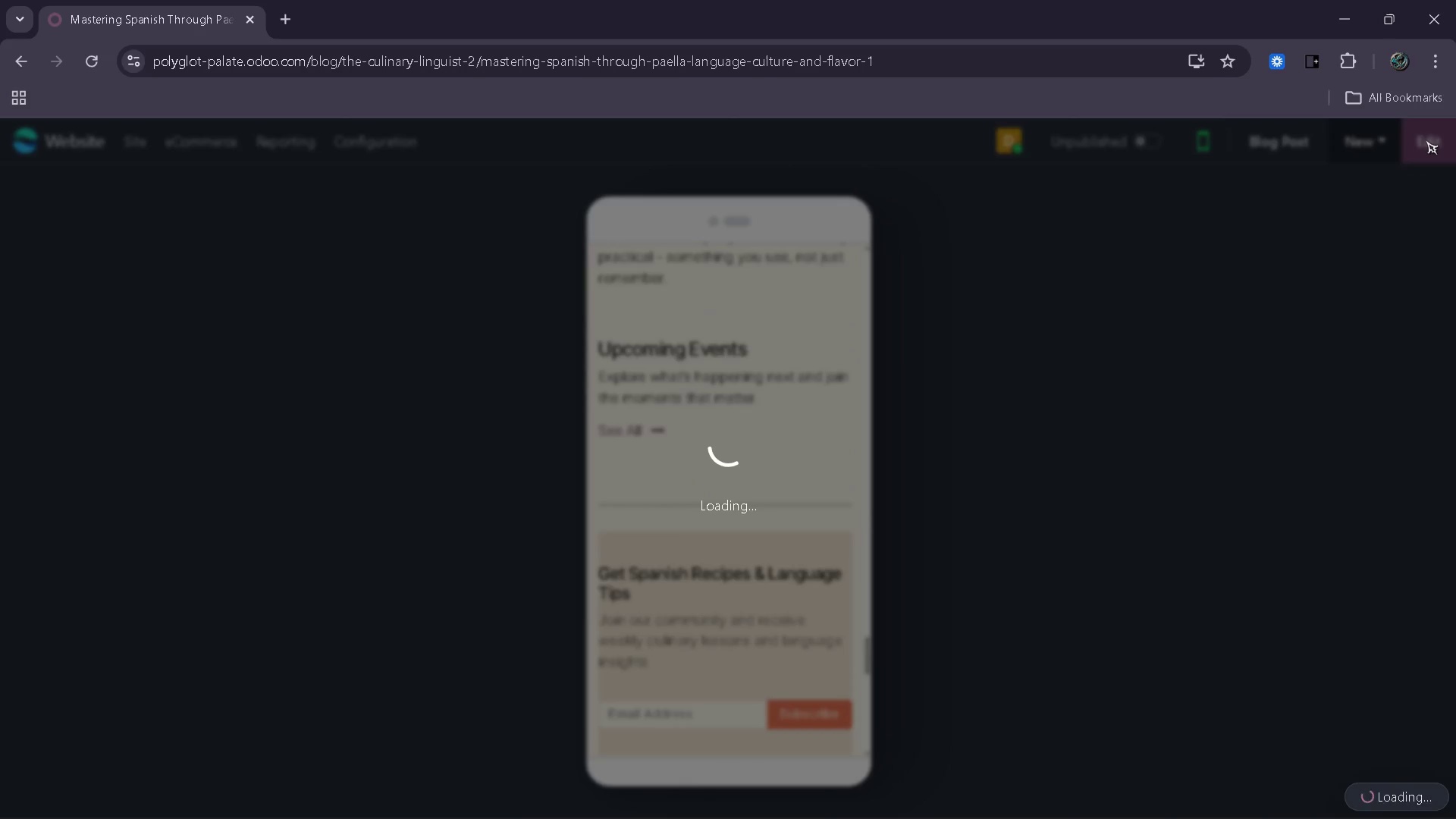 
left_click([1199, 151])
 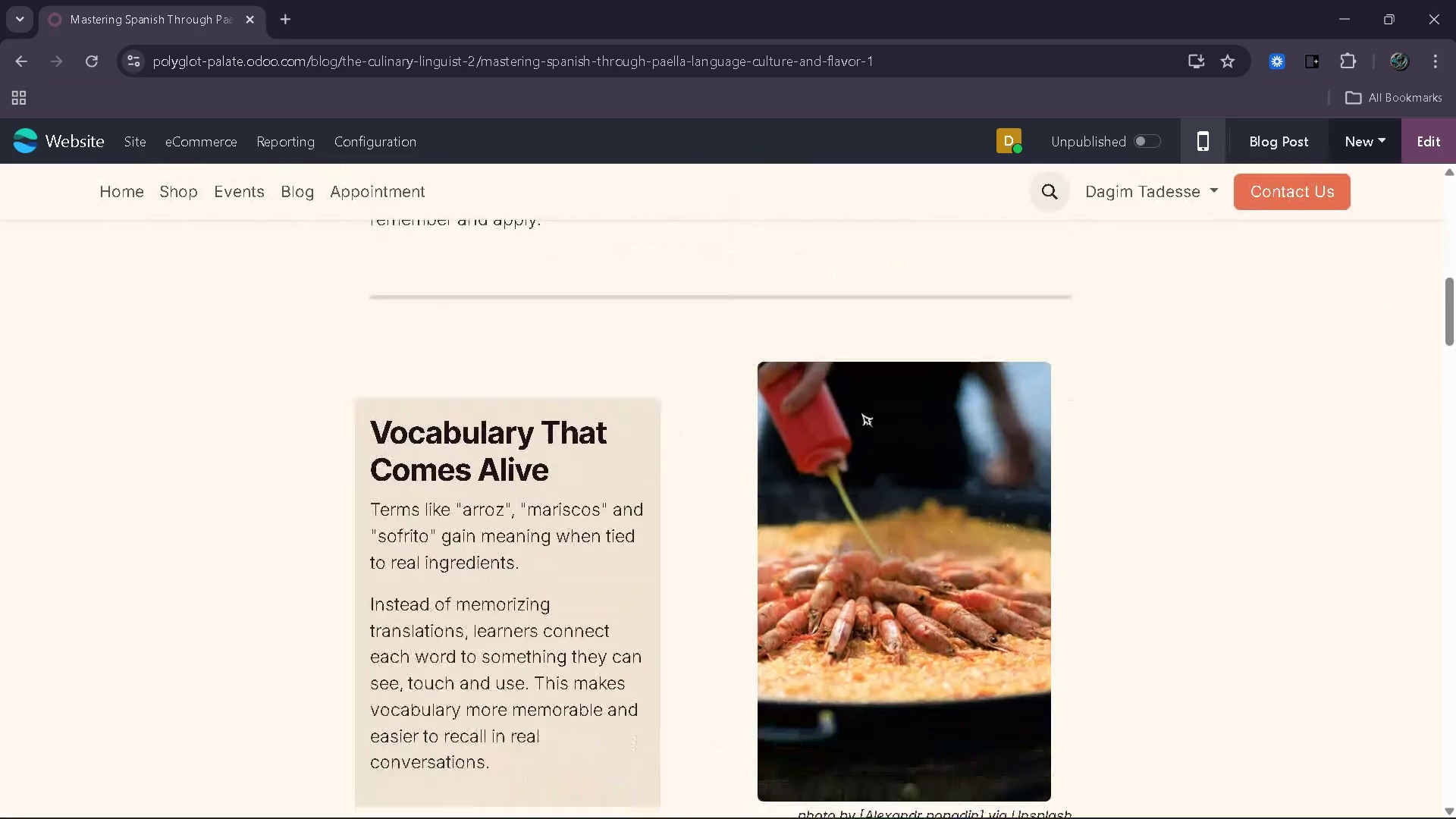 
wait(85.11)
 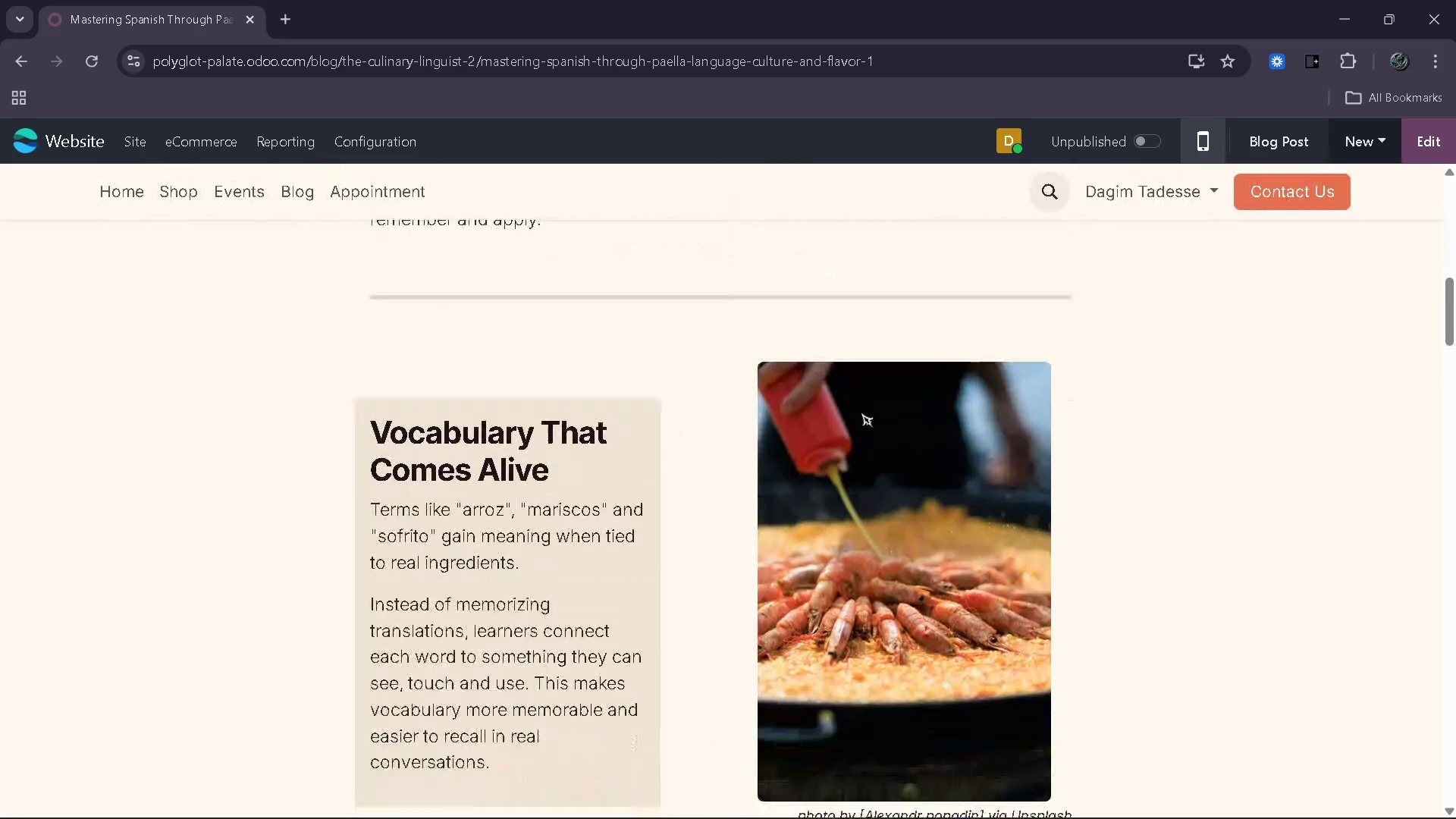 
left_click([133, 149])
 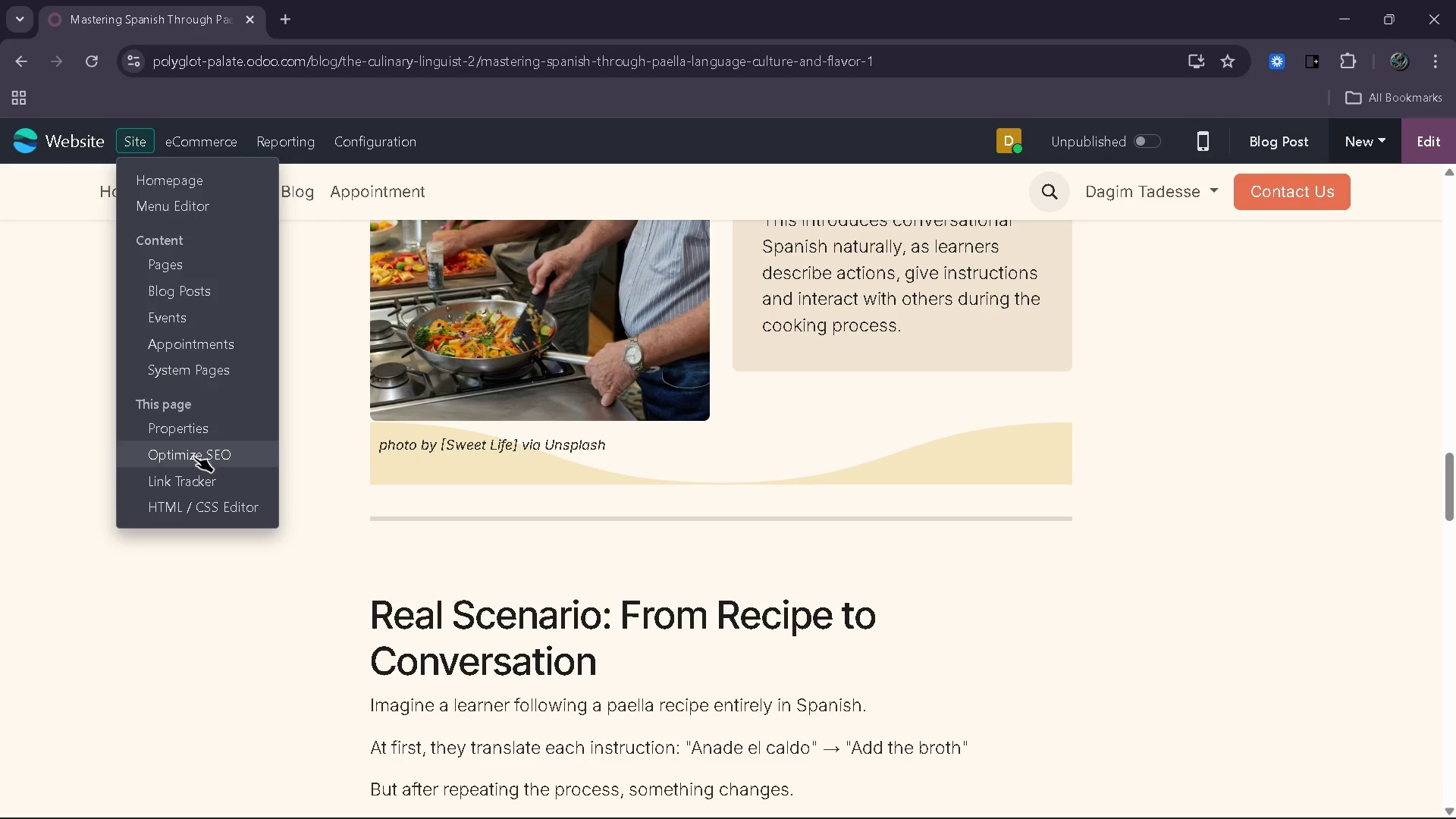 
left_click([194, 457])
 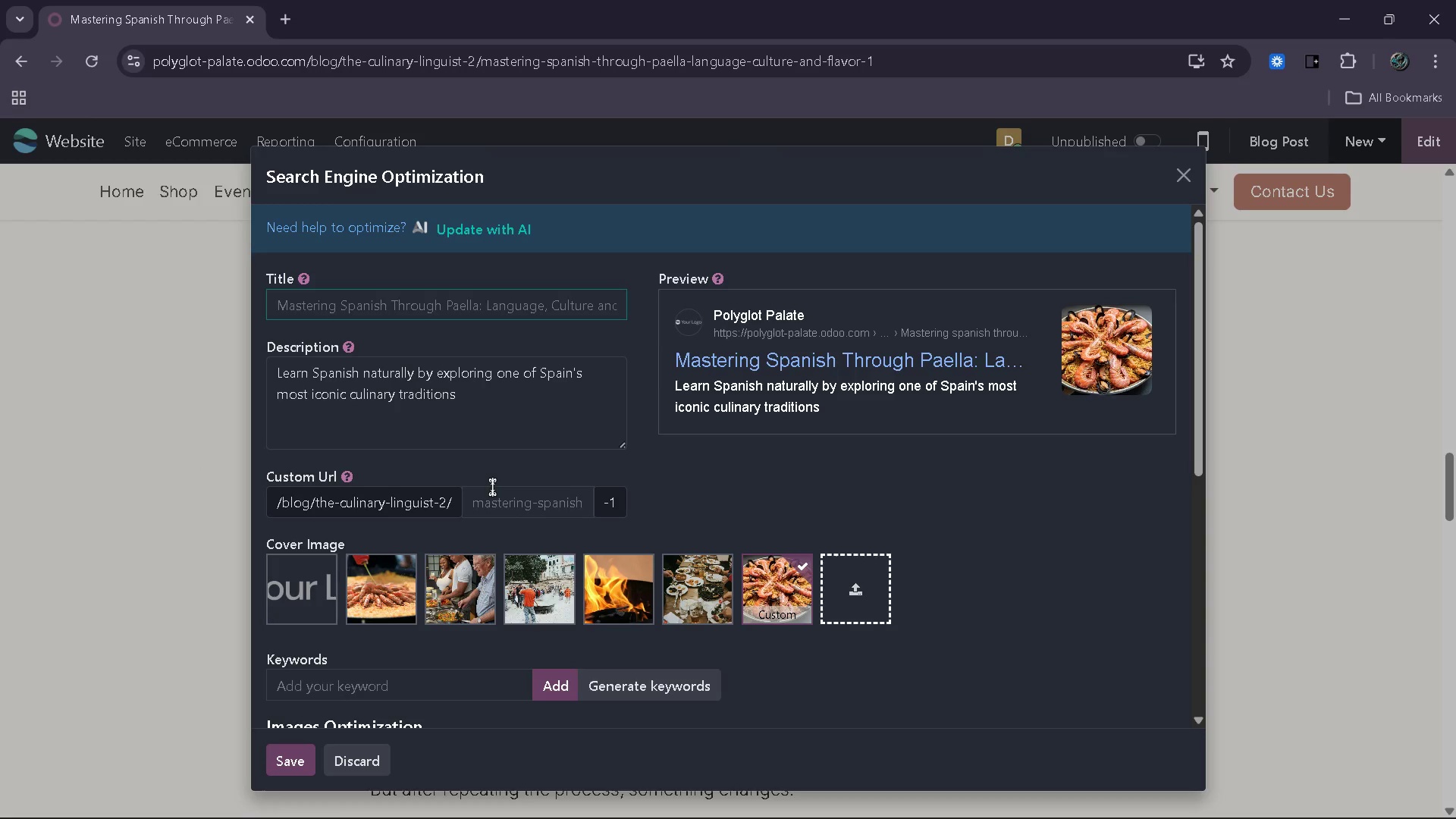 
wait(32.44)
 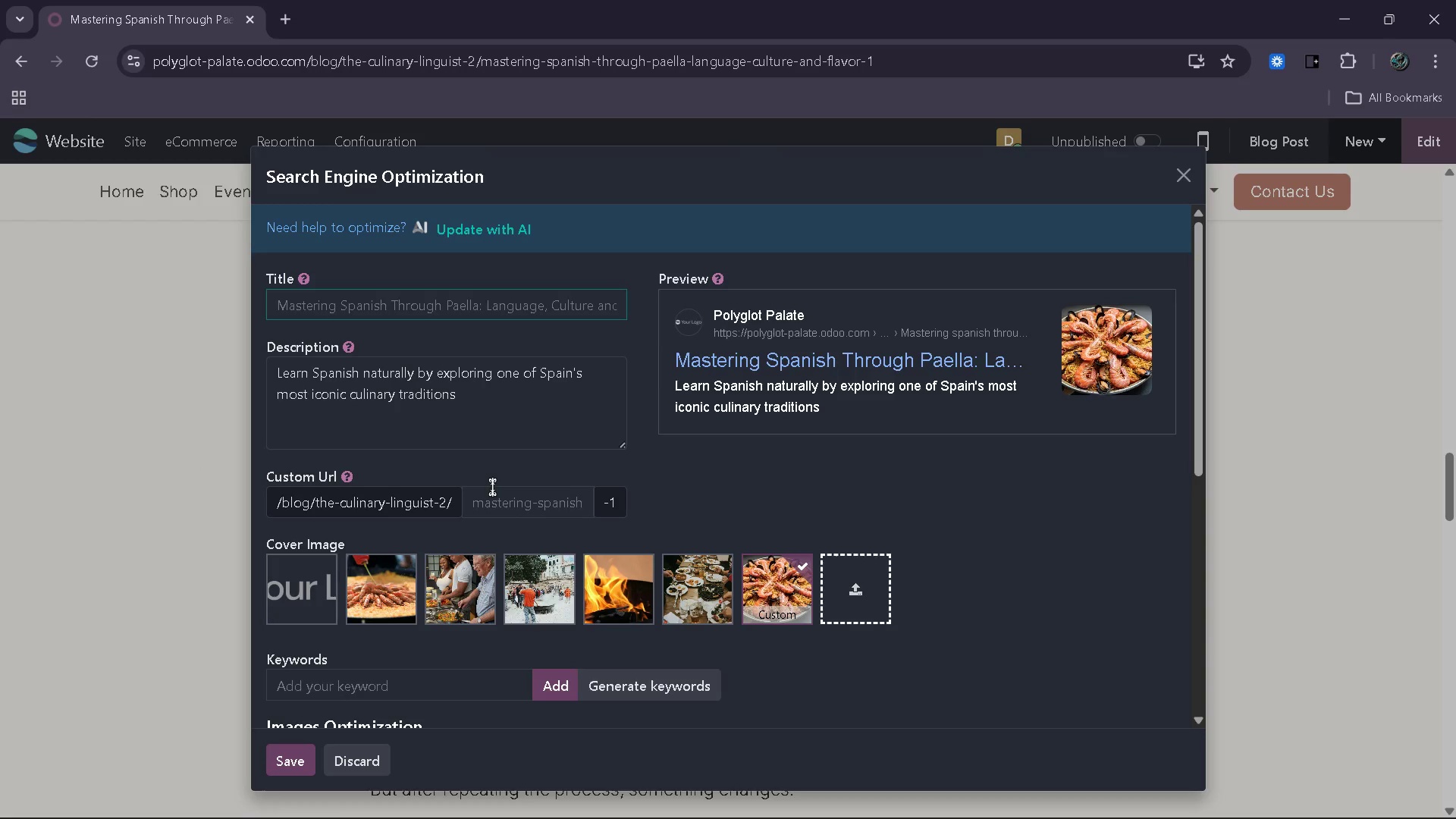 
left_click([516, 491])
 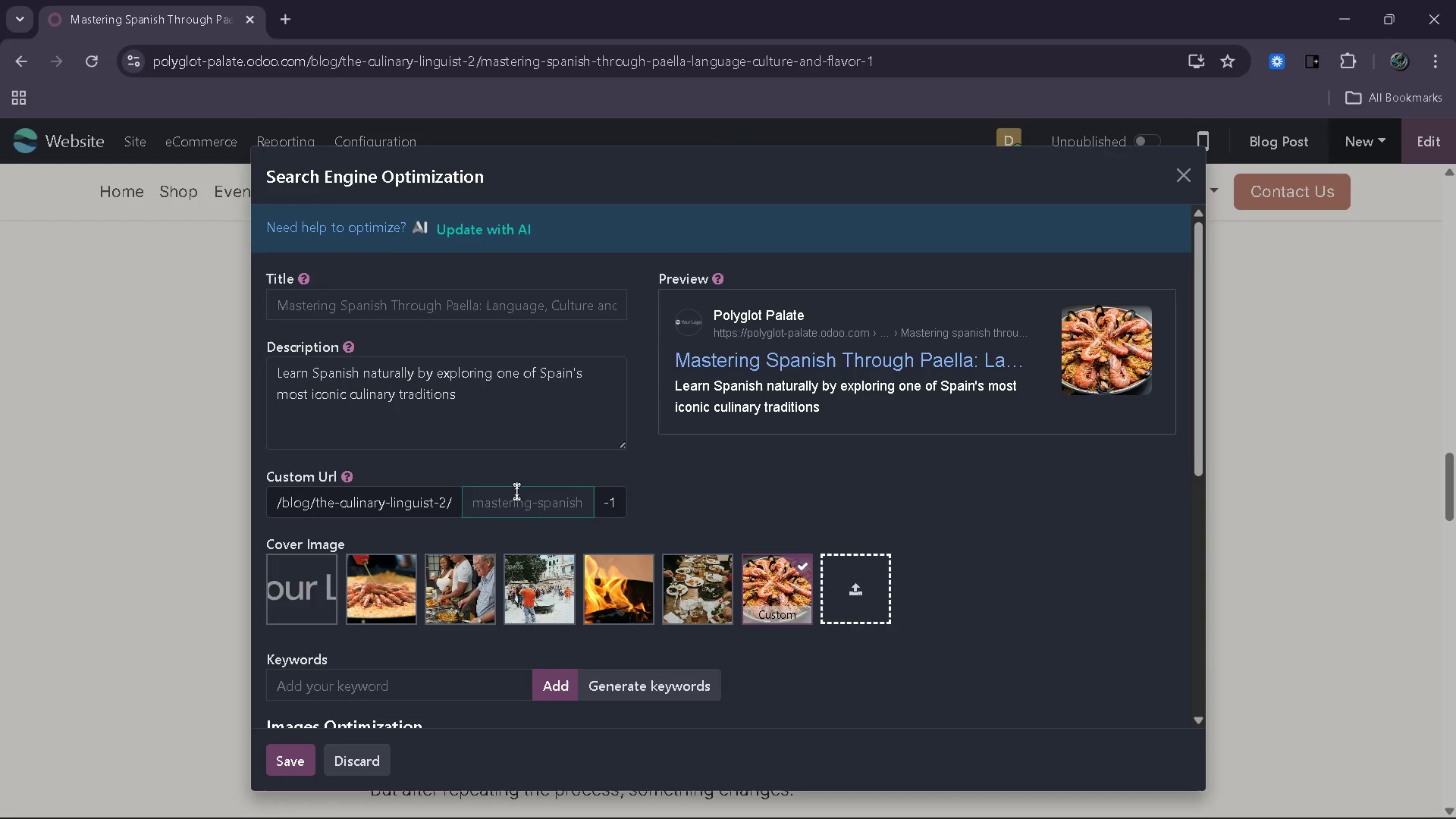 
type(learn spanid)
key(Backspace)
type(sh through paella)
 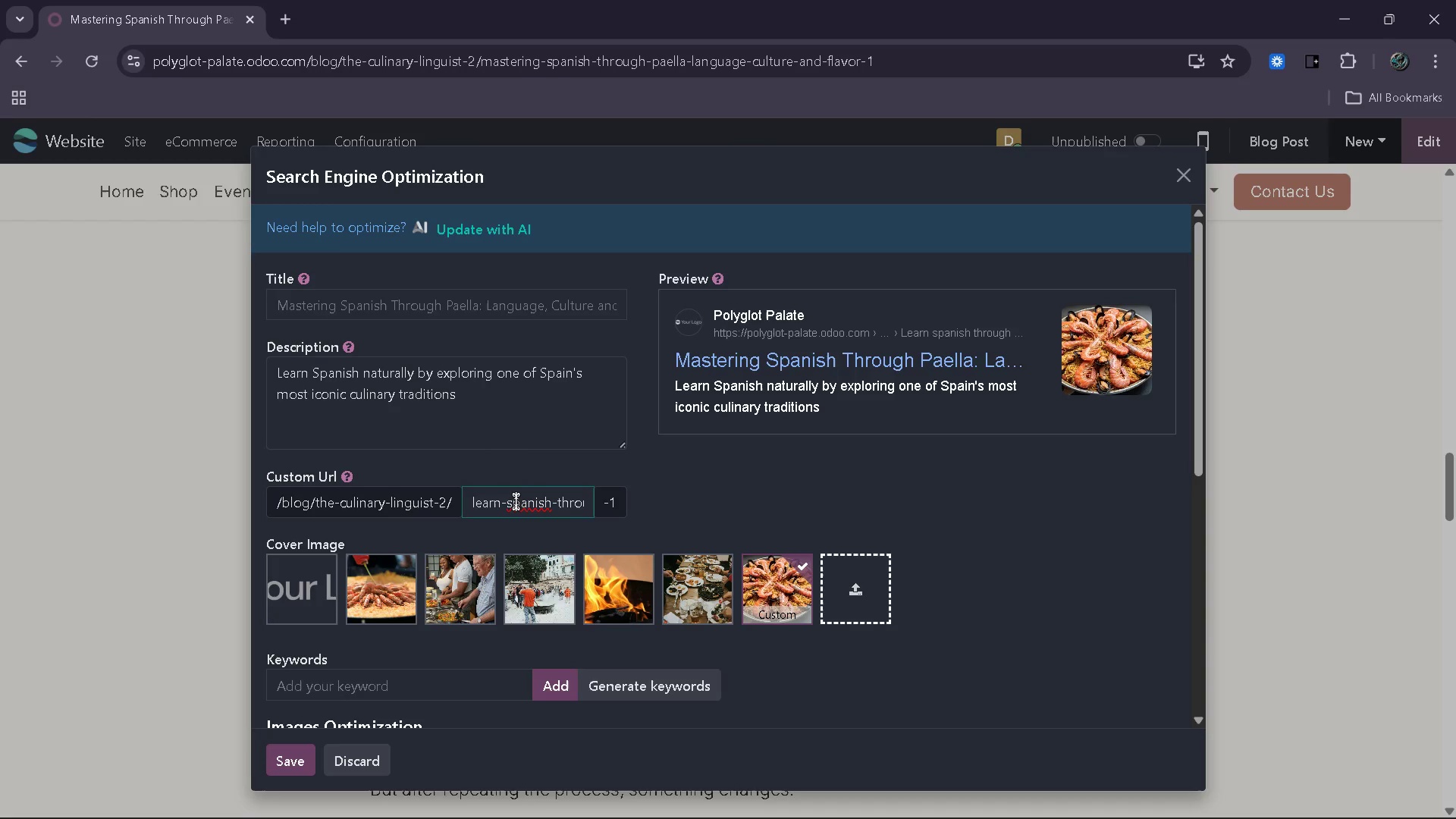 
wait(5.66)
 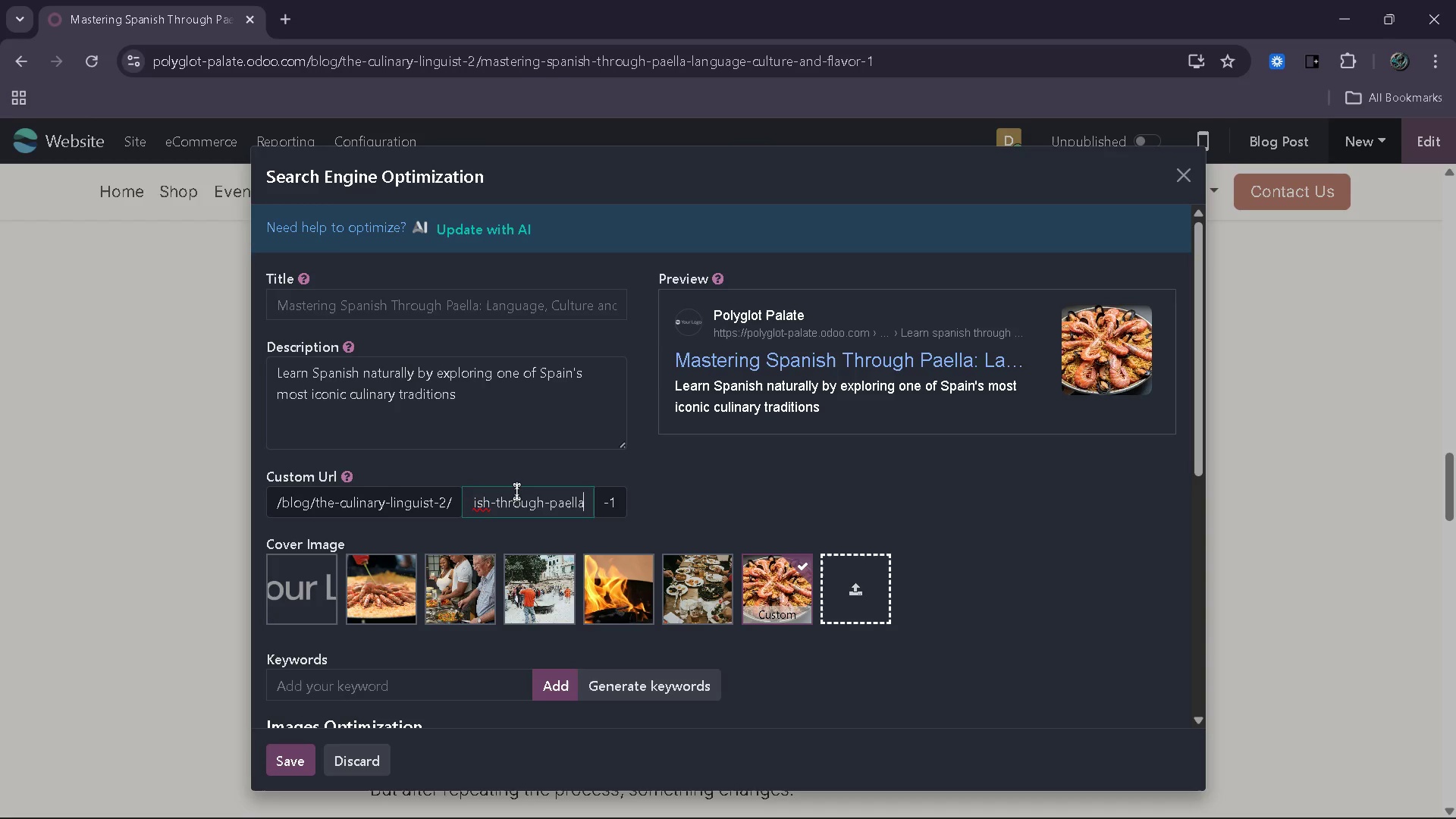 
left_click([428, 311])
 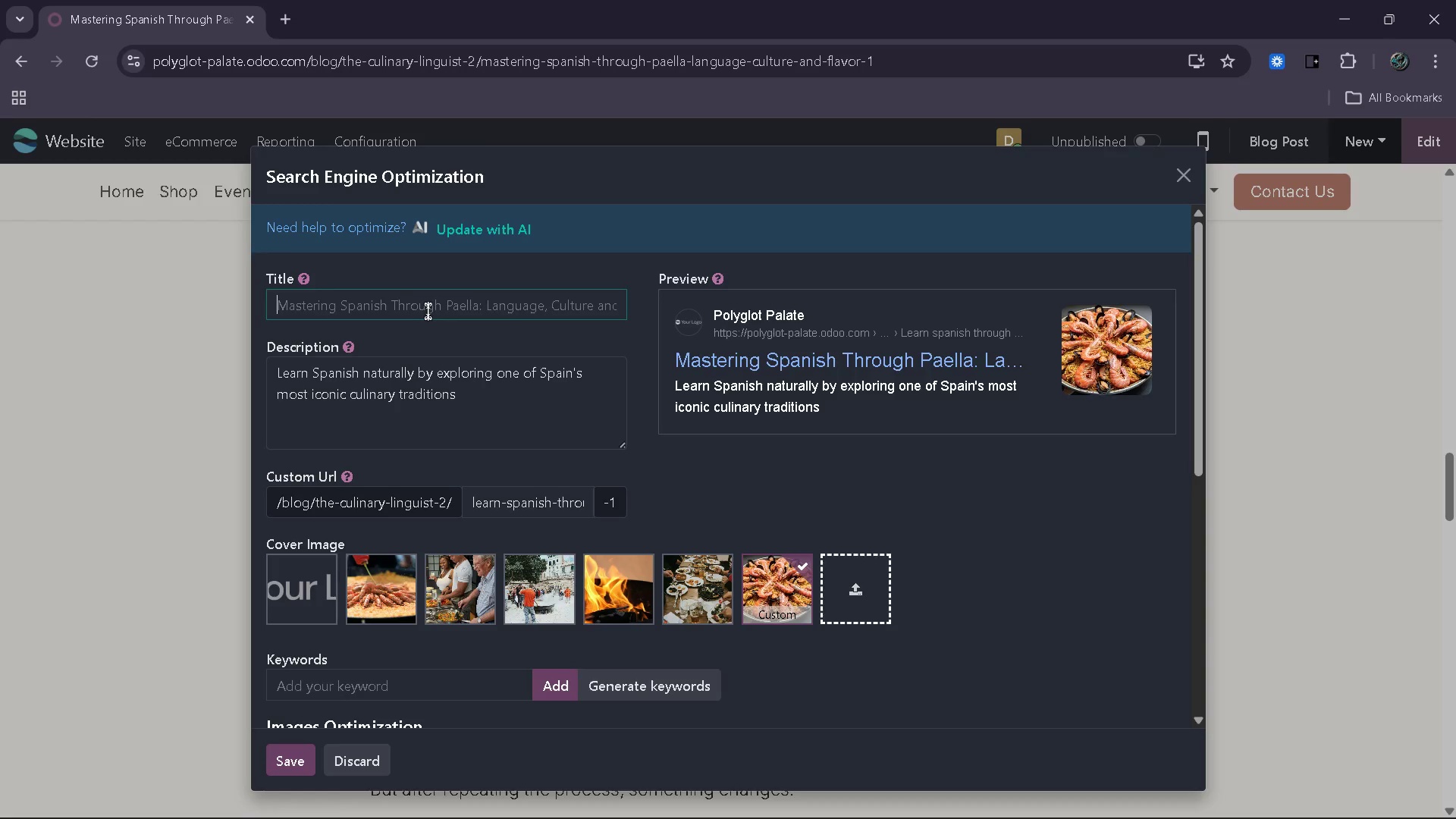 
type(Learn Spanish THrough Paella)
 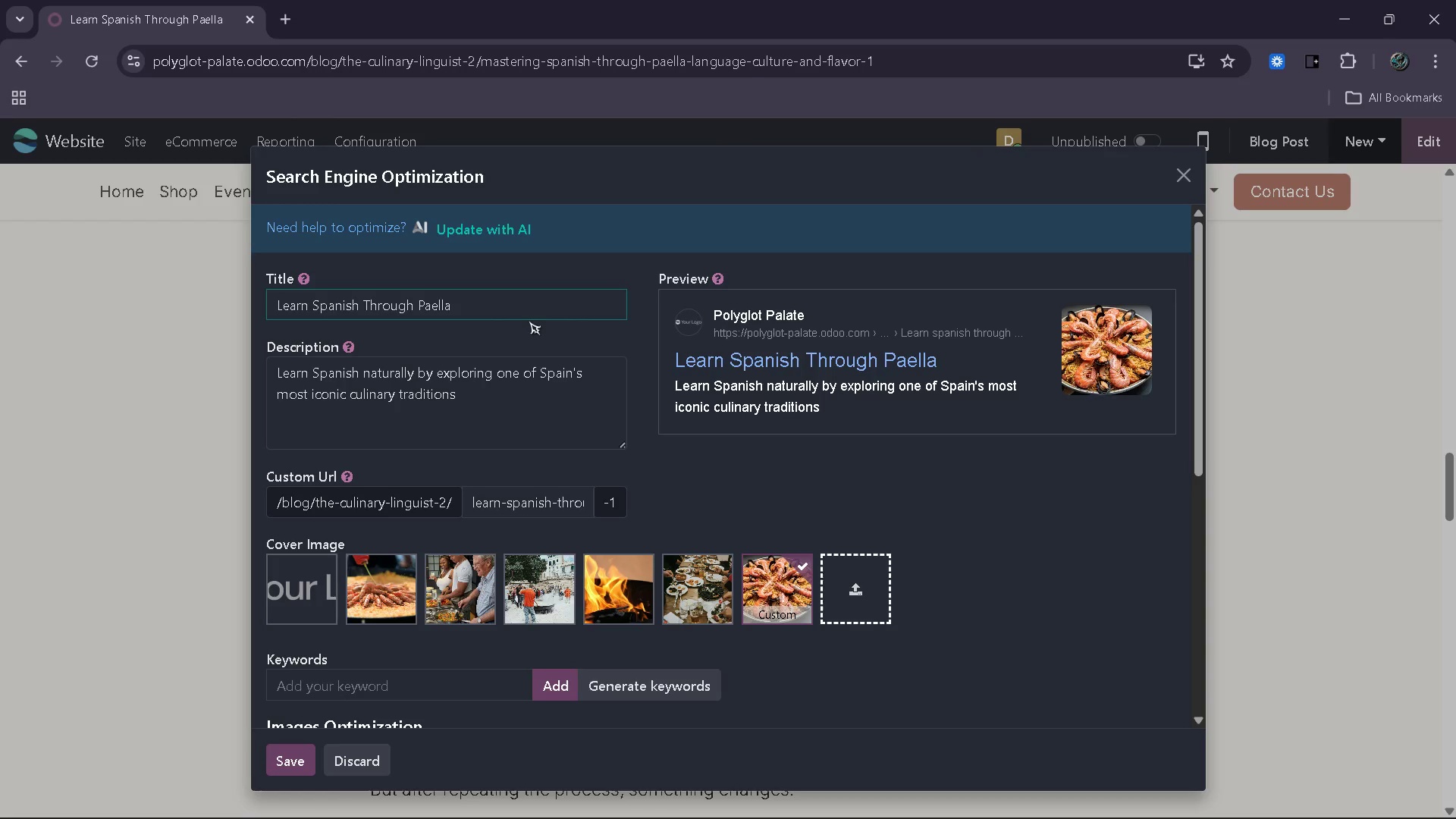 
type( |PolyglotPlate)
 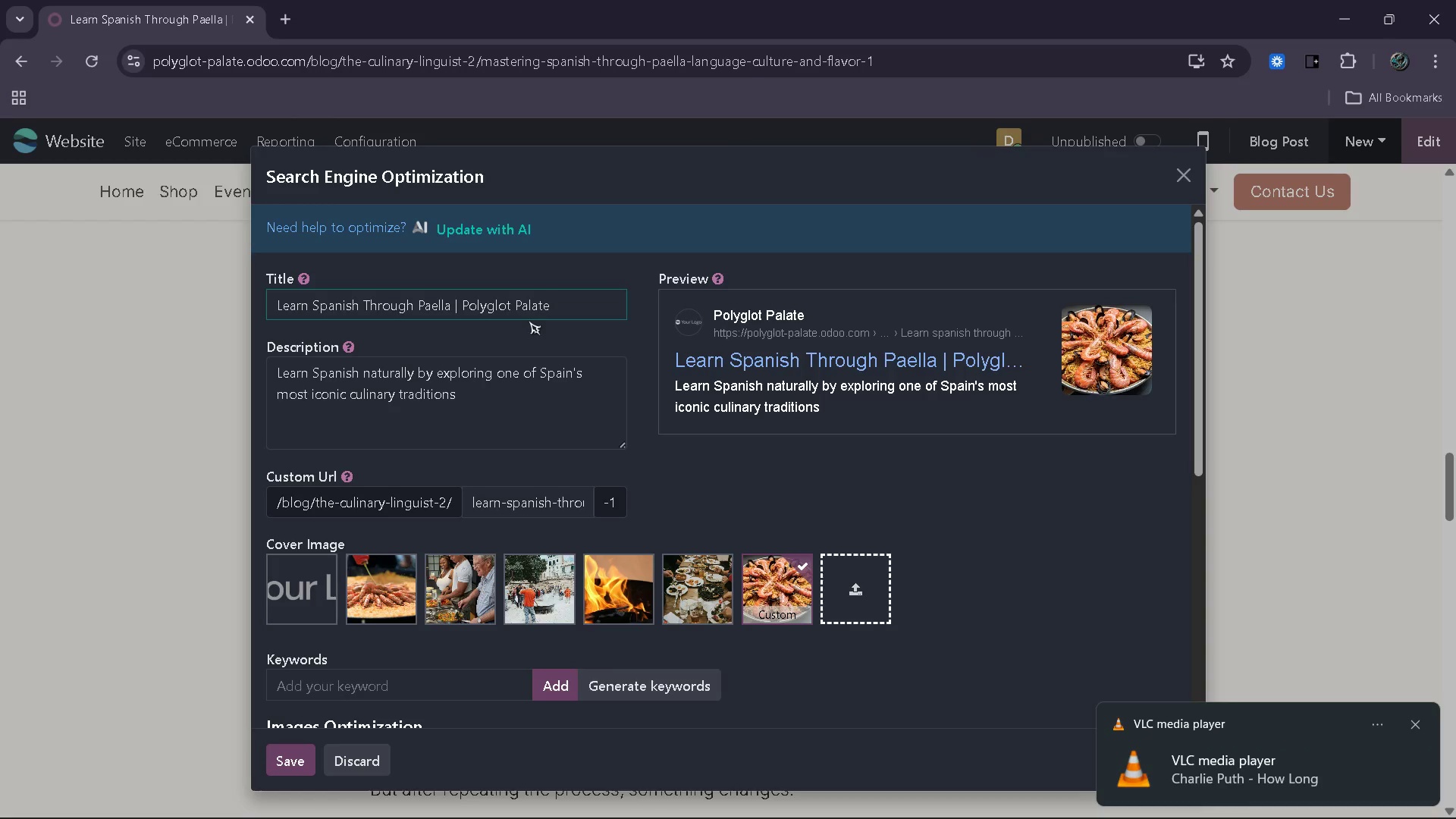 
wait(5.75)
 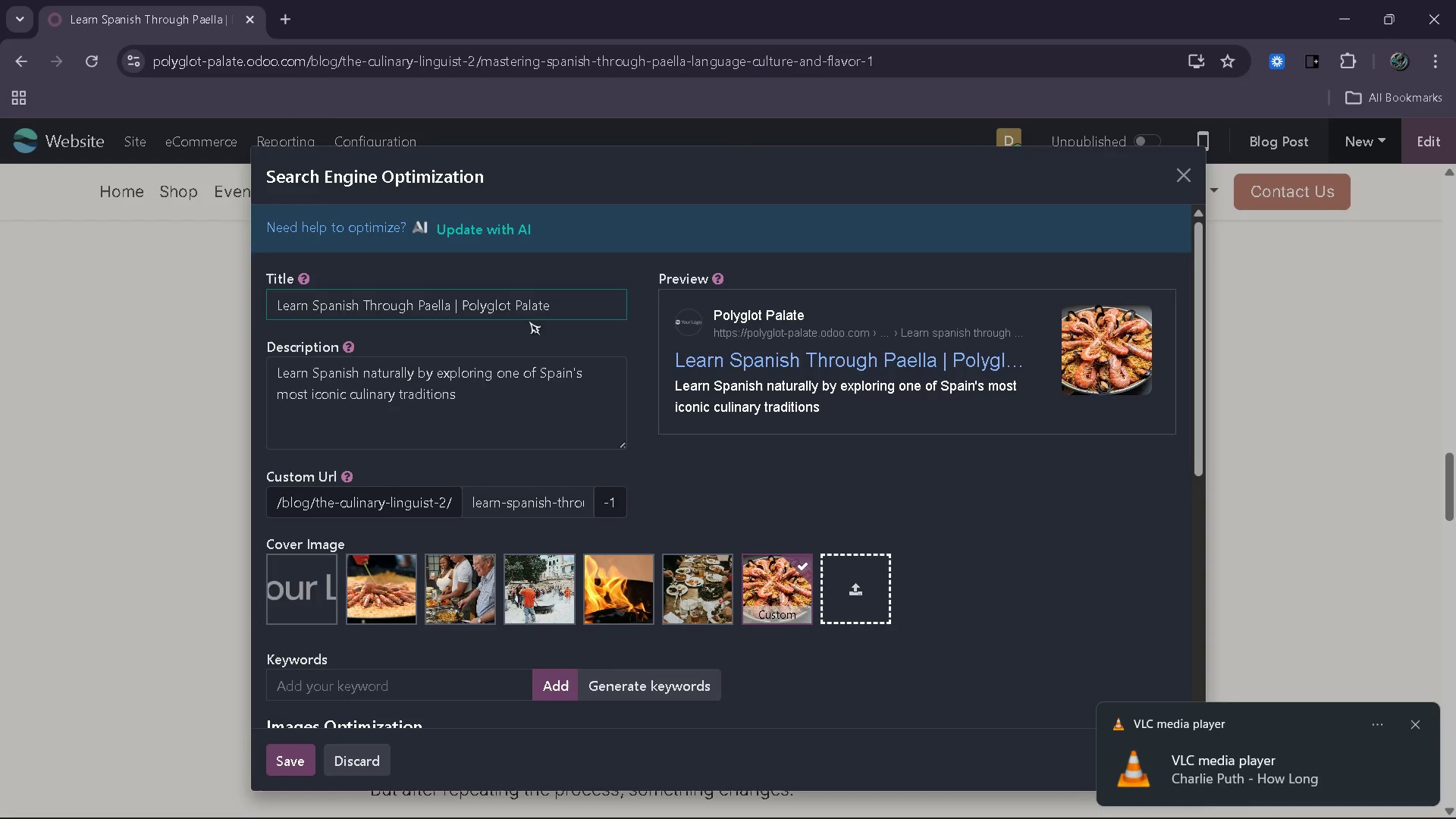 
left_click_drag(start_coordinate=[479, 416], to_coordinate=[270, 377])
 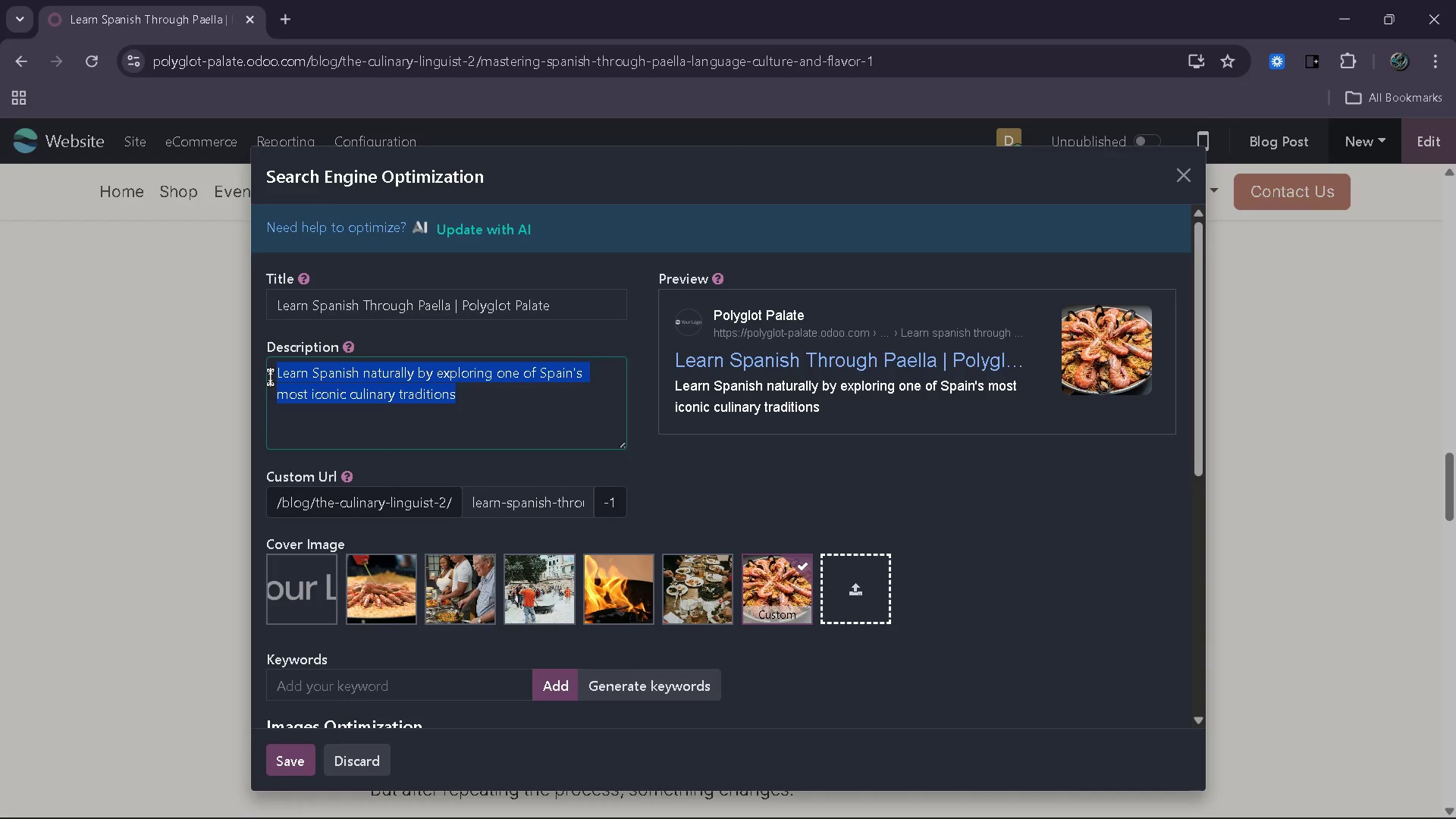 
type(Learn Spanio)
key(Backspace)
key(Backspace)
type(ish naturally through cooking paella. discover vocabulary, culture and immersive language leaning===)
key(Backspace)
key(Backspace)
key(Backspace)
key(Backspace)
key(Backspace)
key(Backspace)
key(Backspace)
type(ening)
 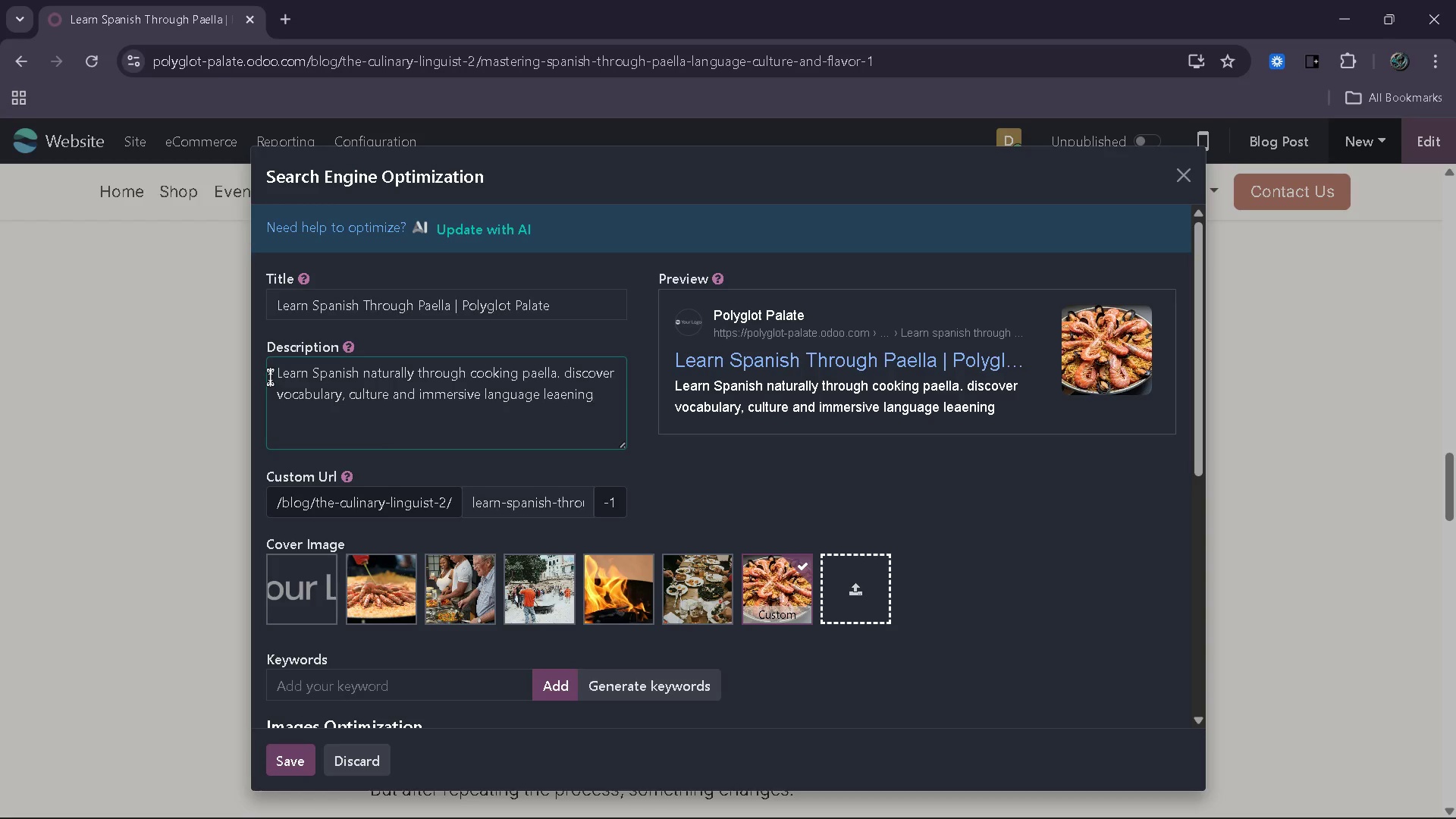 
key(ArrowLeft)
 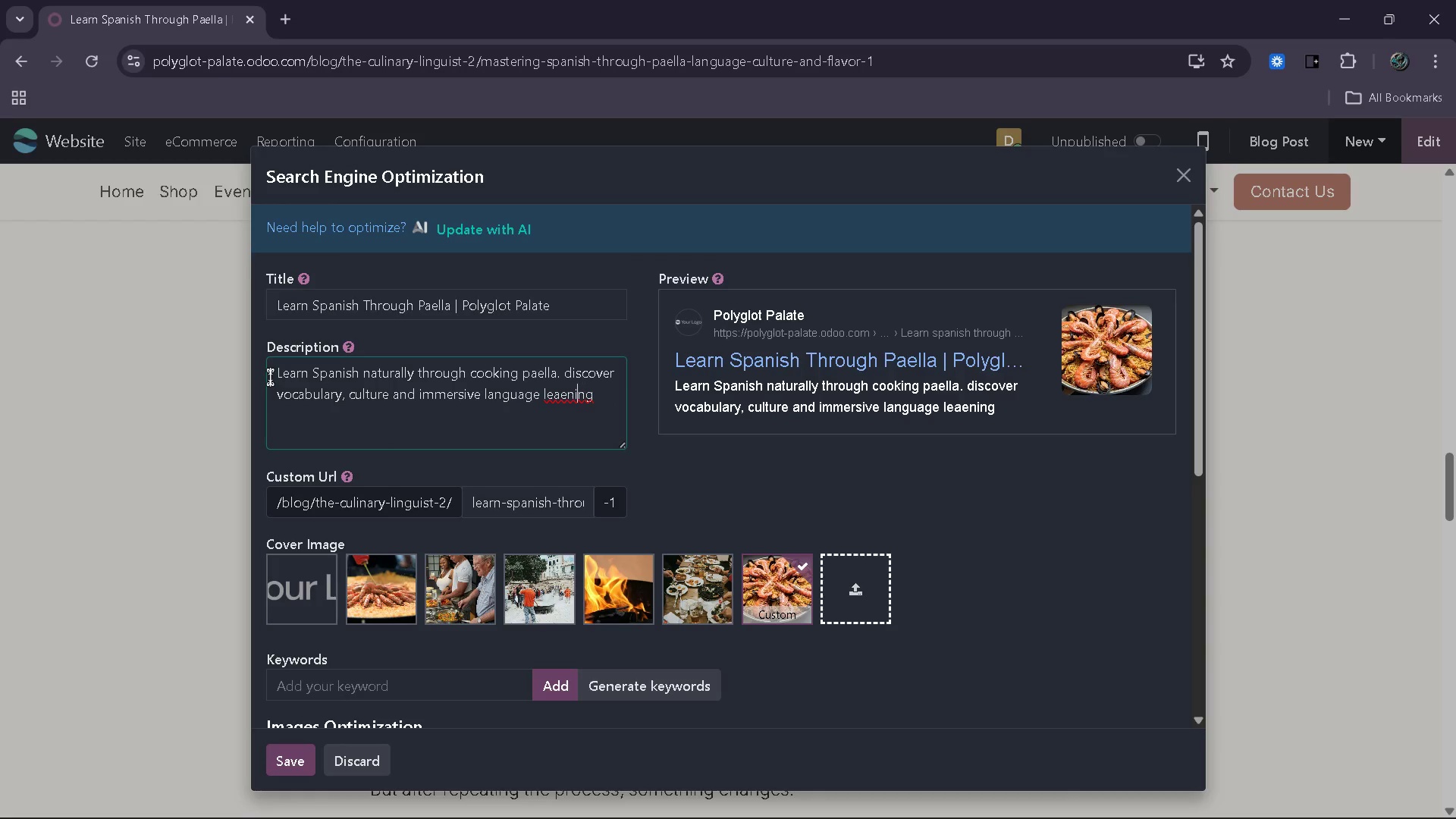 
key(ArrowLeft)
 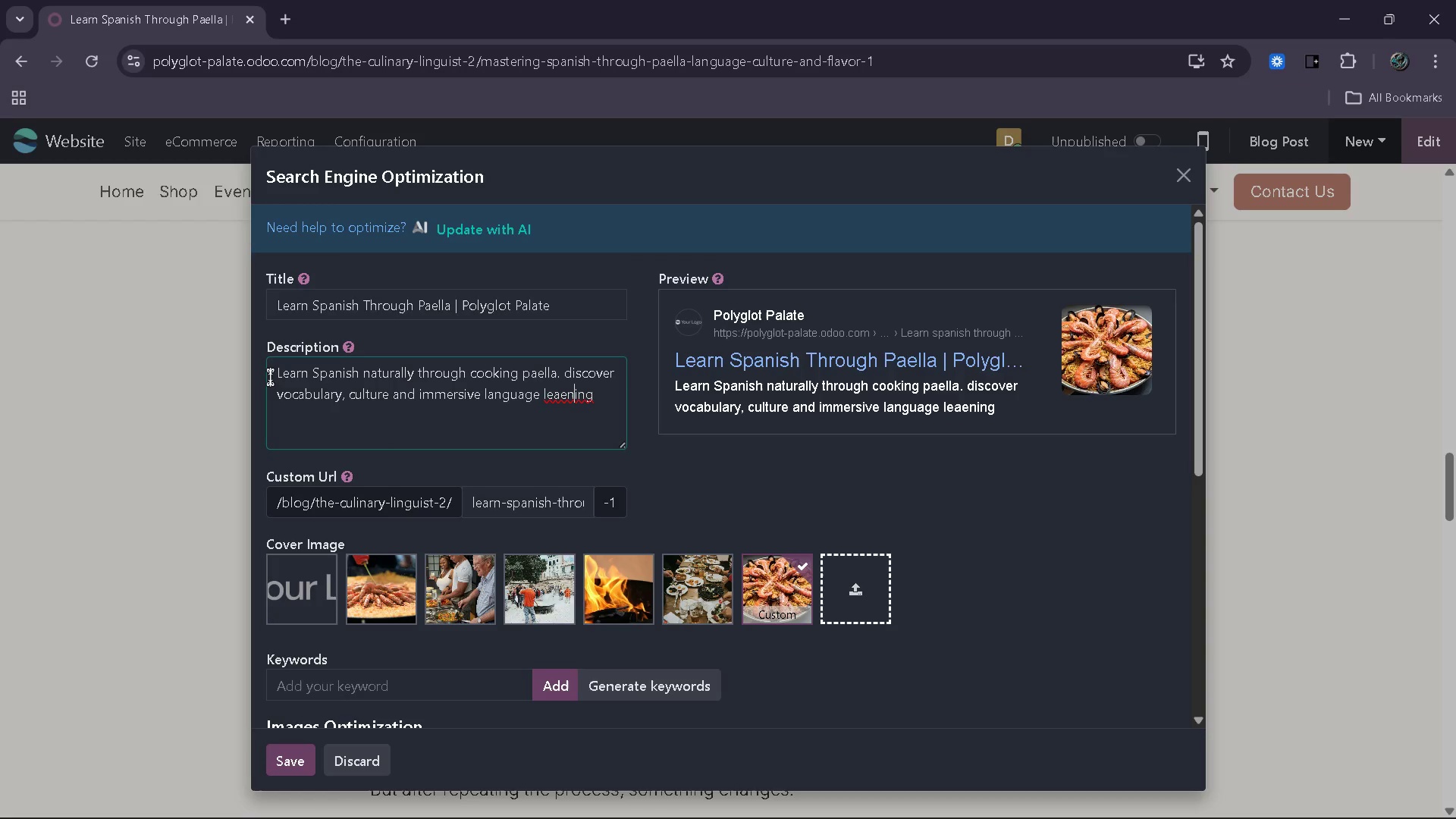 
key(ArrowLeft)
 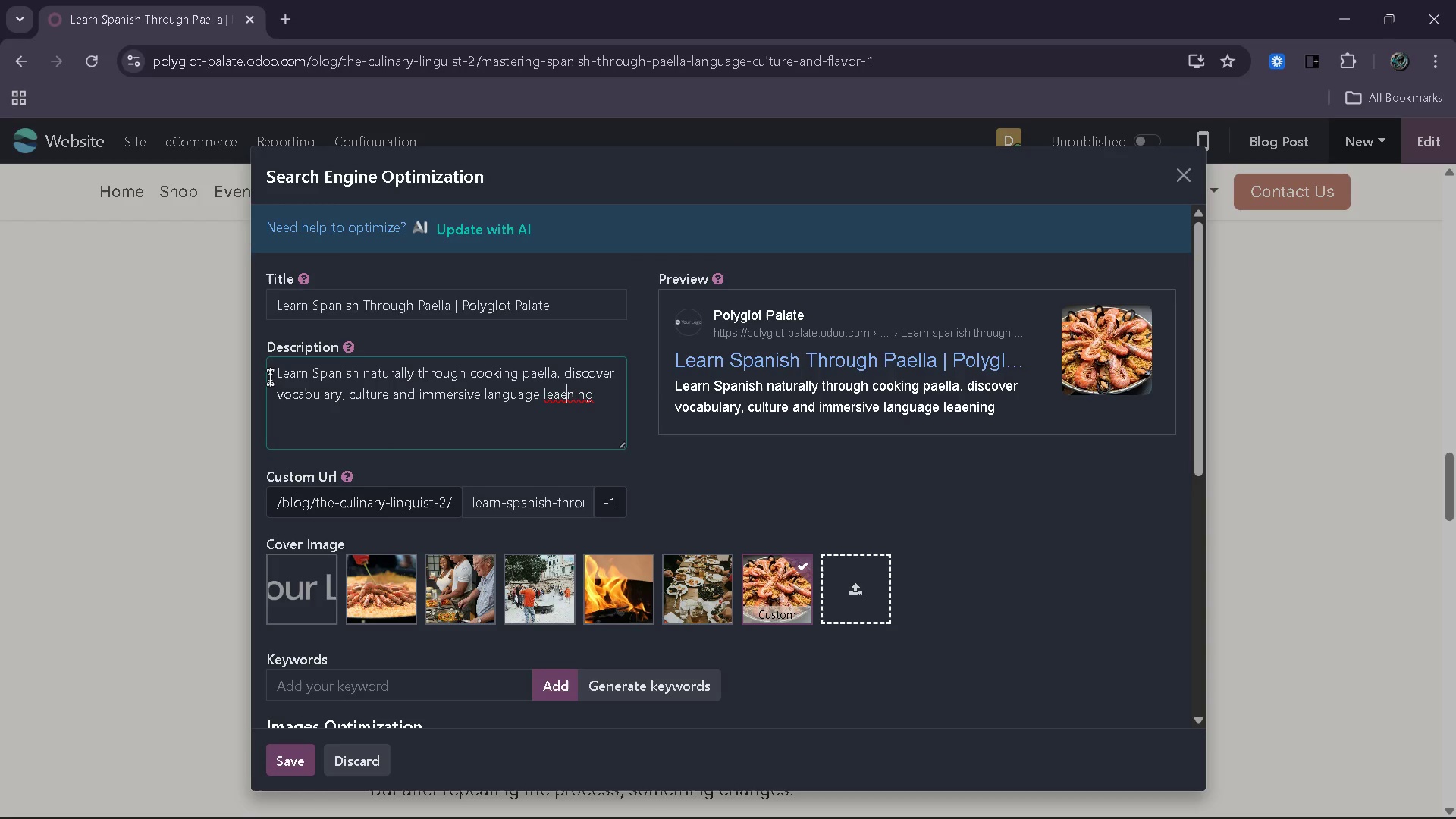 
key(ArrowLeft)
 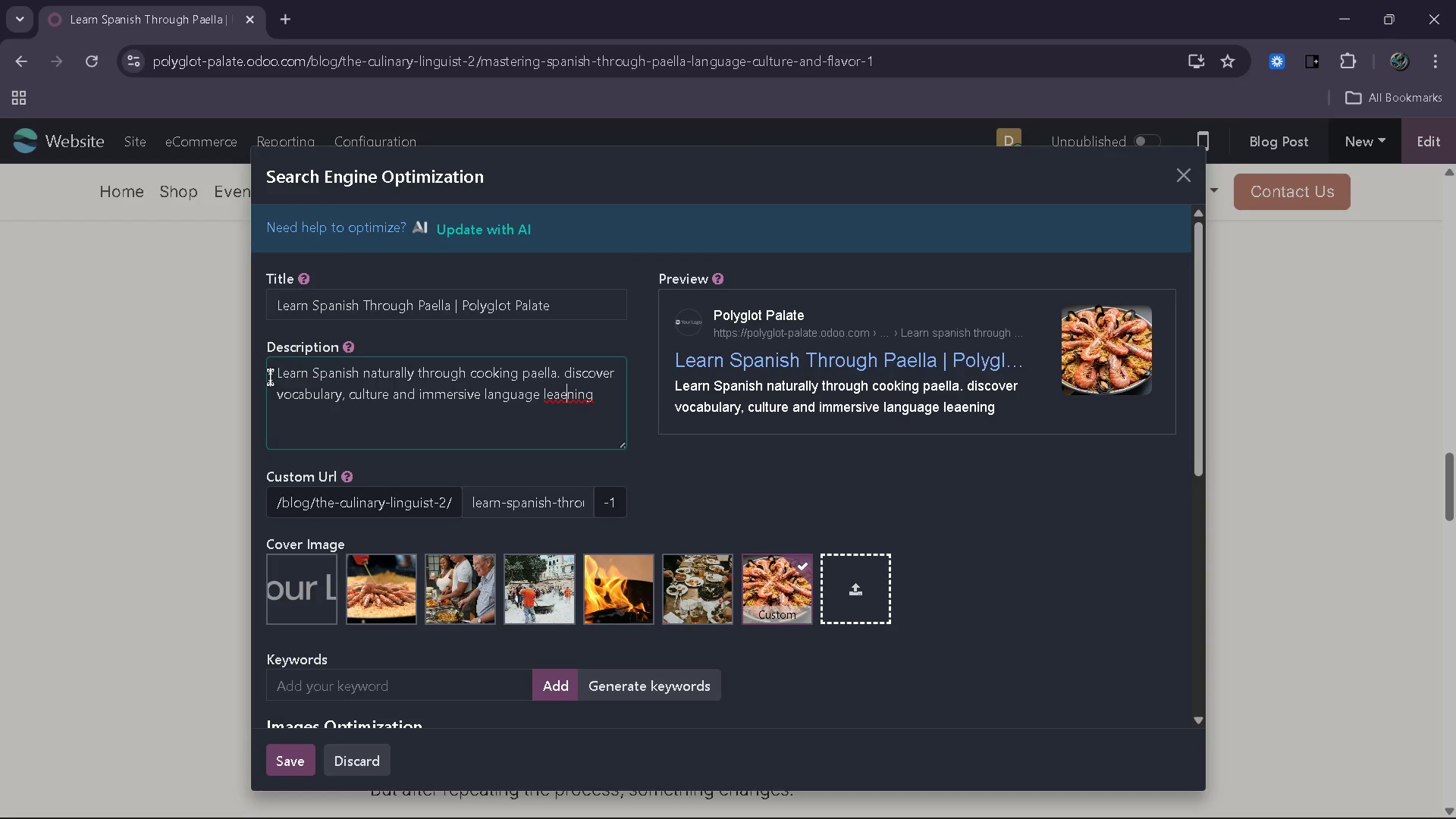 
key(Backspace)
 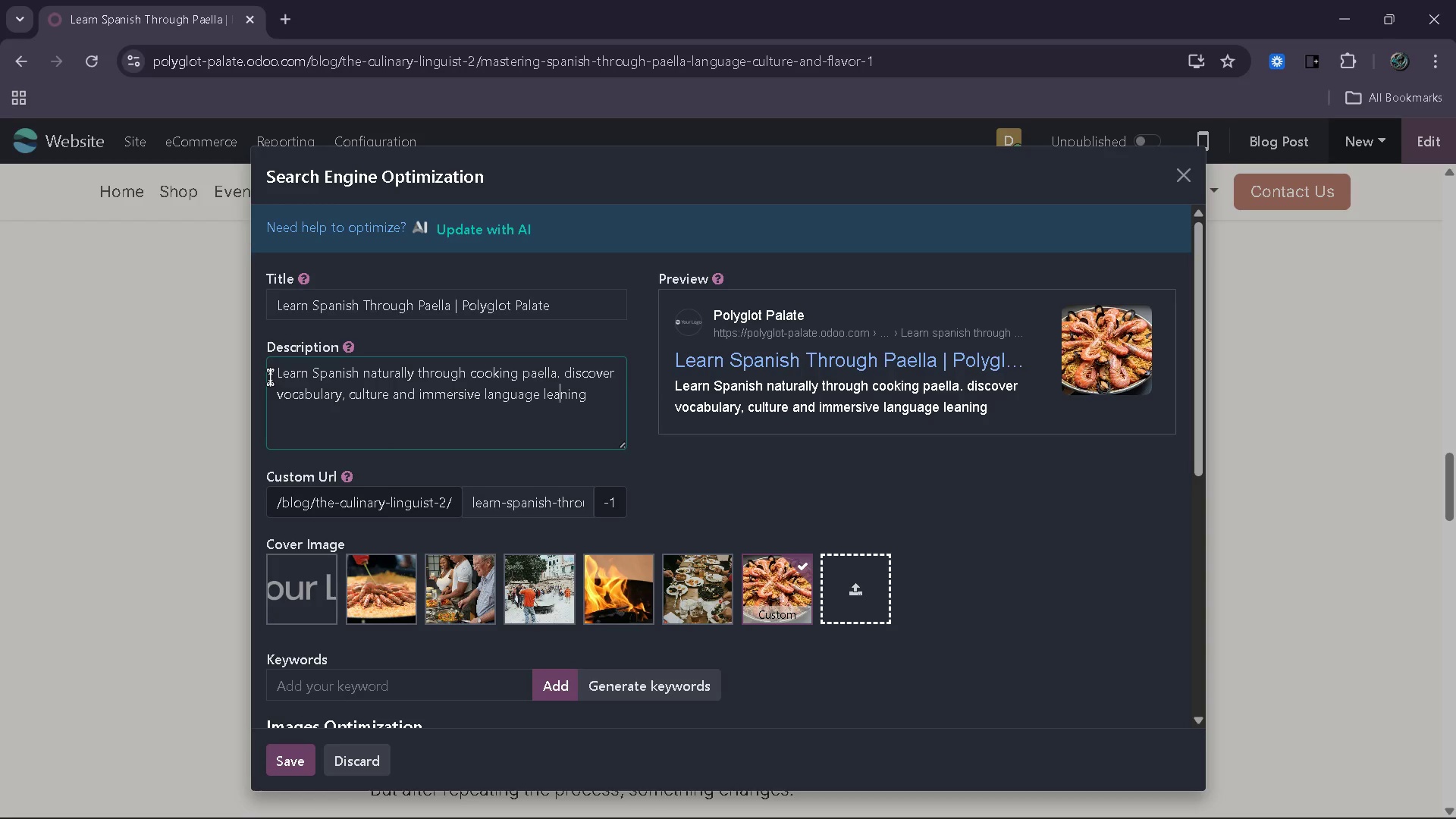 
key(R)
 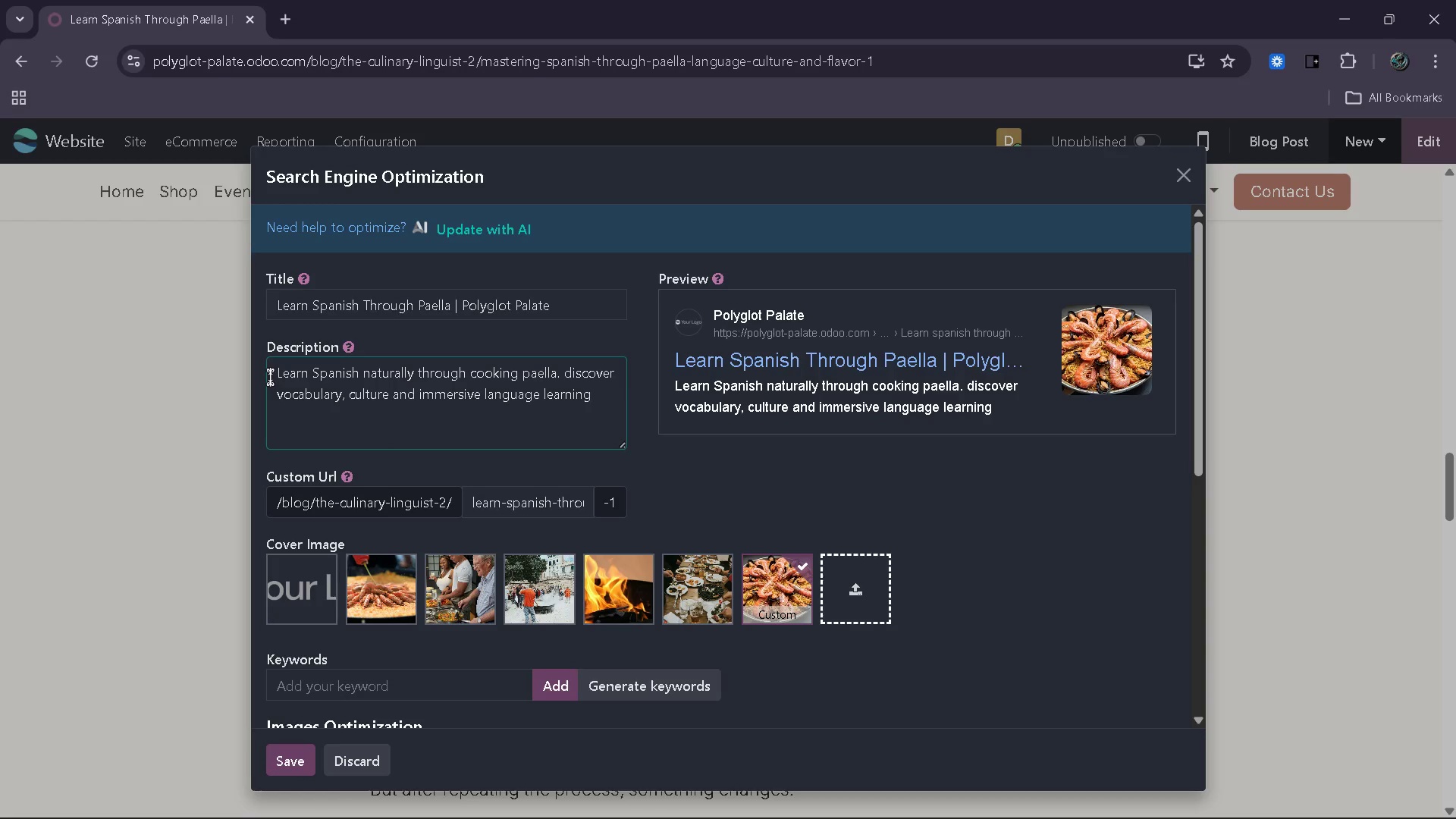 
wait(11.92)
 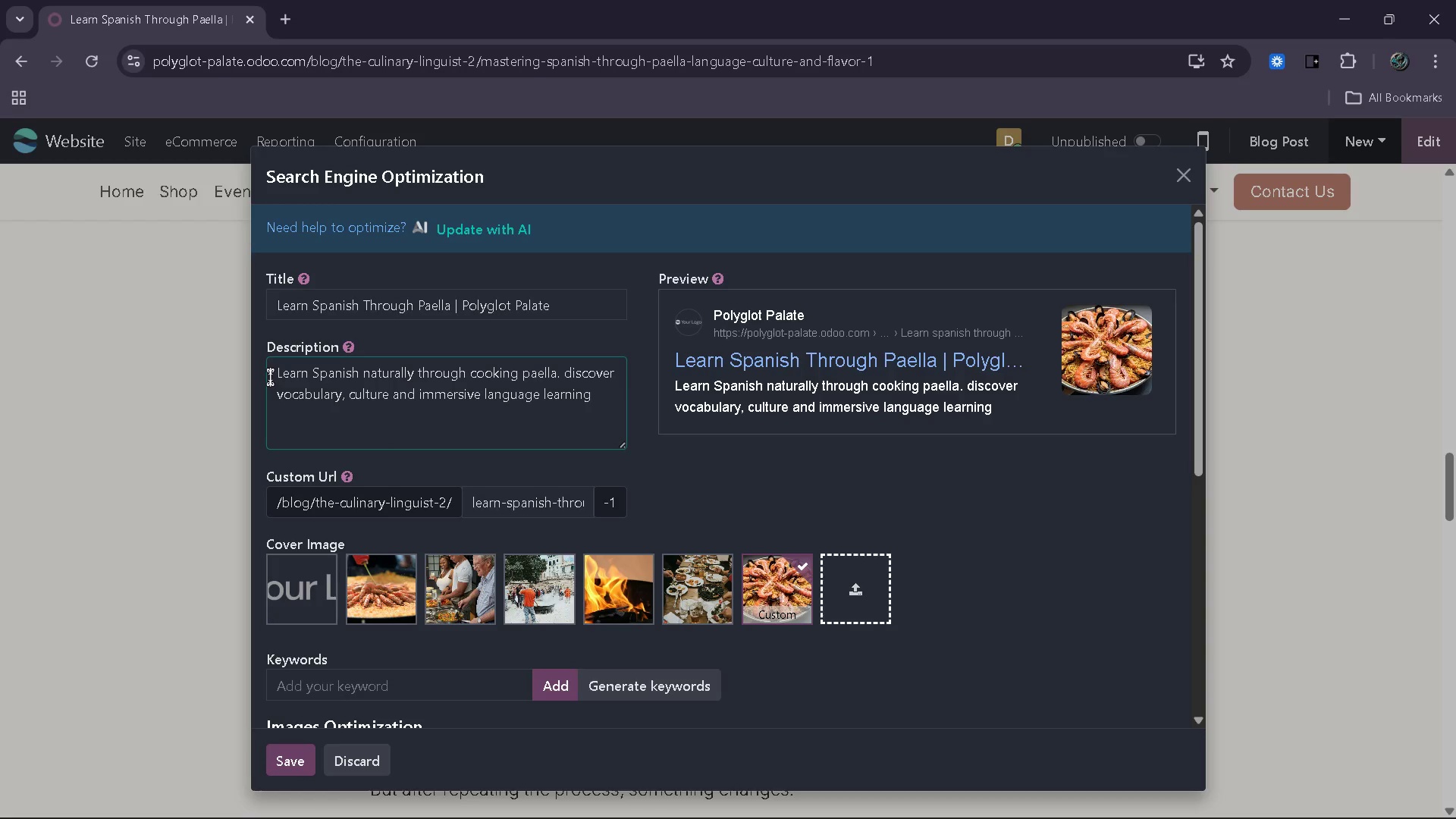 
key(ArrowRight)
 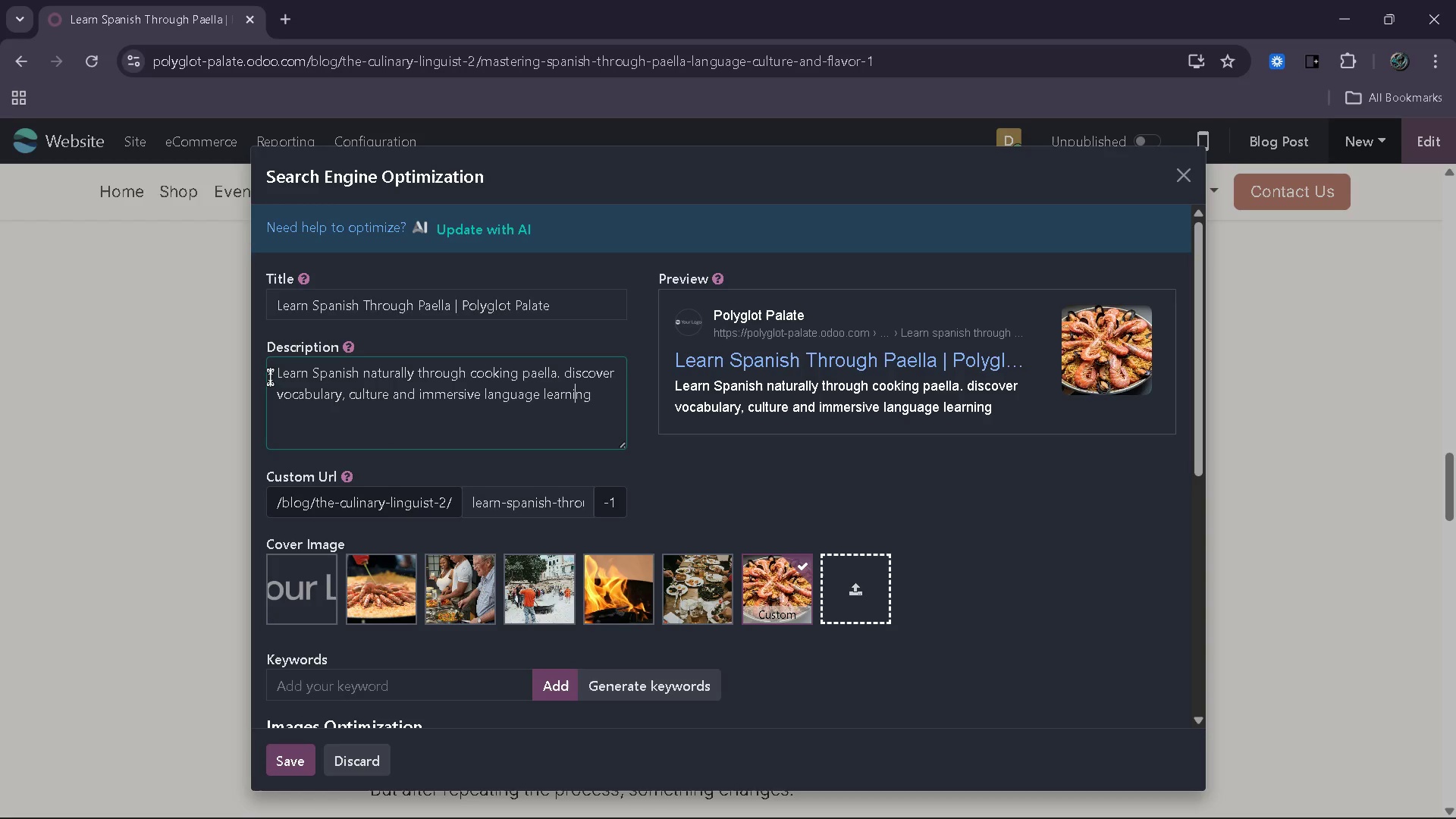 
key(ArrowRight)
 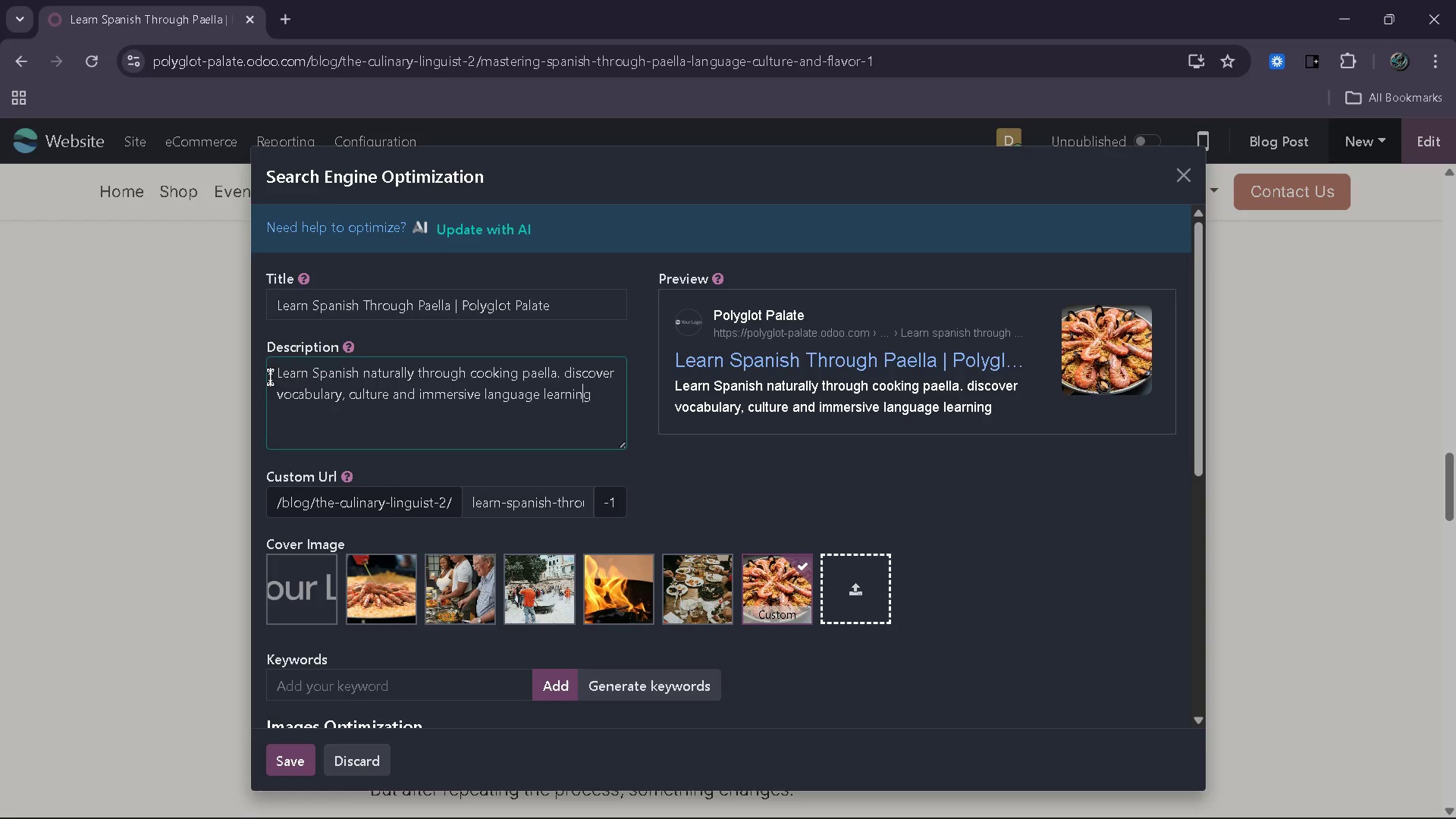 
key(ArrowRight)
 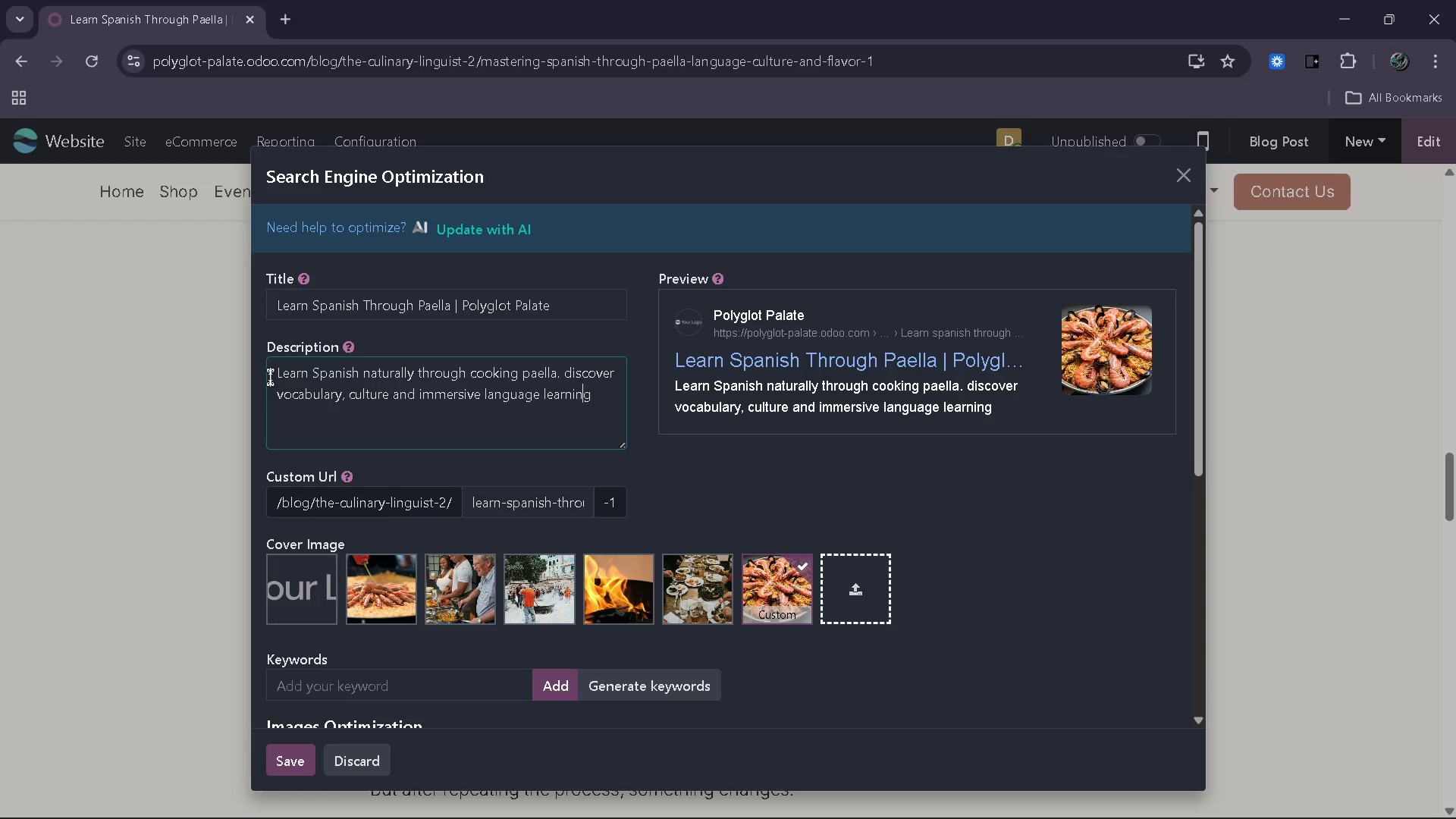 
key(ArrowRight)
 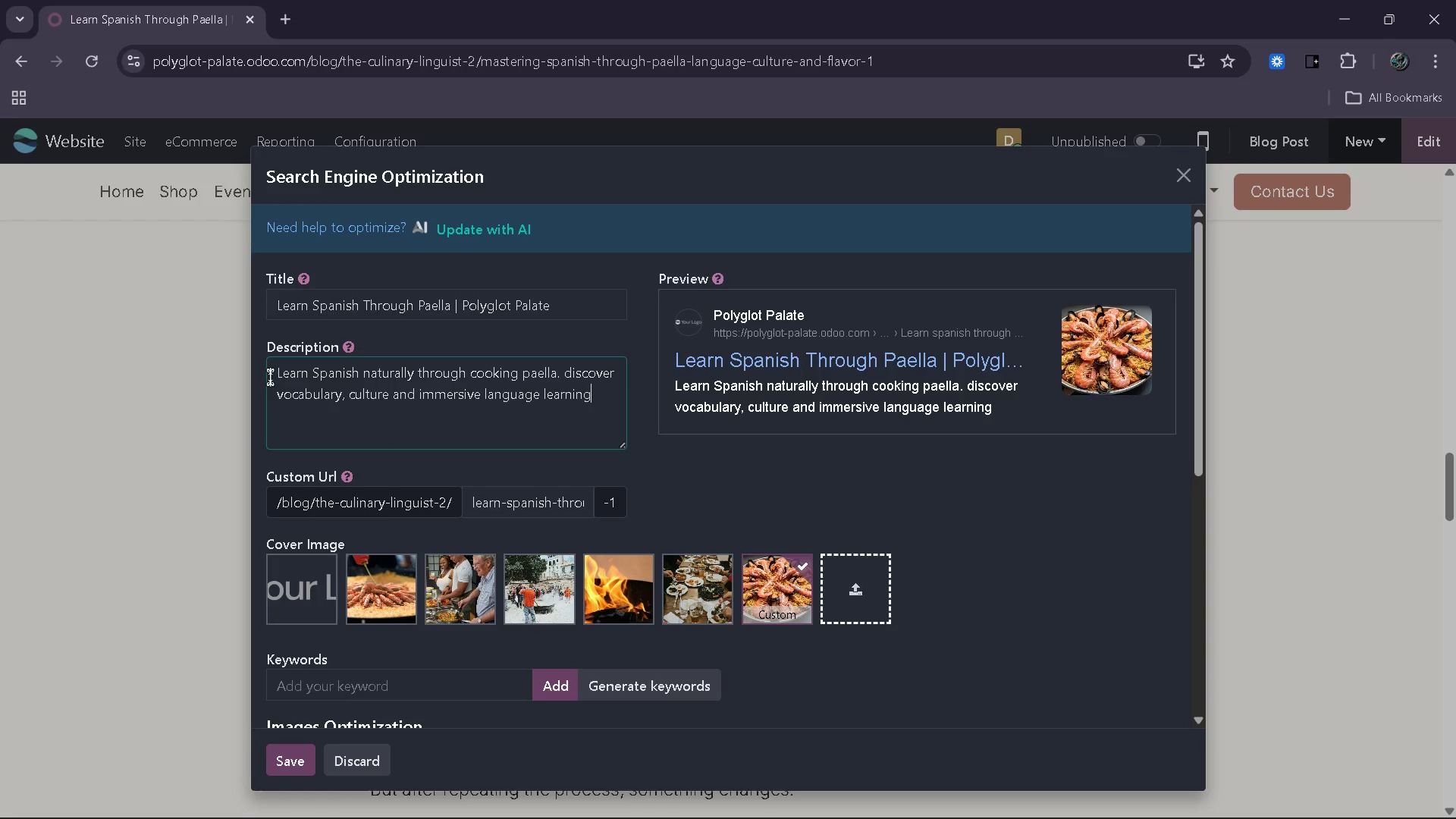 
key(ArrowRight)
 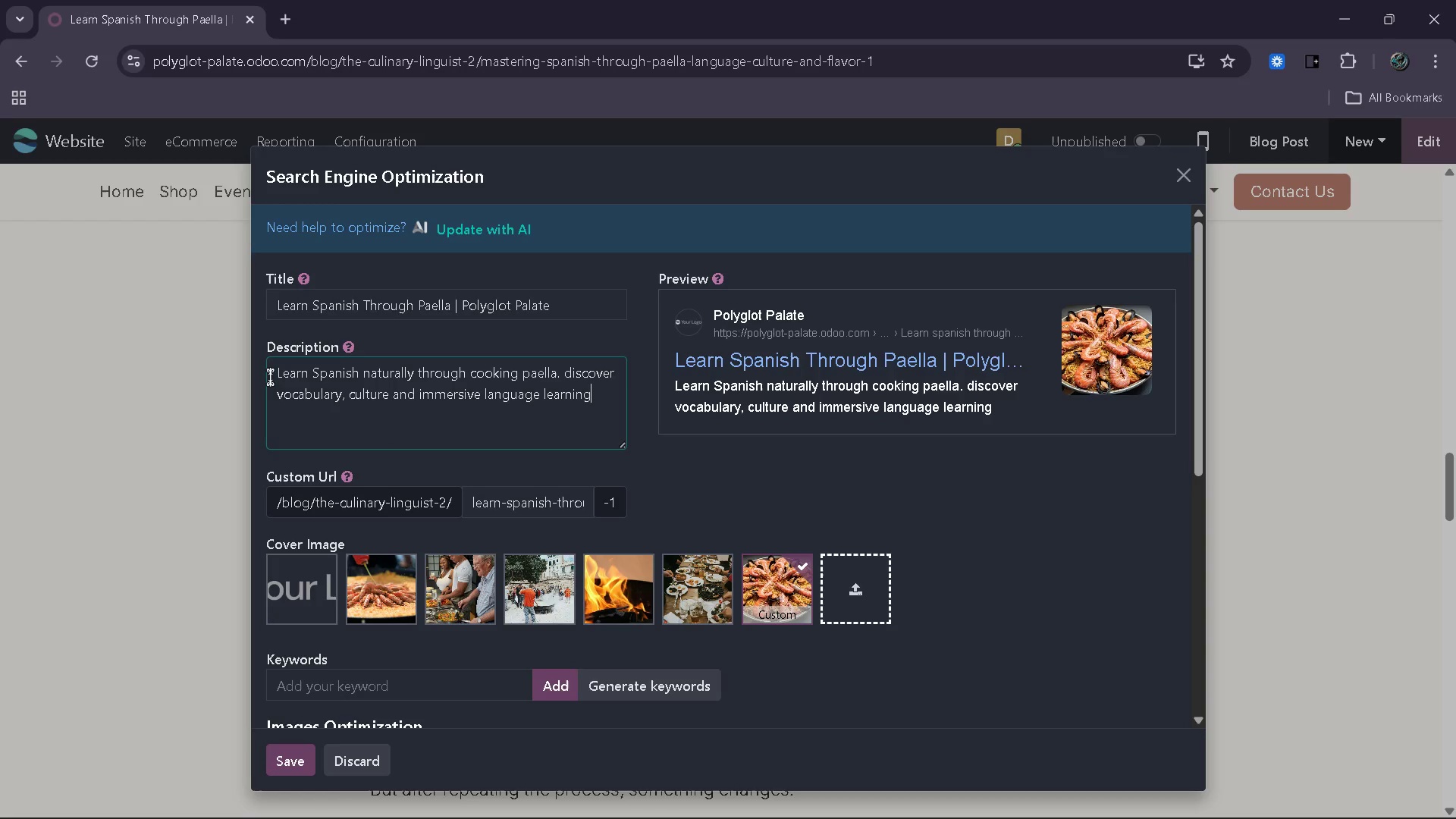 
key(Period)
 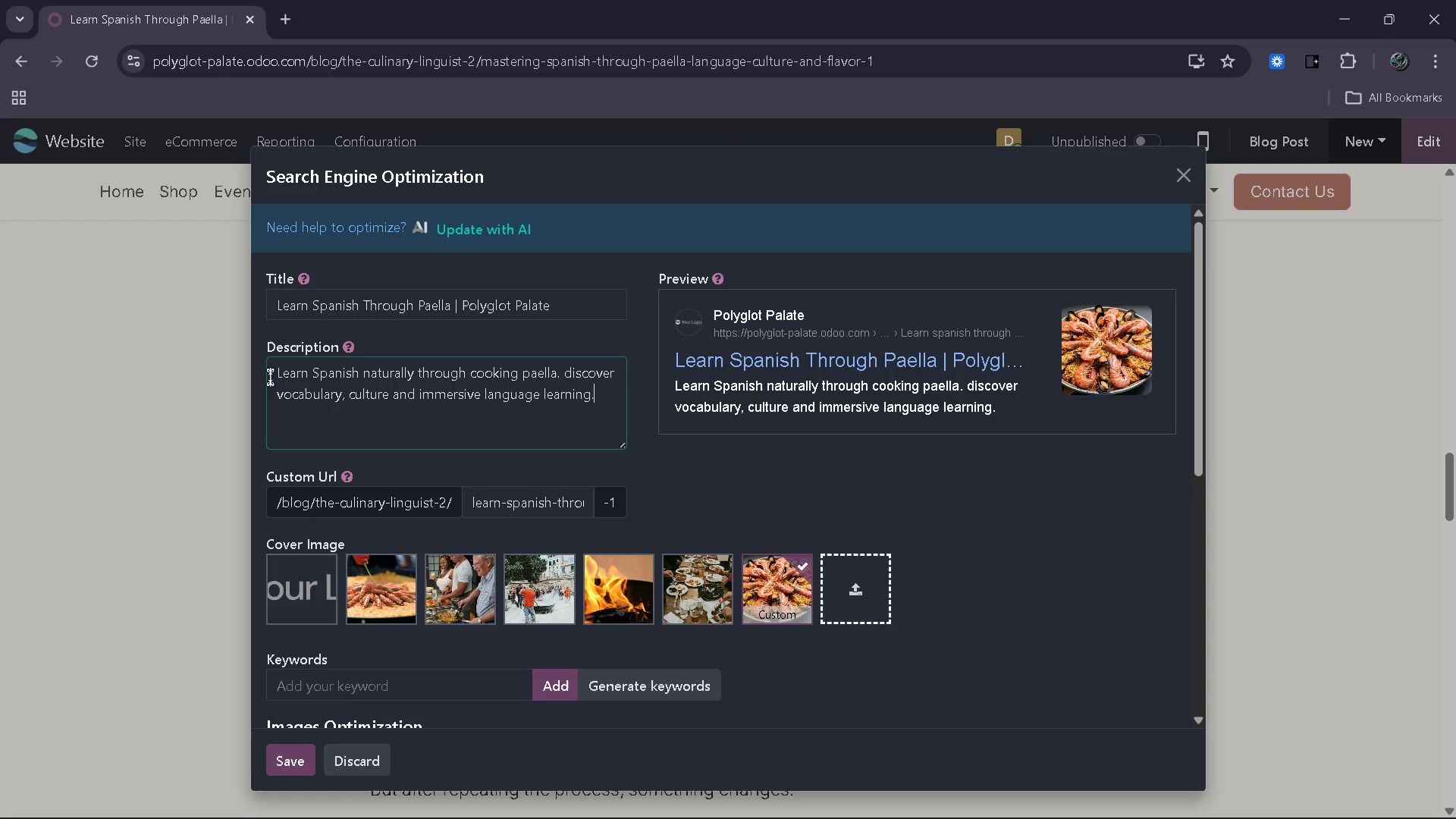 
wait(19.2)
 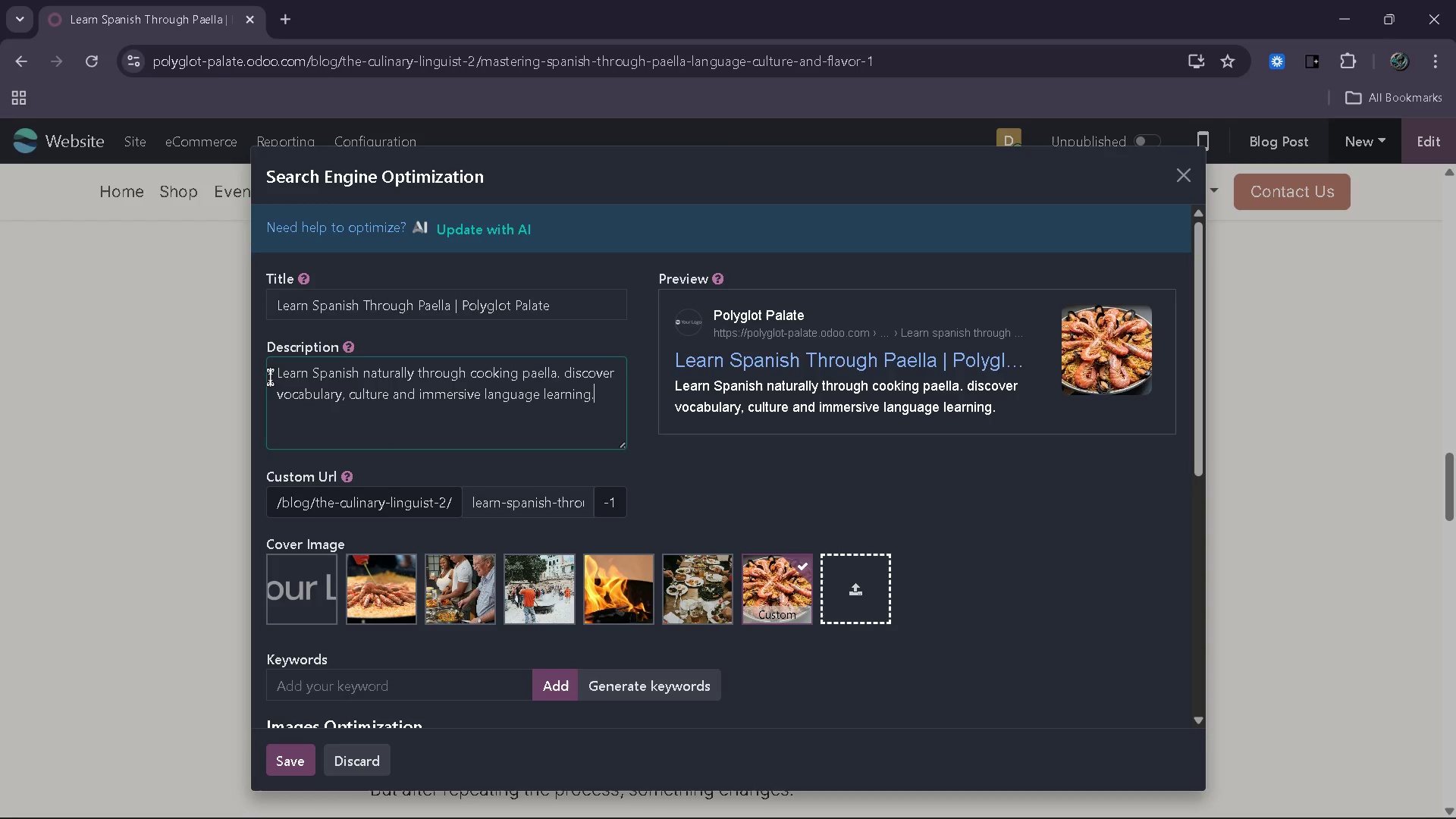 
left_click([643, 677])
 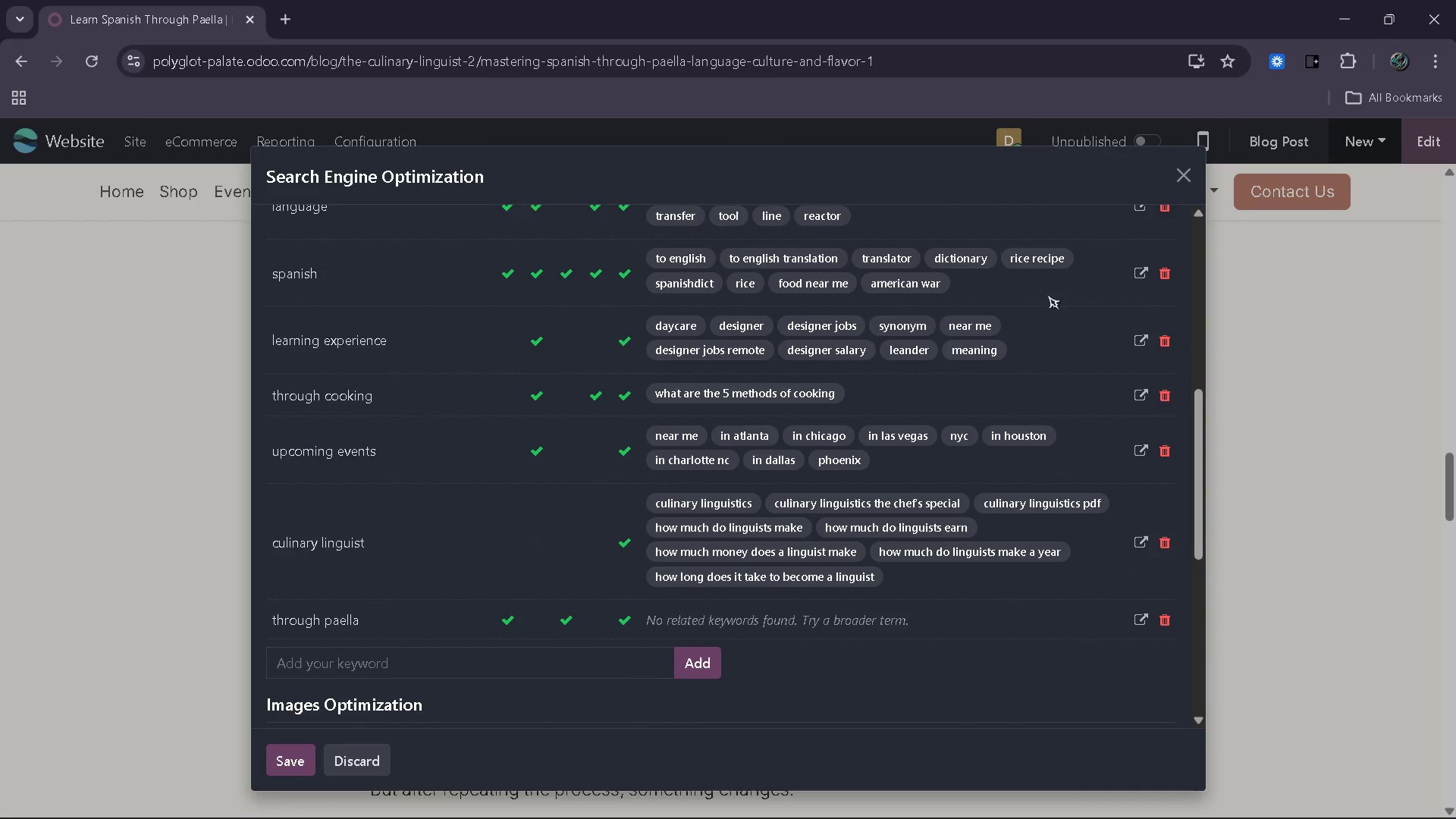 
left_click([1166, 335])
 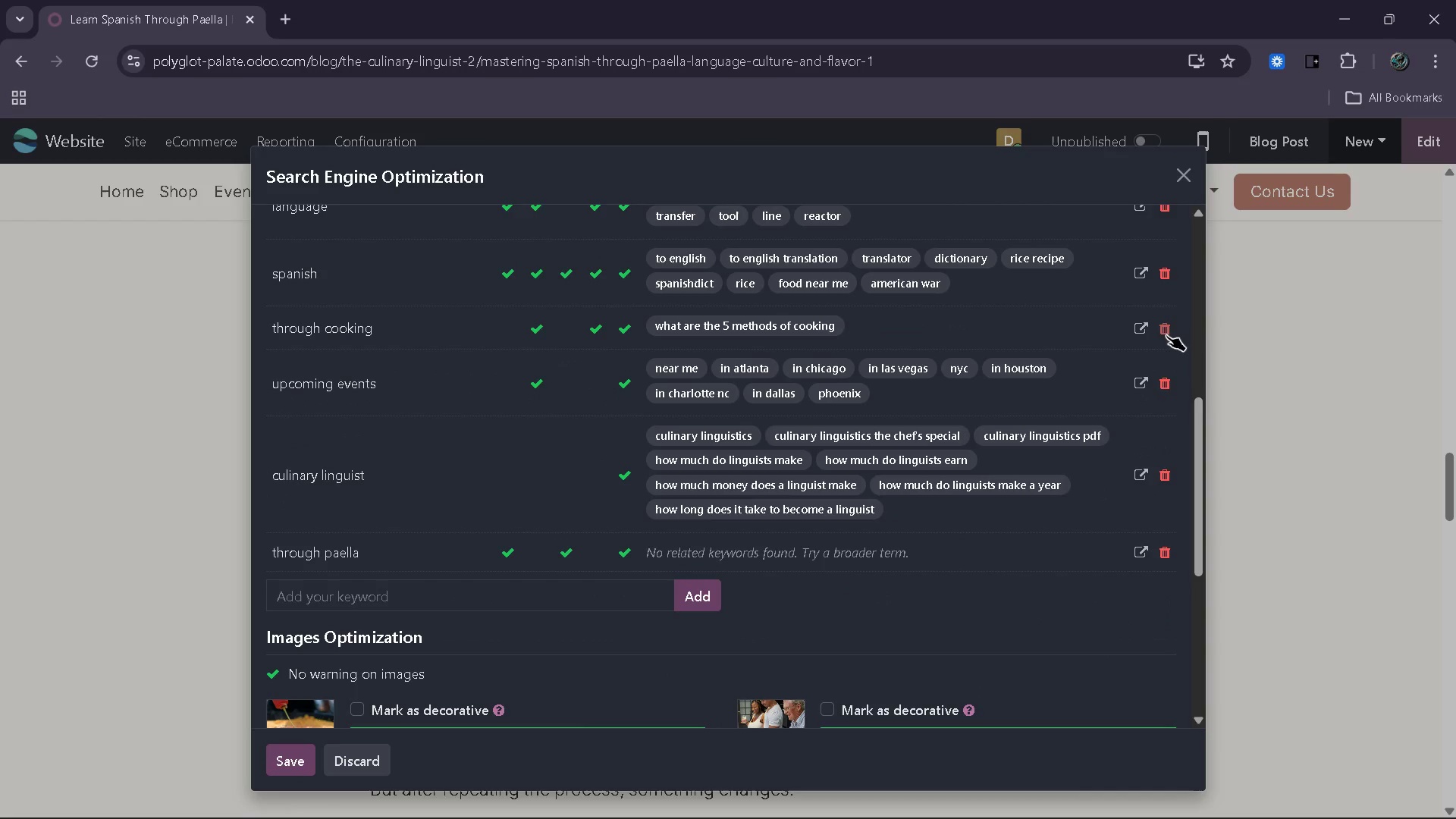 
left_click([1166, 335])
 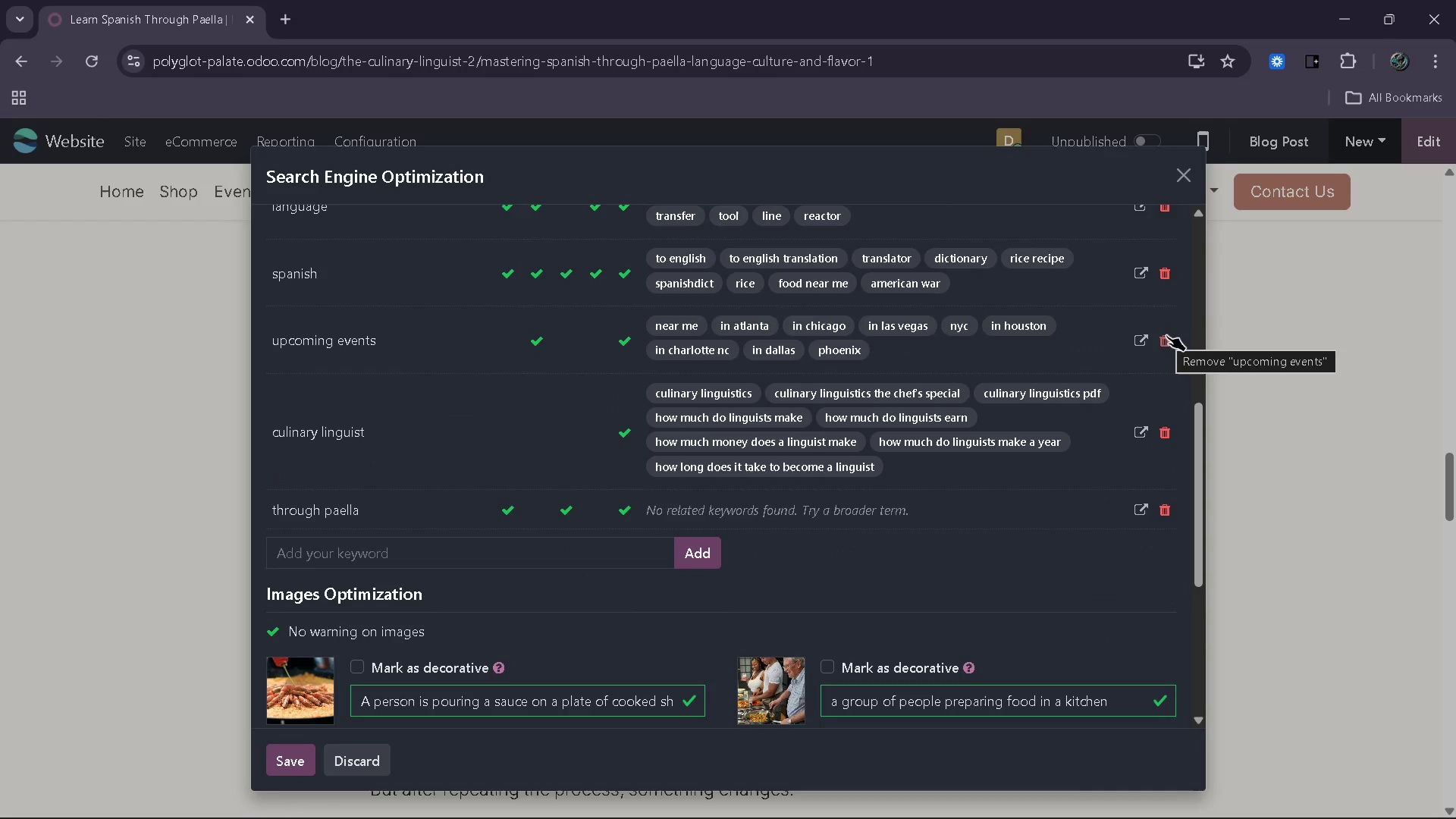 
mouse_move([1167, 444])
 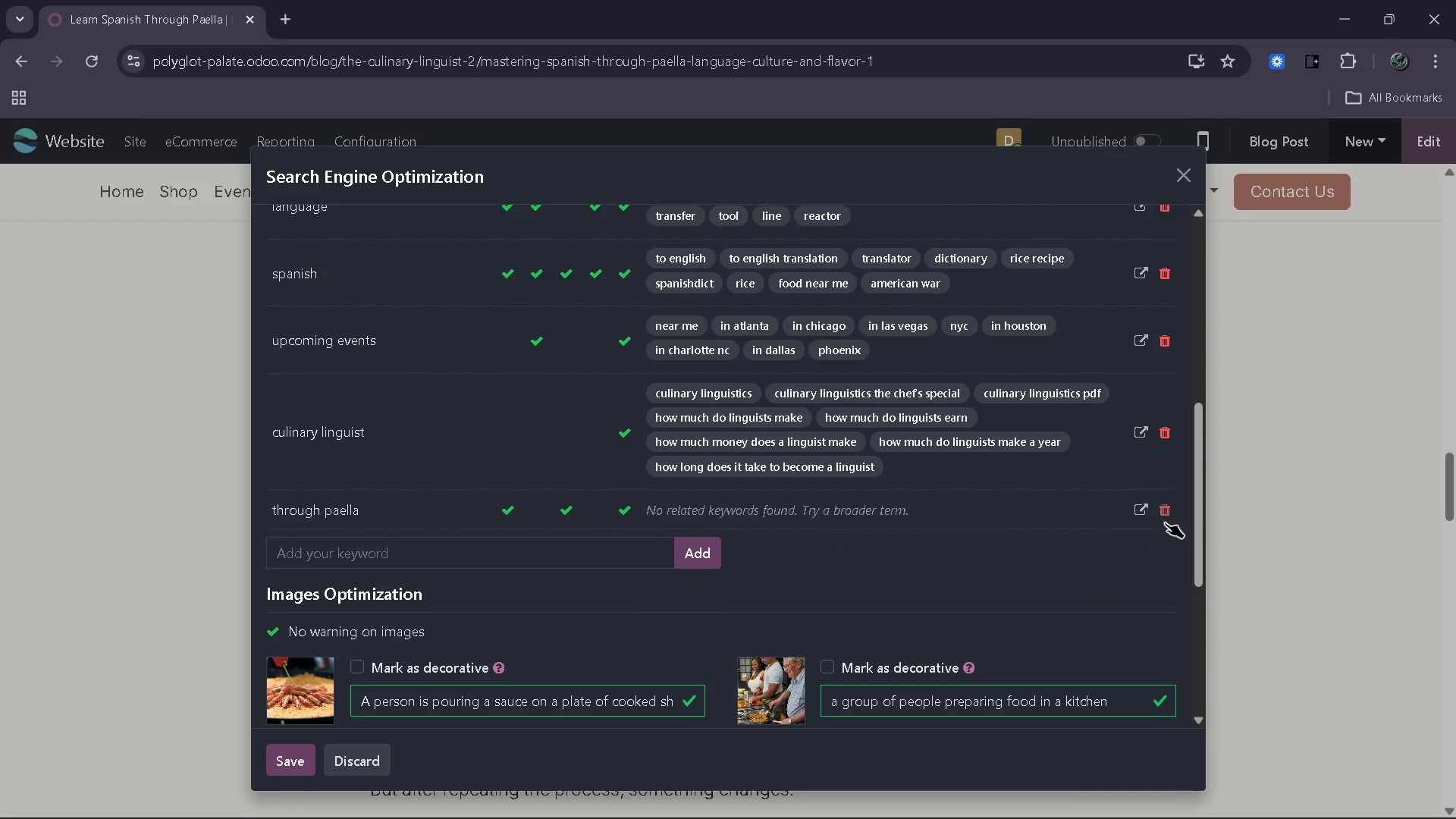 
left_click([1165, 522])
 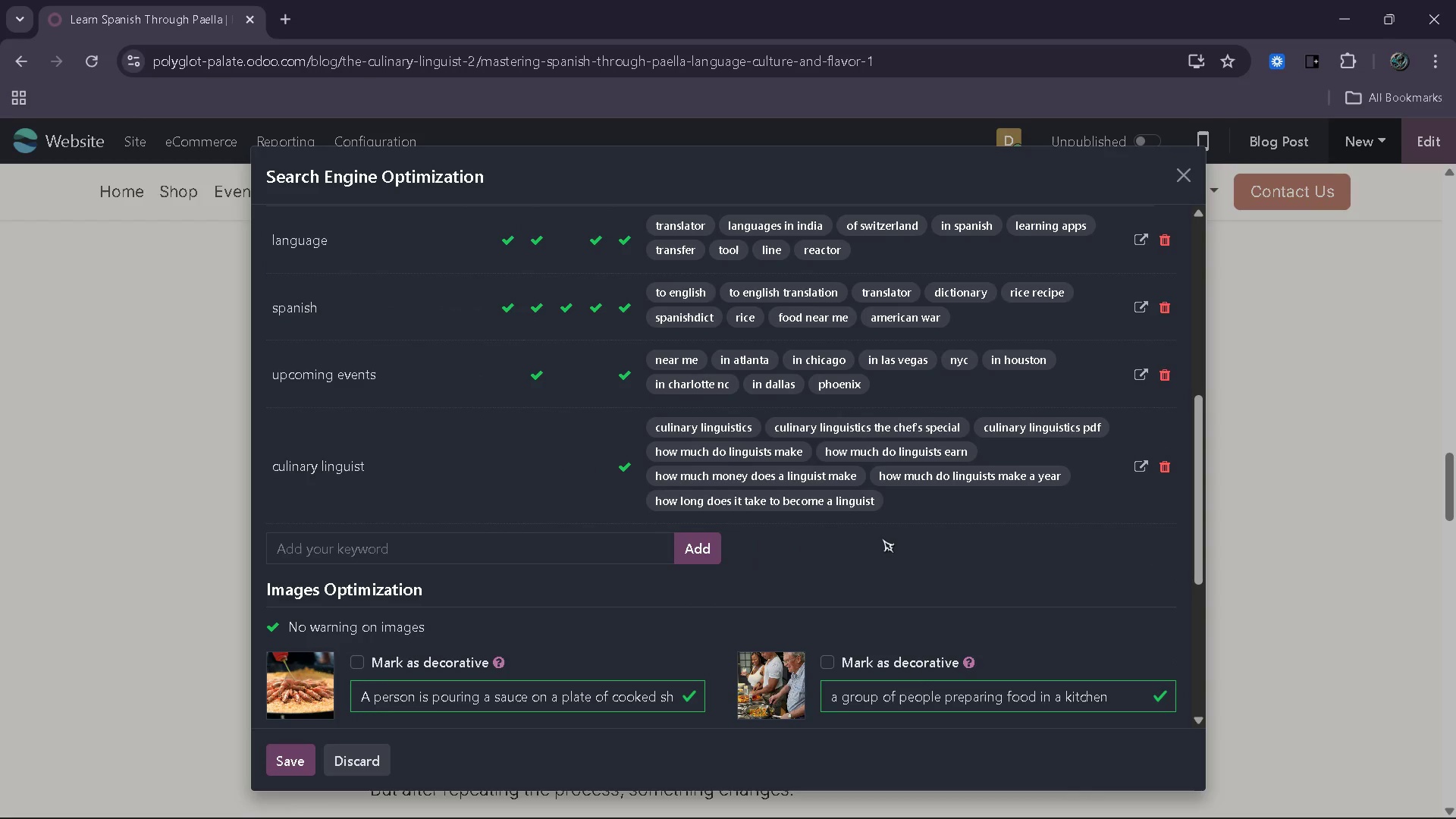 
wait(9.16)
 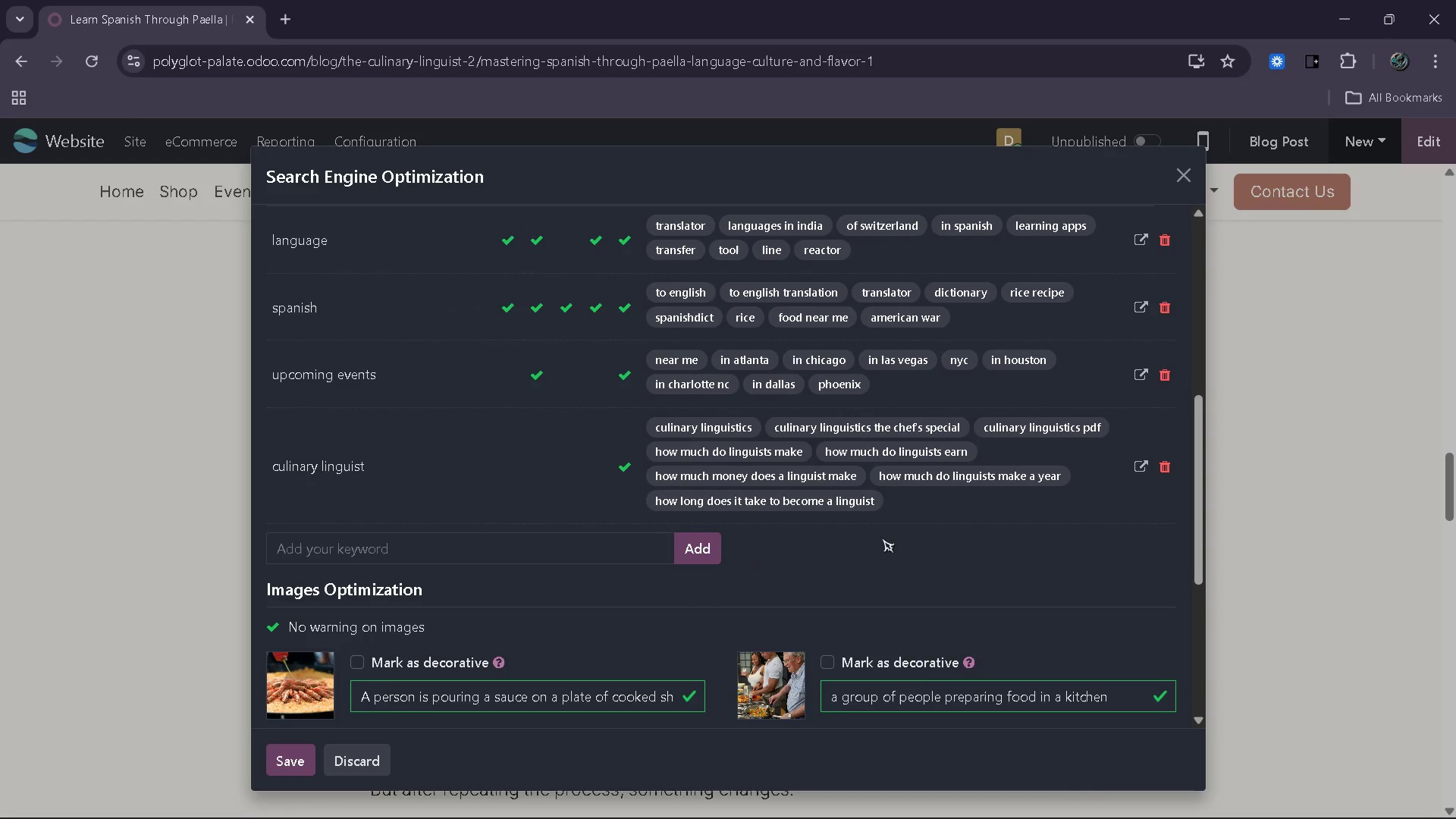 
left_click([1126, 605])
 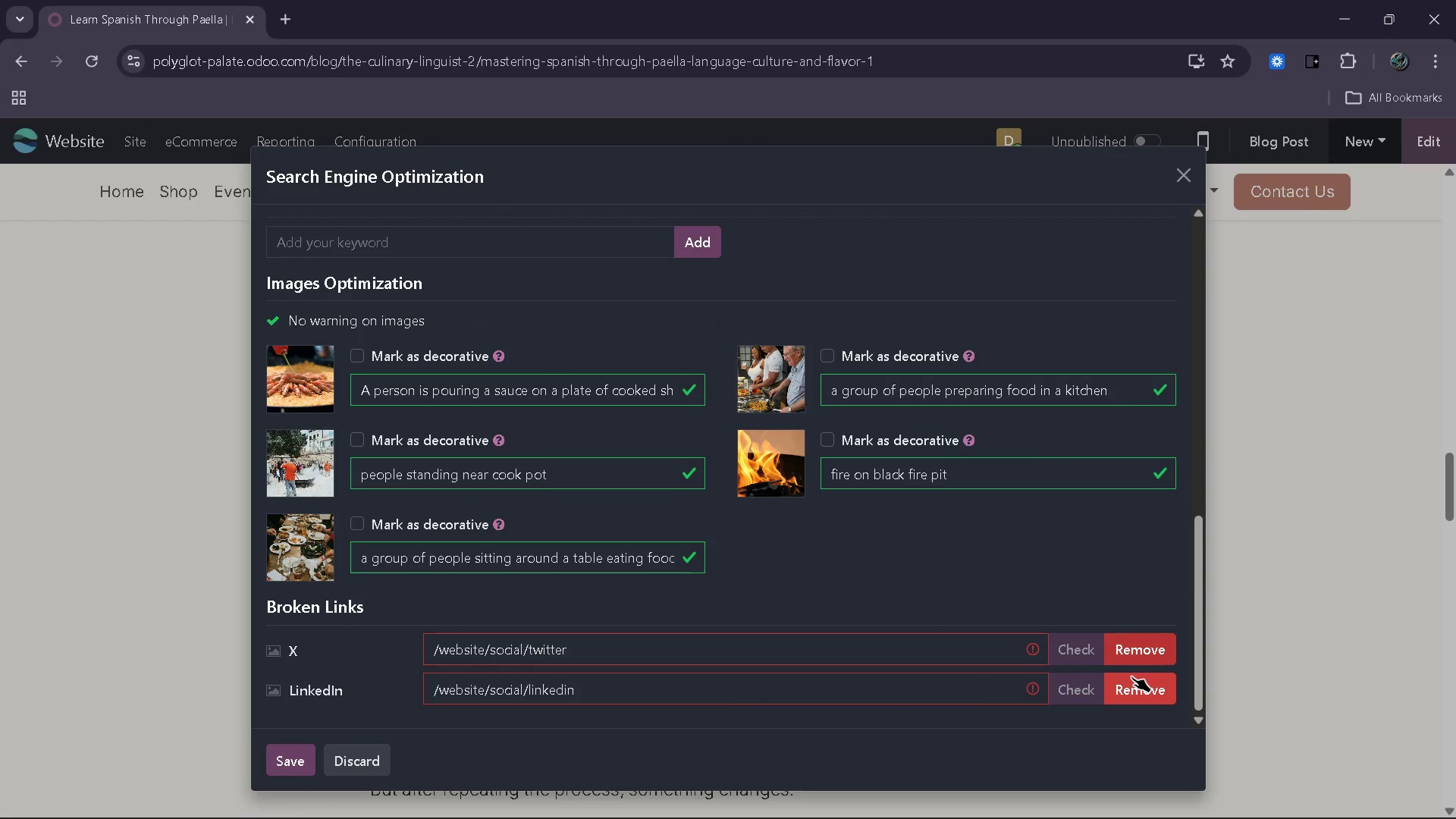 
double_click([1131, 676])
 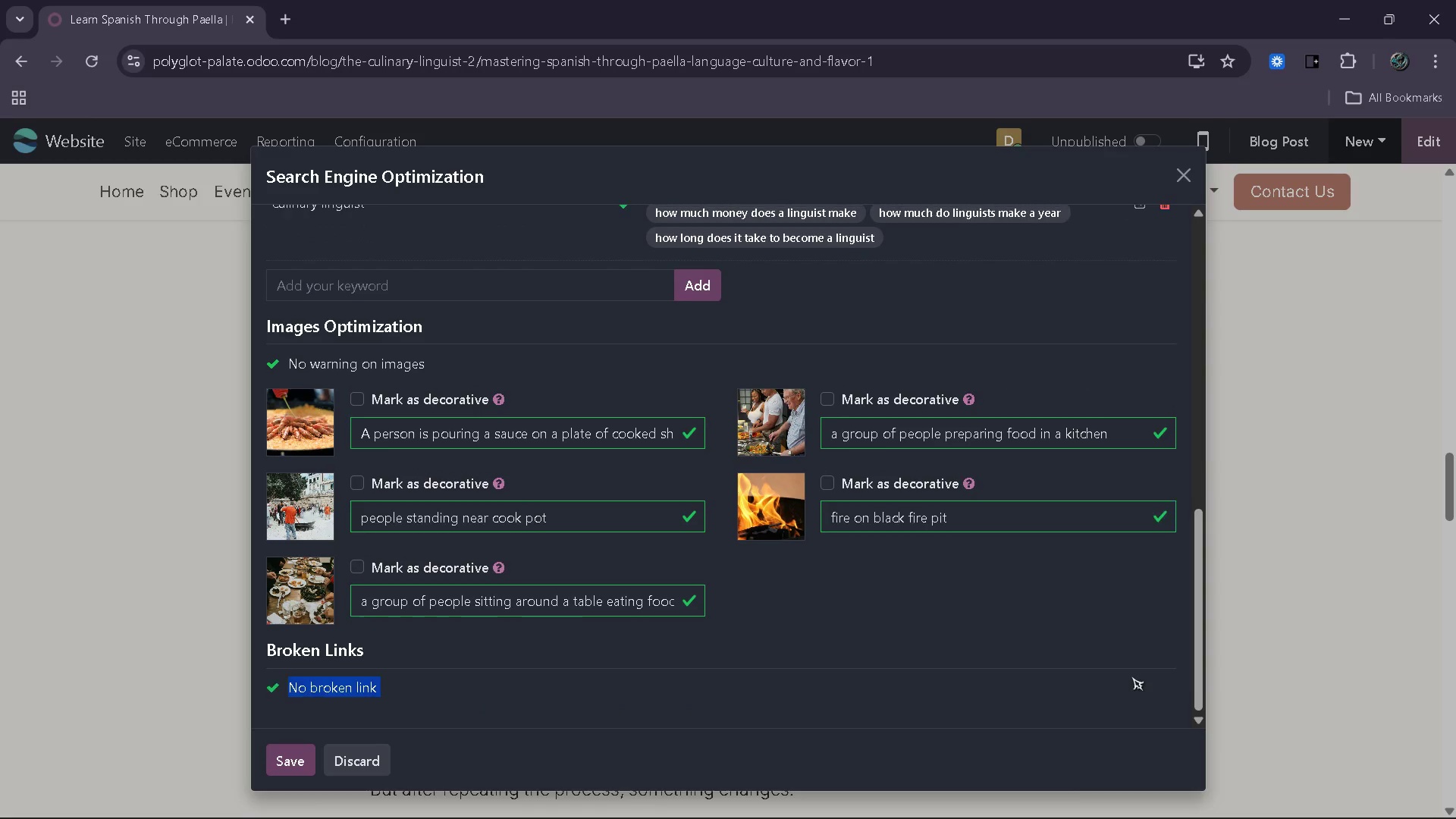 
triple_click([1131, 676])
 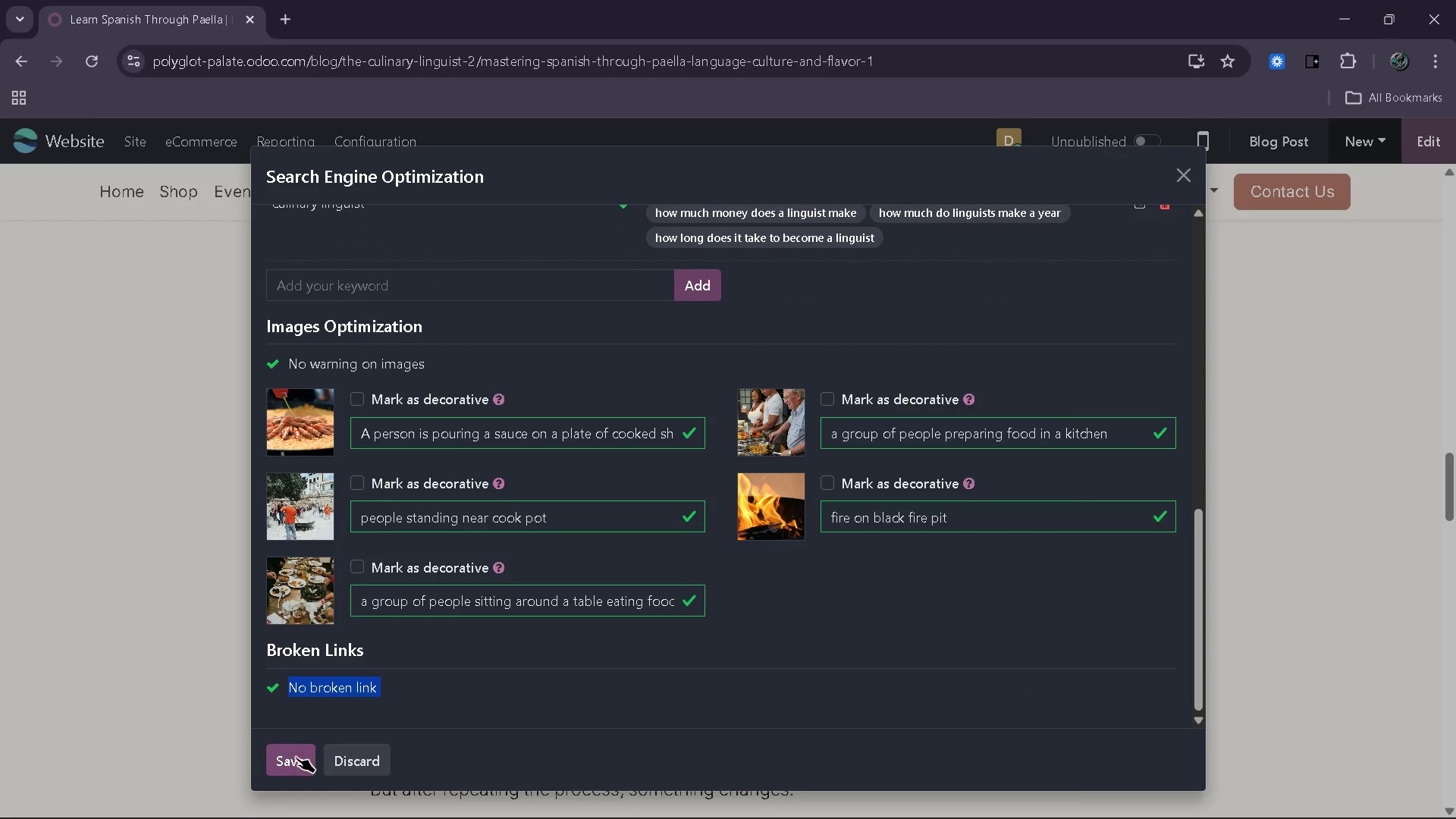 
left_click([292, 761])
 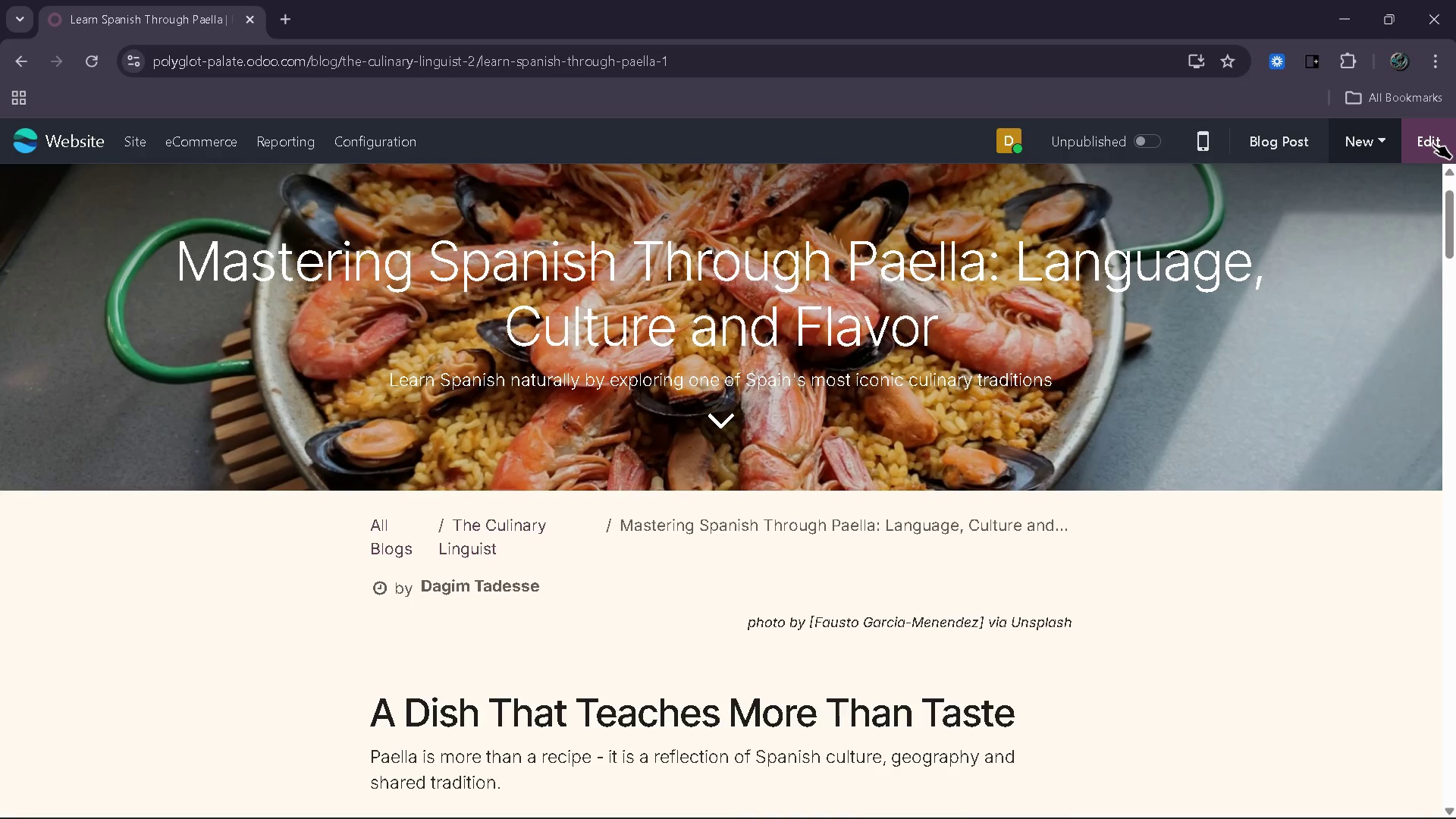 
wait(21.83)
 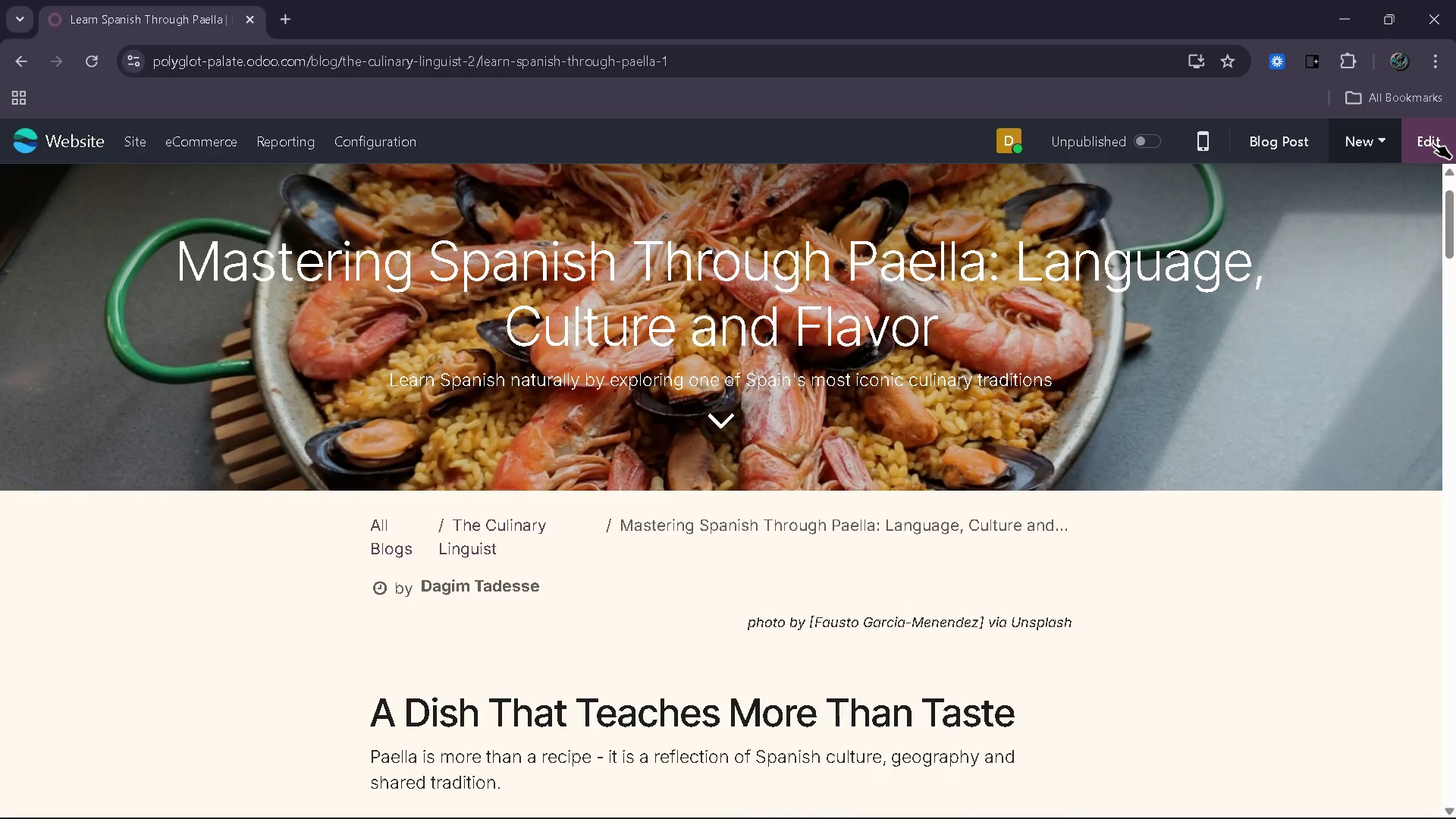 
left_click([1166, 139])
 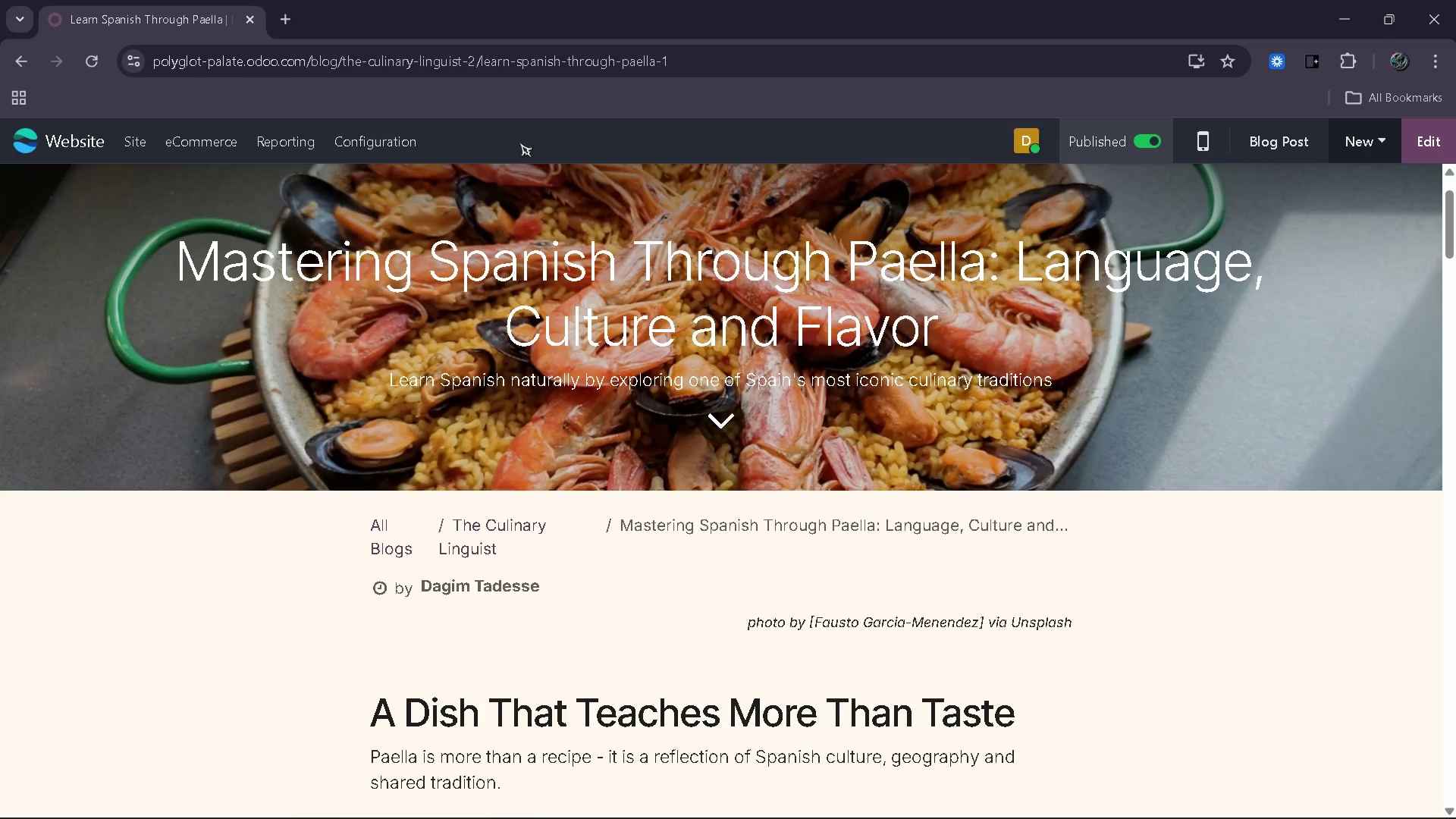 
left_click([1010, 158])
 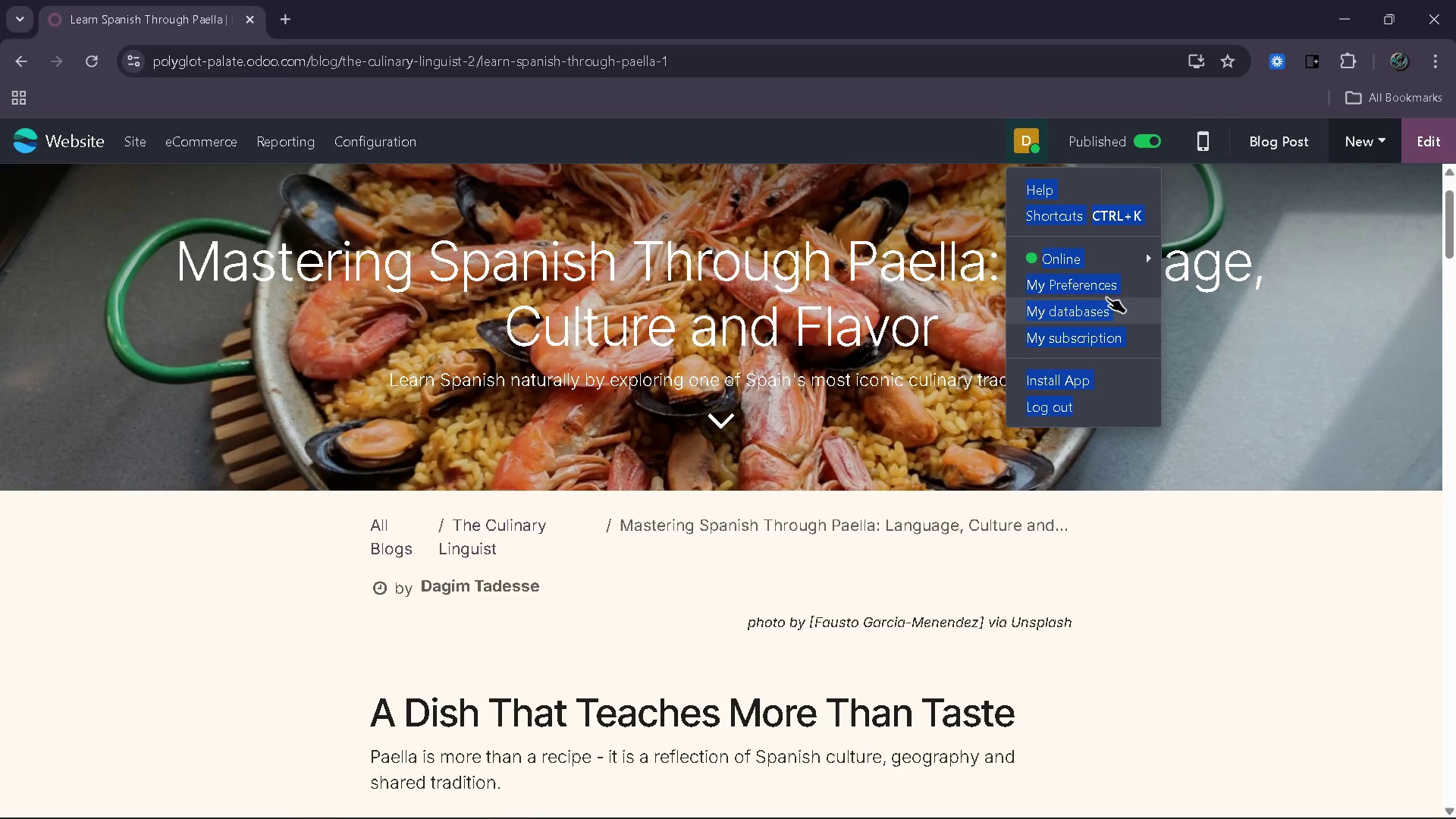 
left_click([1109, 285])
 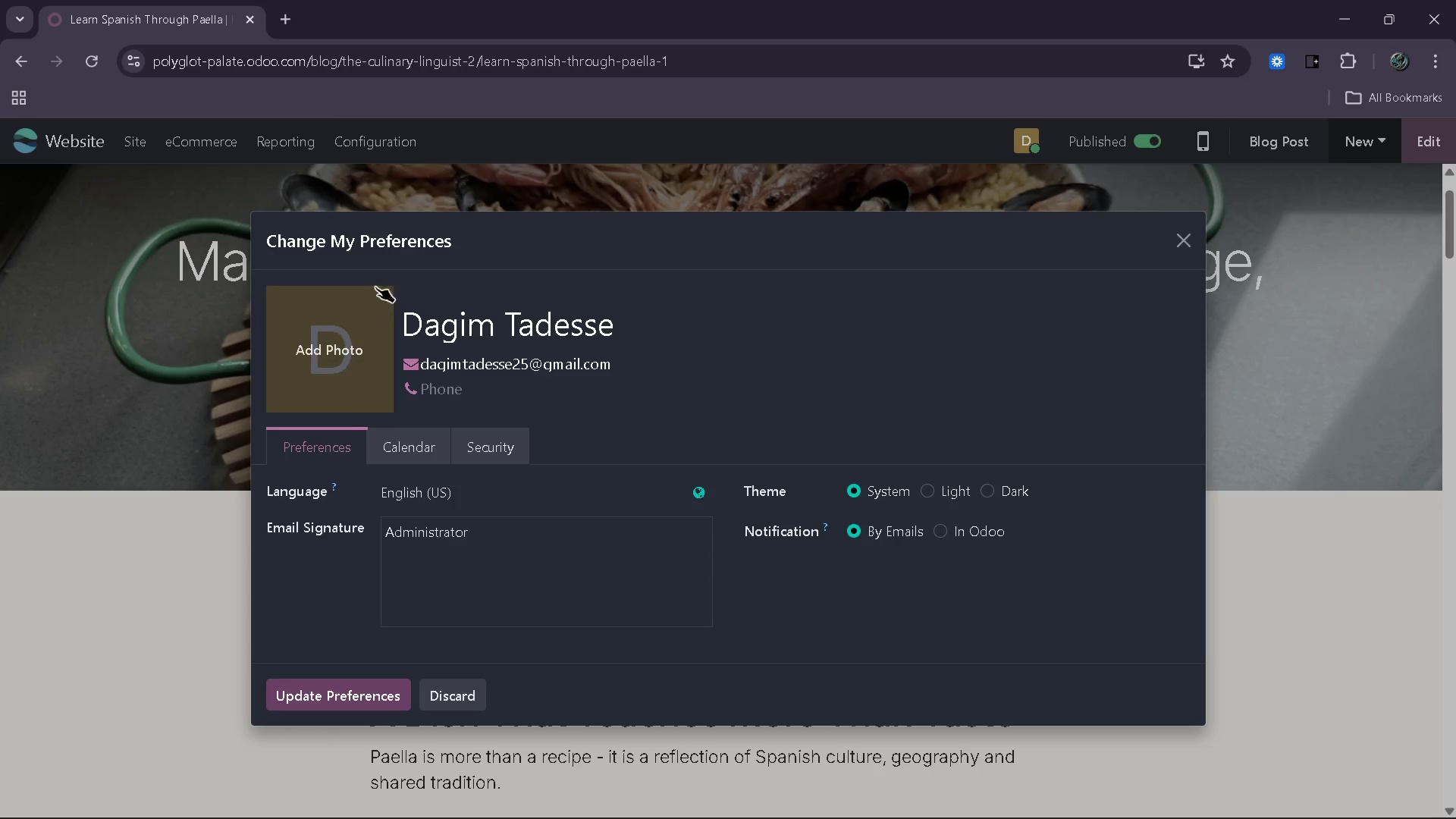 
left_click([314, 337])
 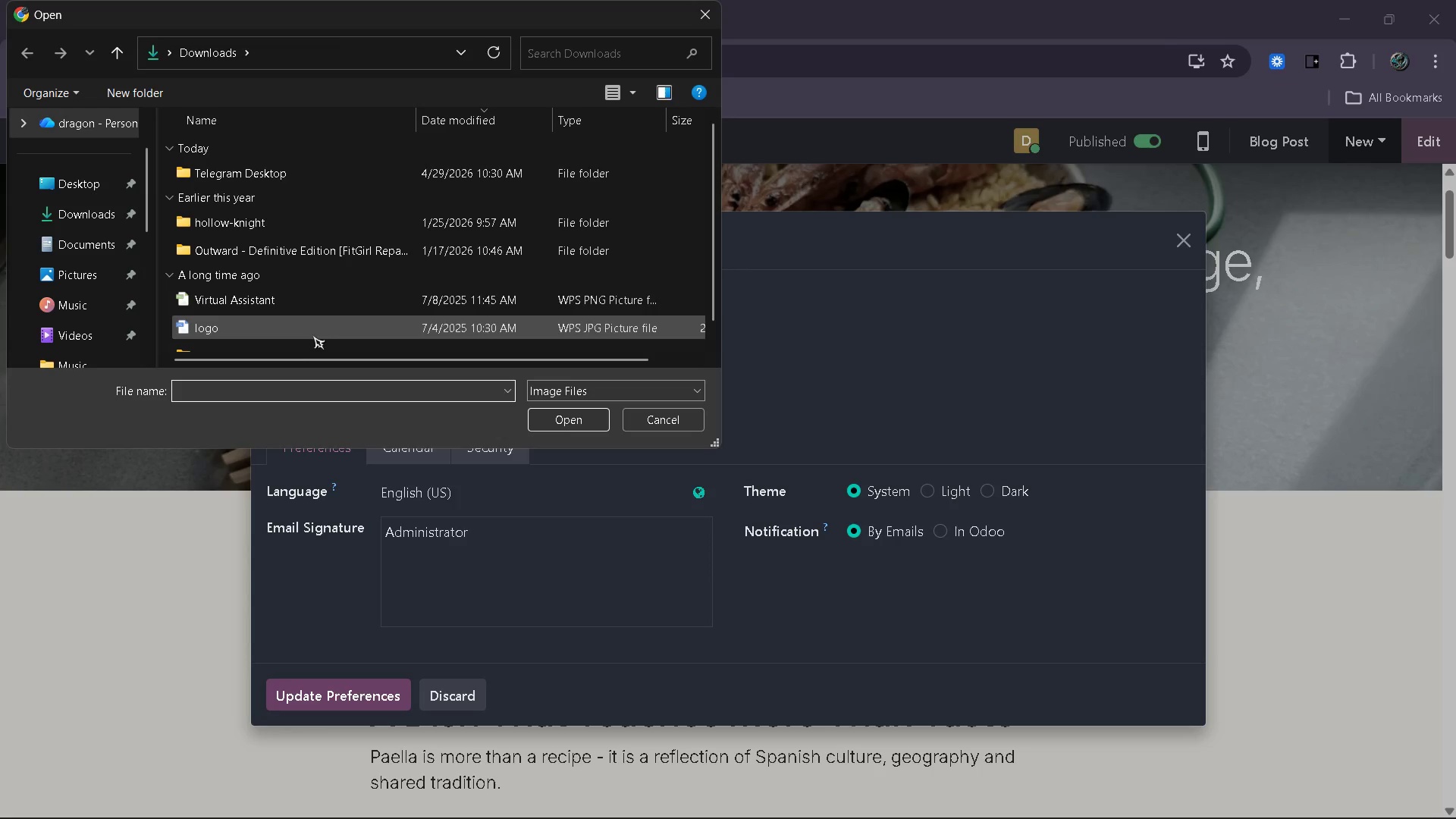 
left_click([308, 322])
 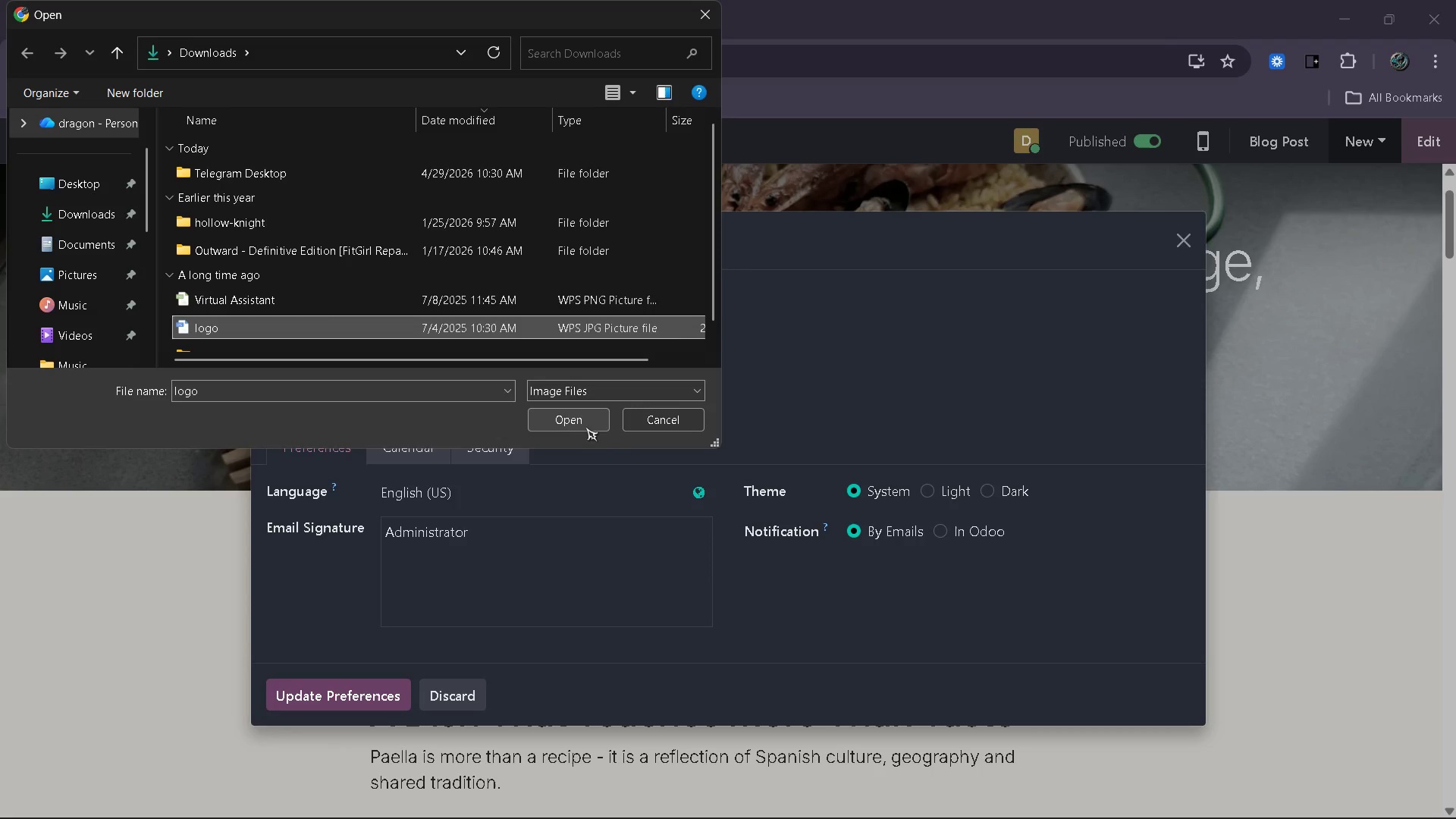 
left_click([585, 427])
 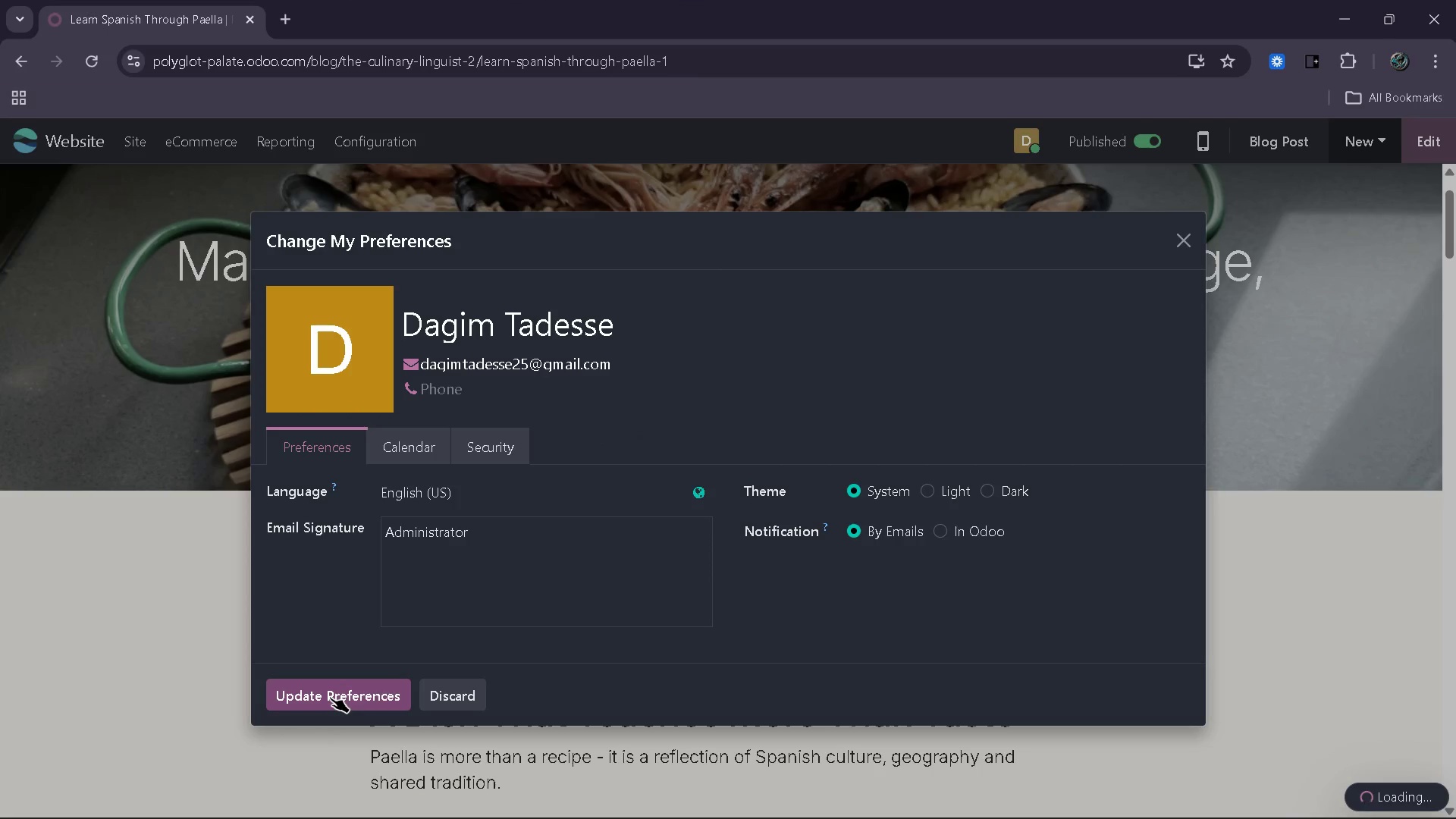 
wait(6.5)
 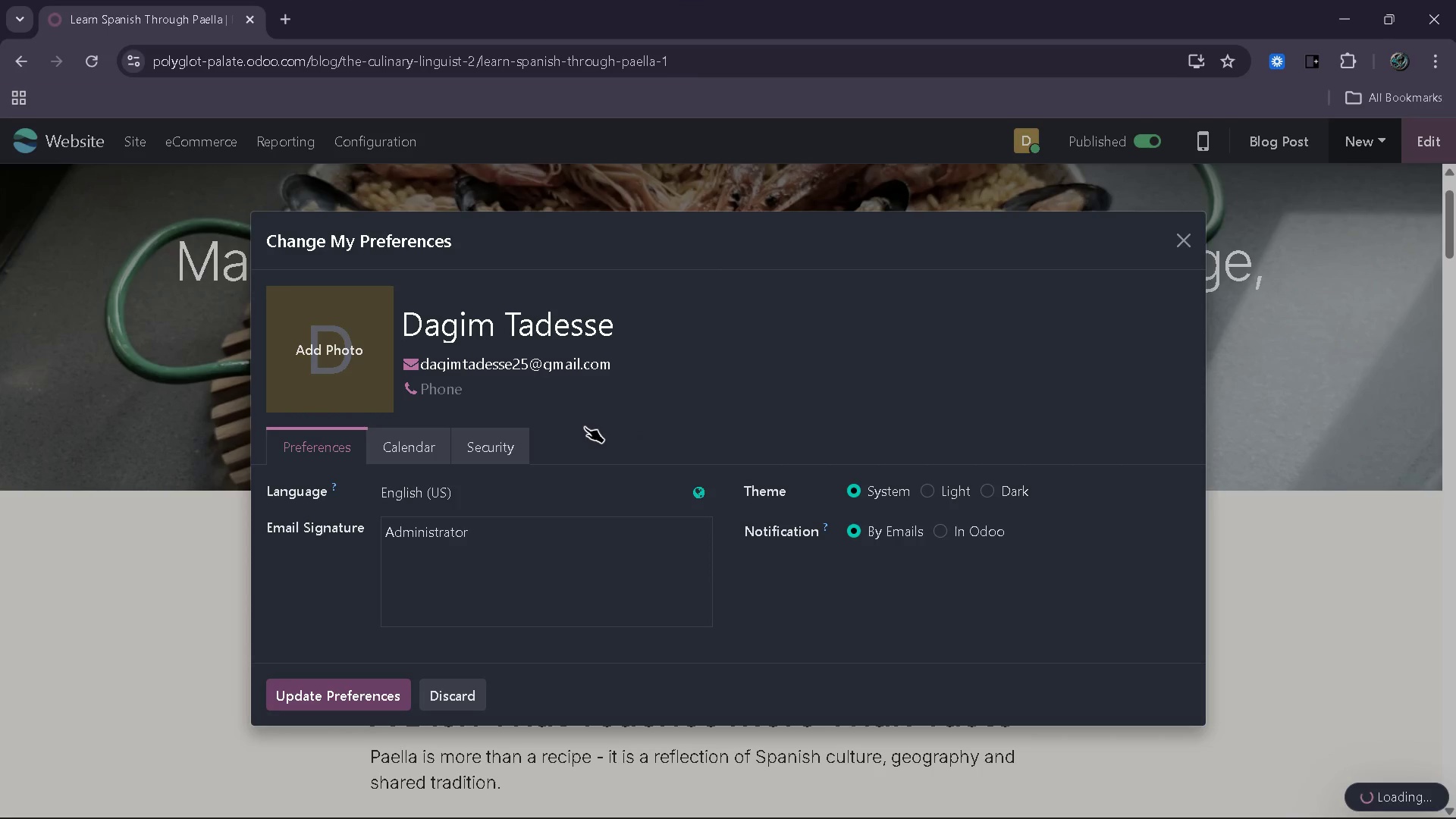 
left_click([330, 697])
 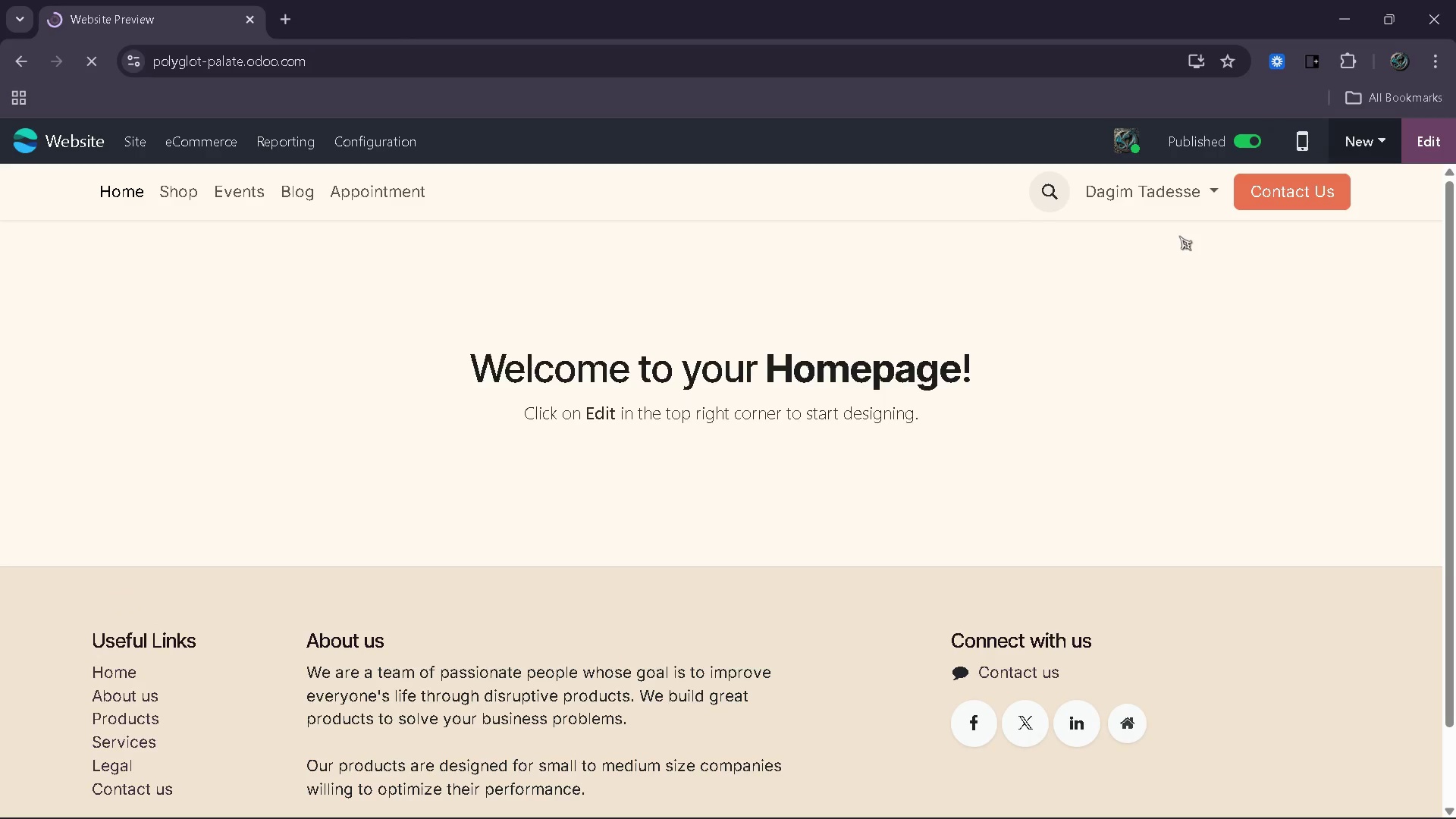 
wait(15.72)
 